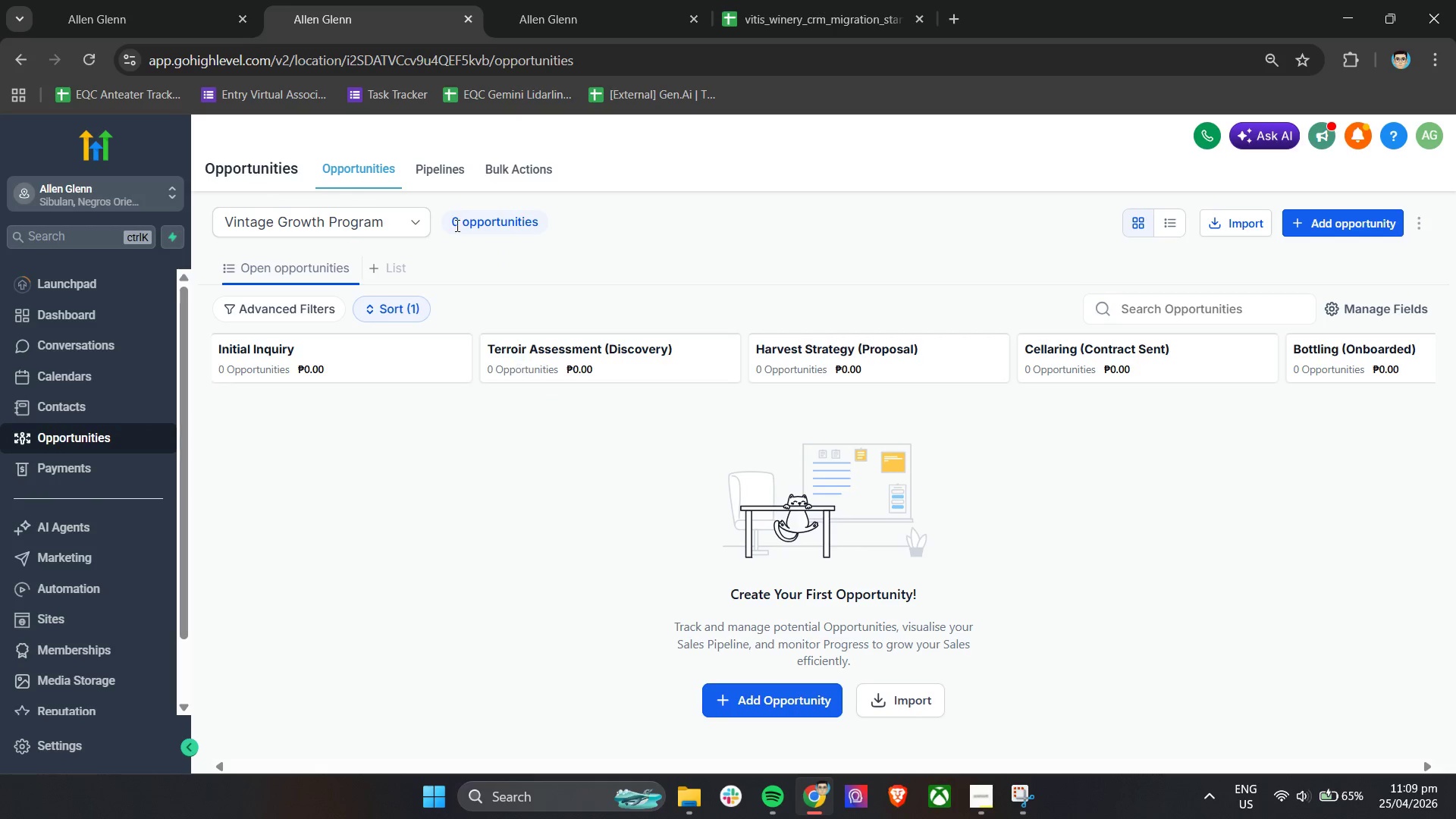 
left_click([577, 0])
 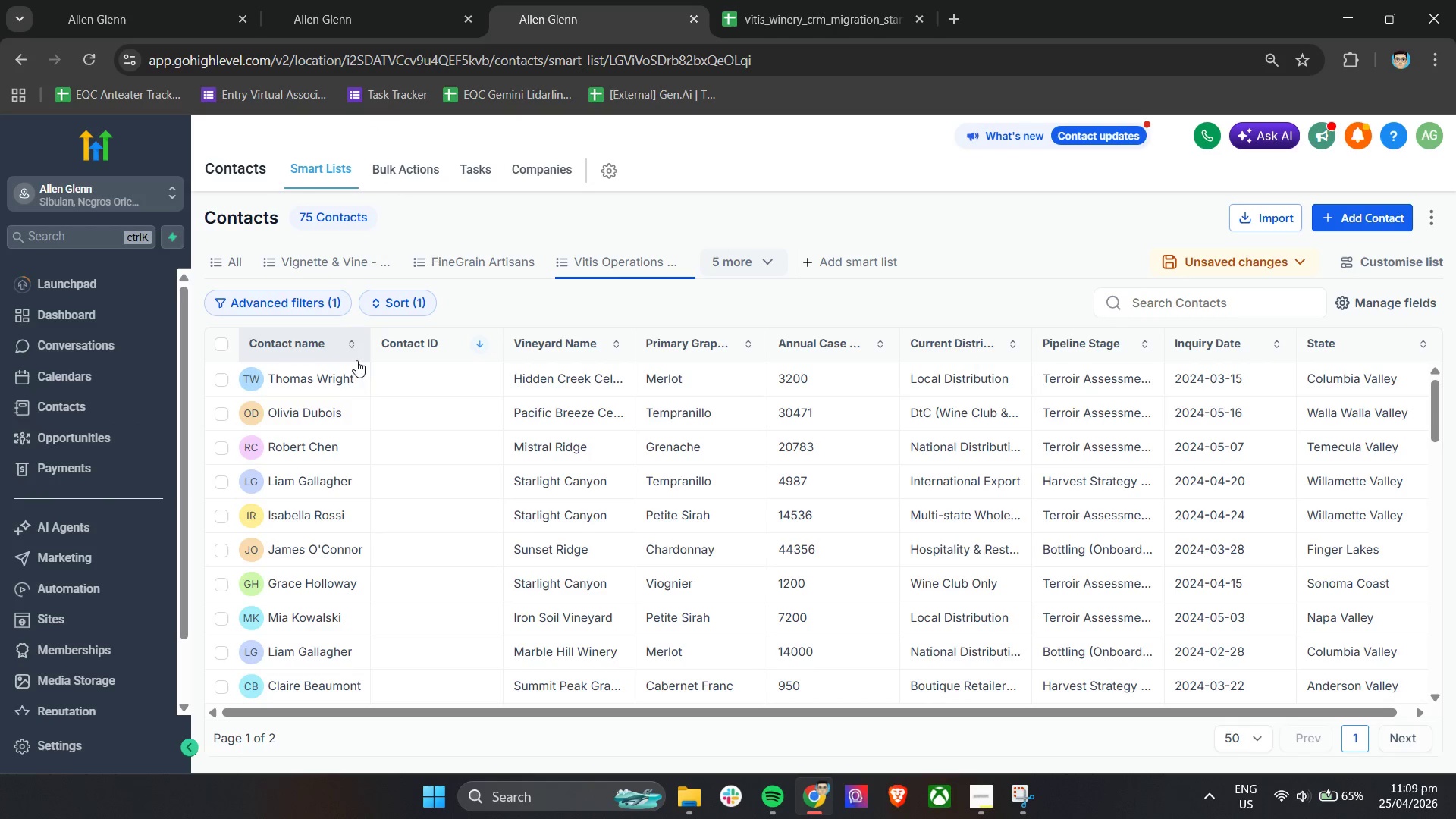 
scroll: coordinate [811, 606], scroll_direction: up, amount: 4.0
 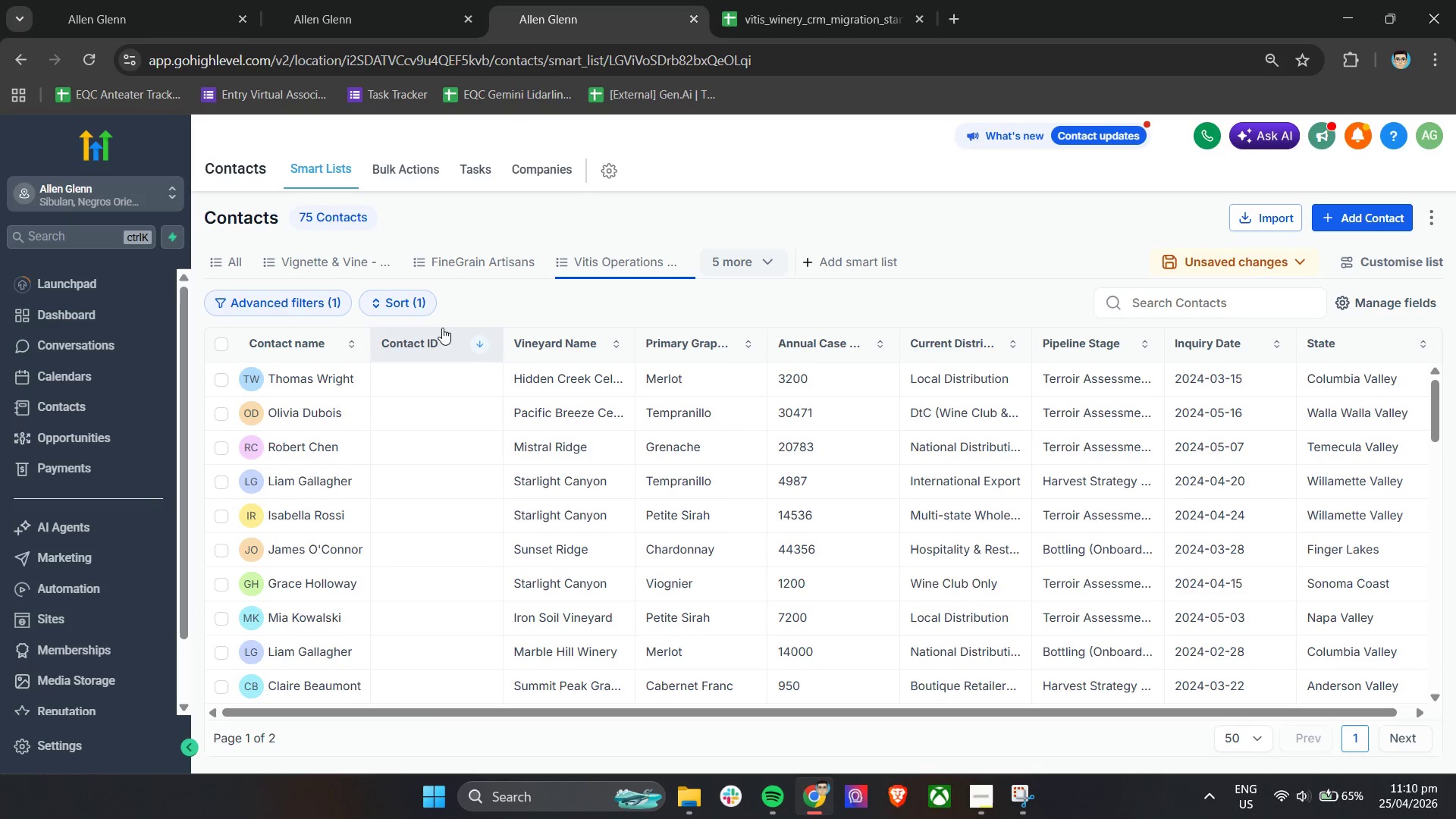 
left_click([388, 305])
 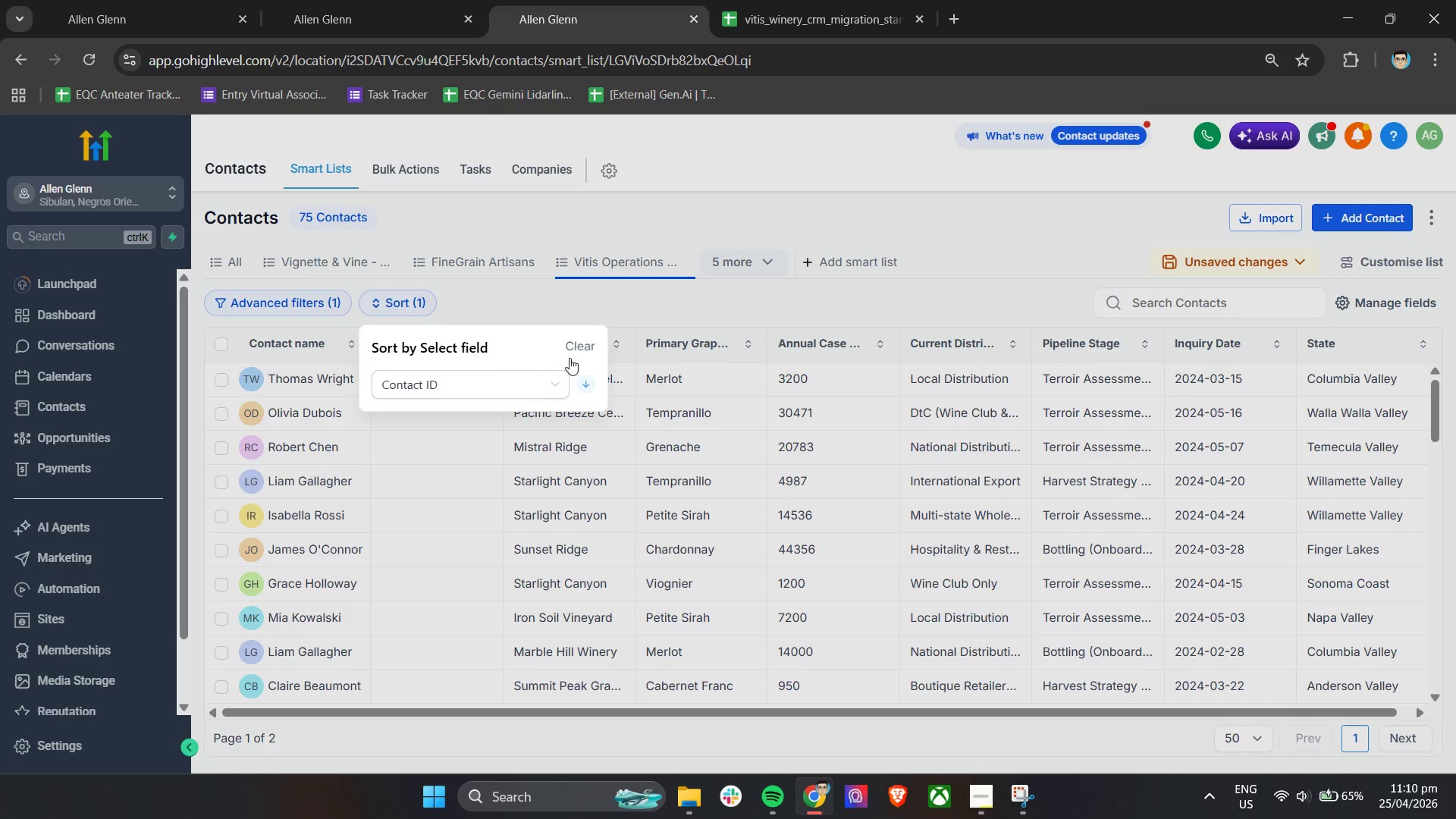 
left_click([575, 344])
 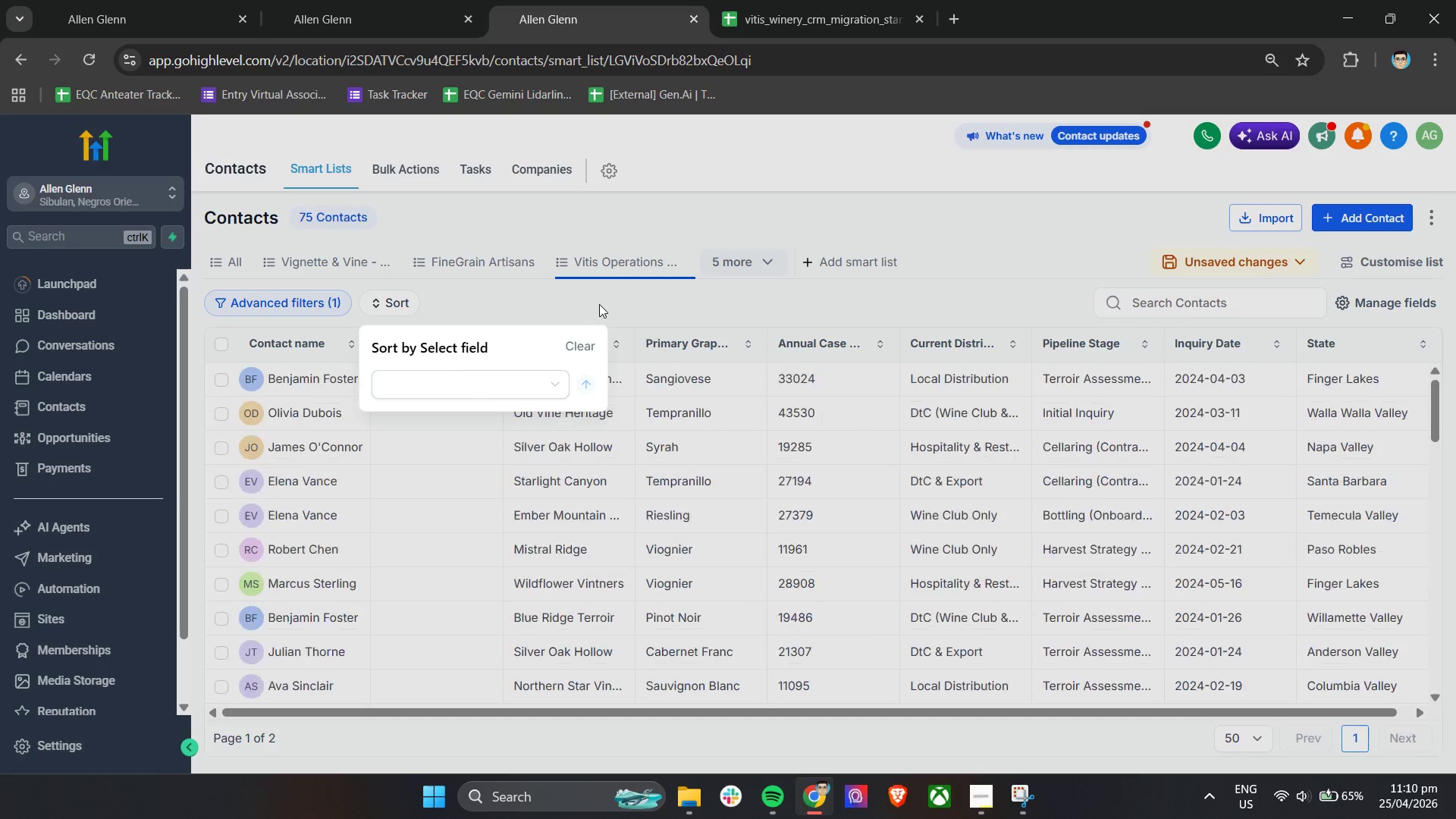 
left_click([654, 309])
 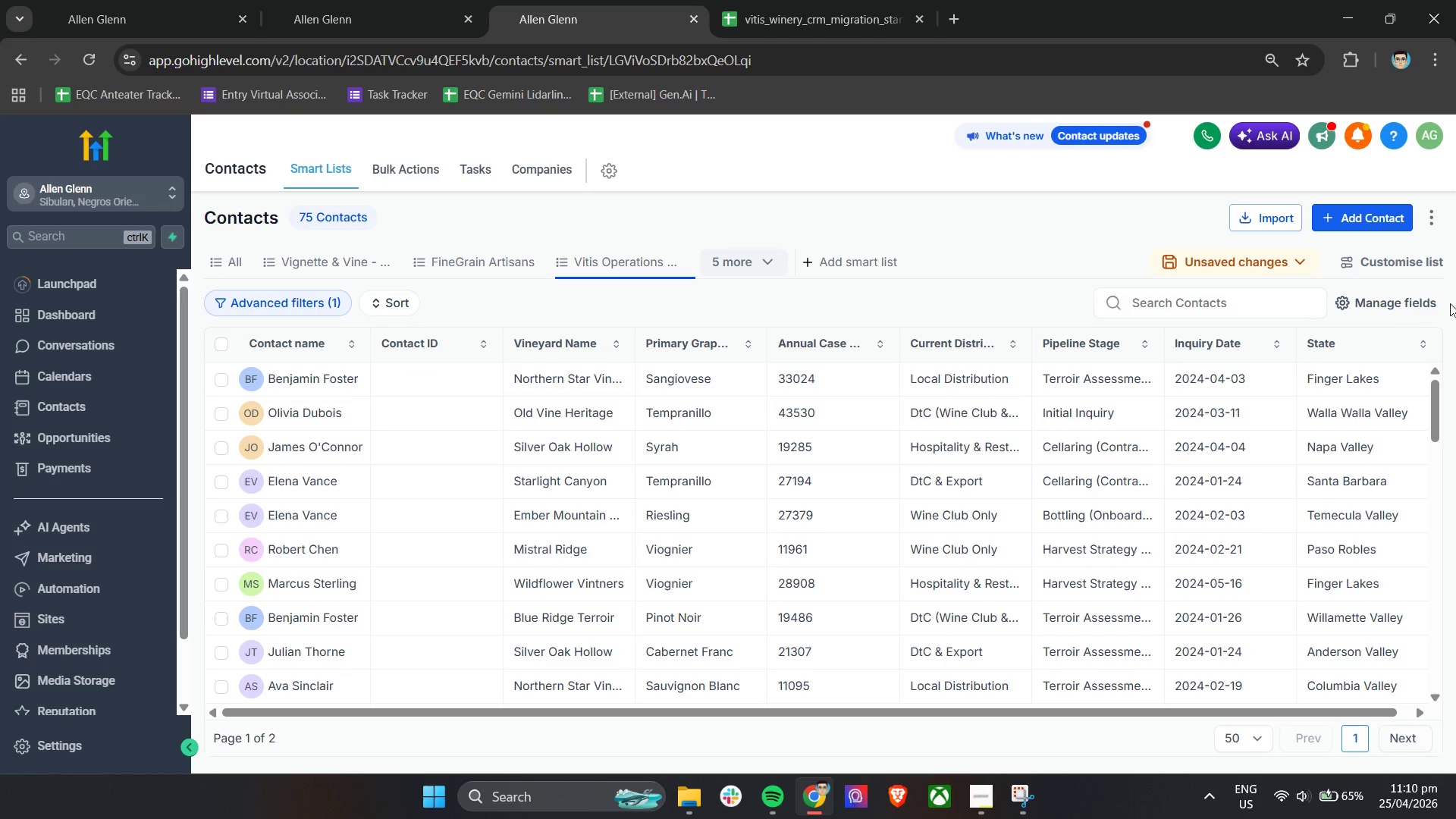 
left_click([1395, 306])
 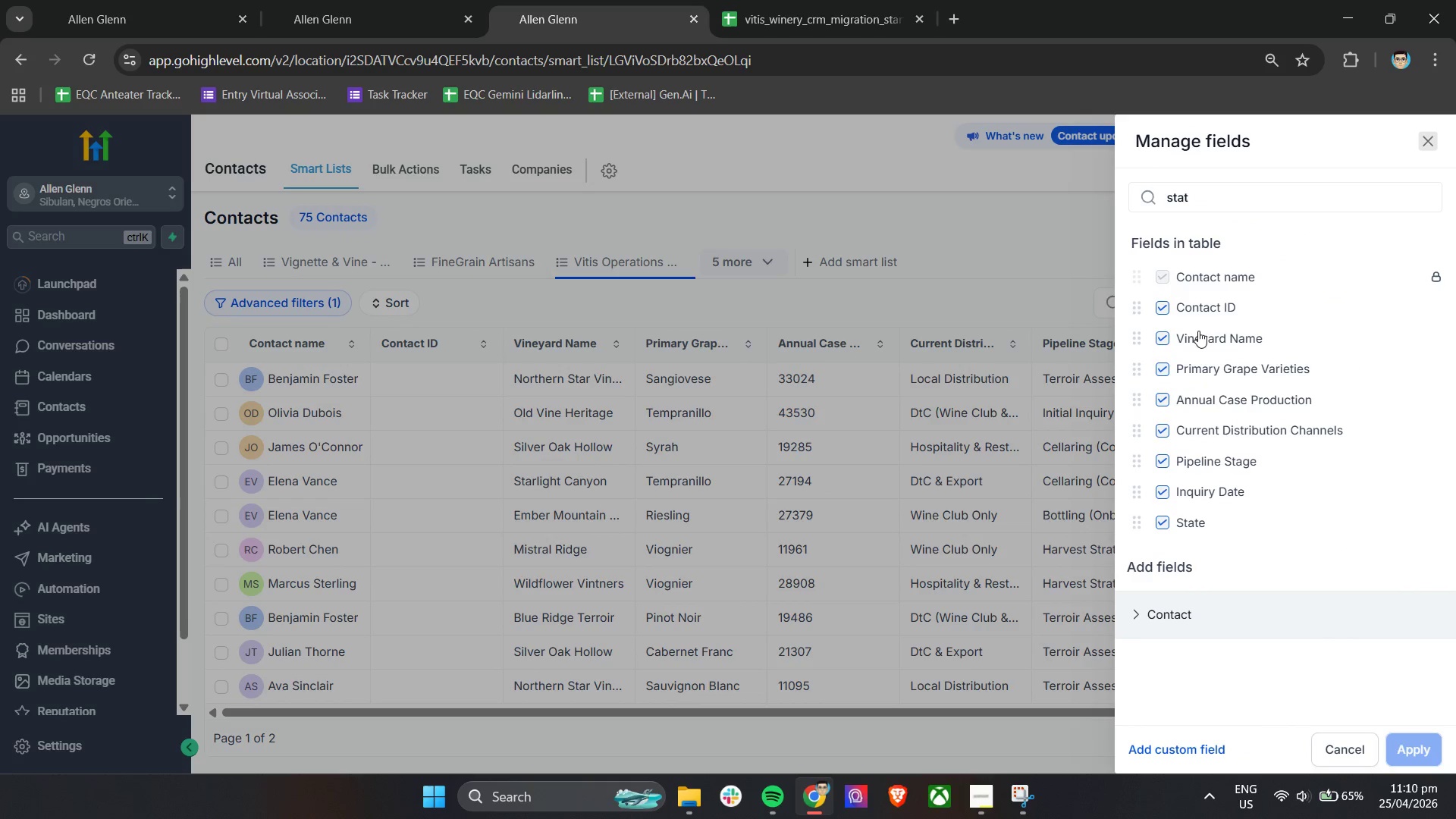 
left_click([1165, 305])
 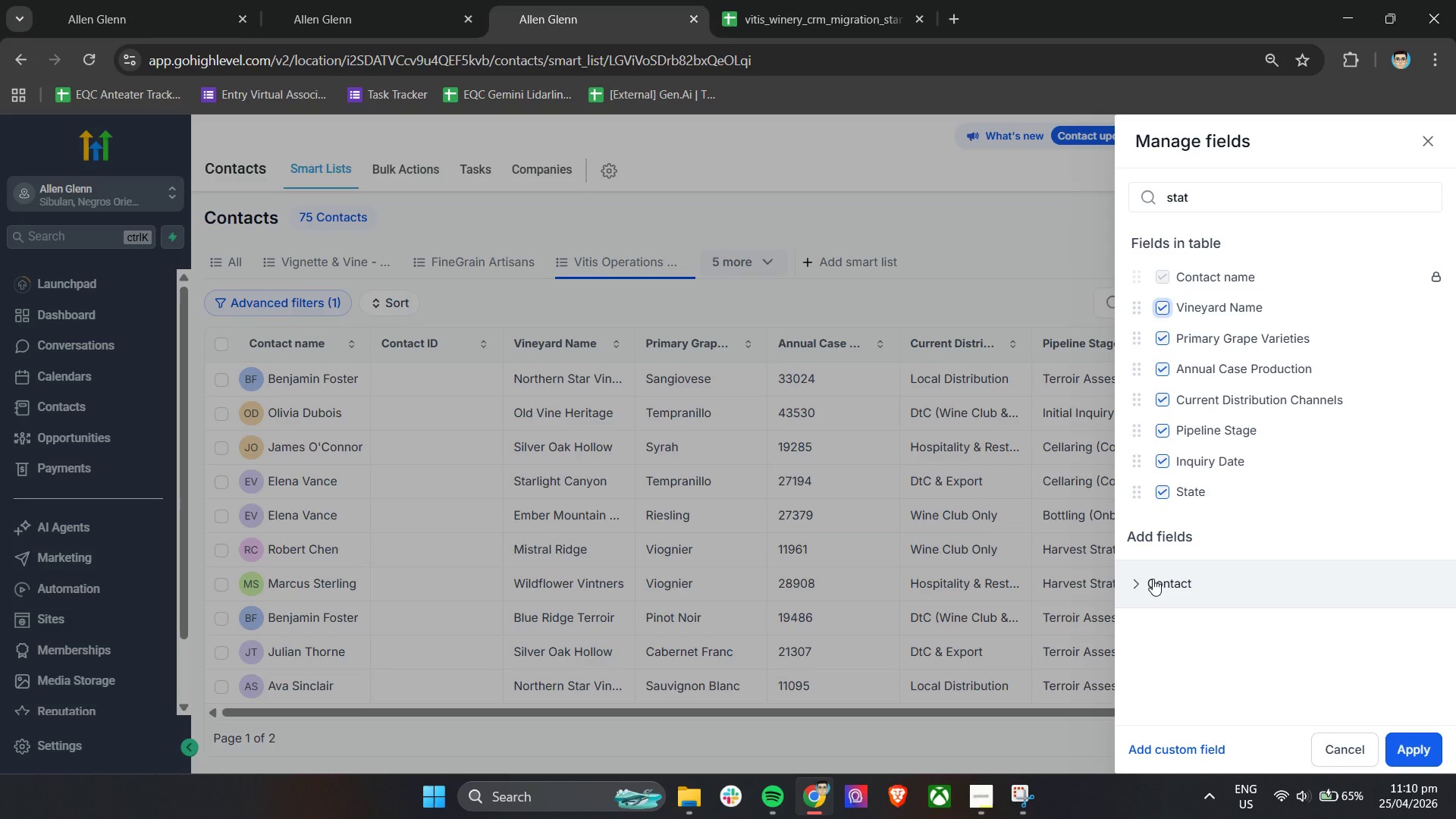 
left_click([1153, 579])
 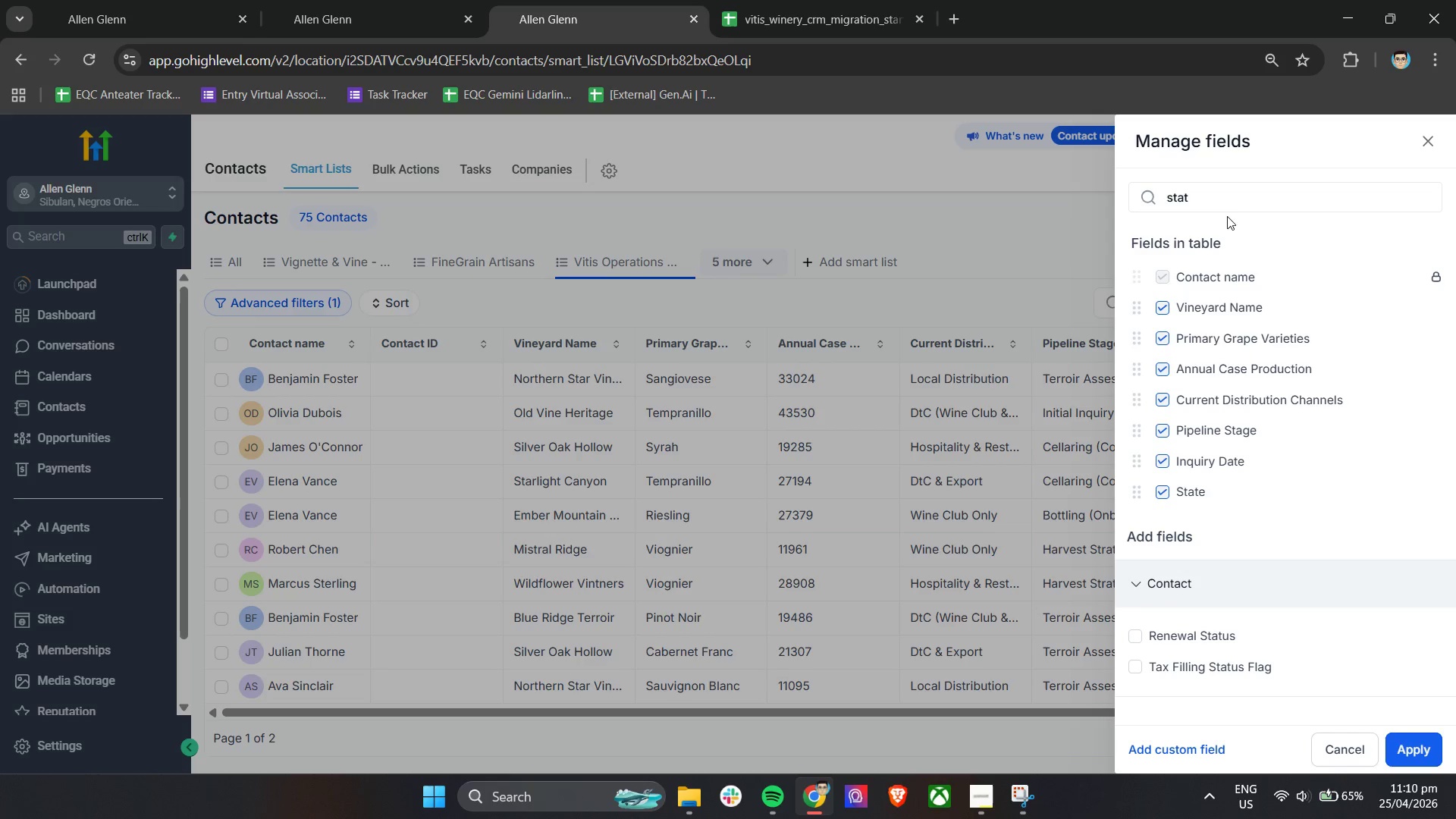 
left_click_drag(start_coordinate=[1217, 192], to_coordinate=[1136, 205])
 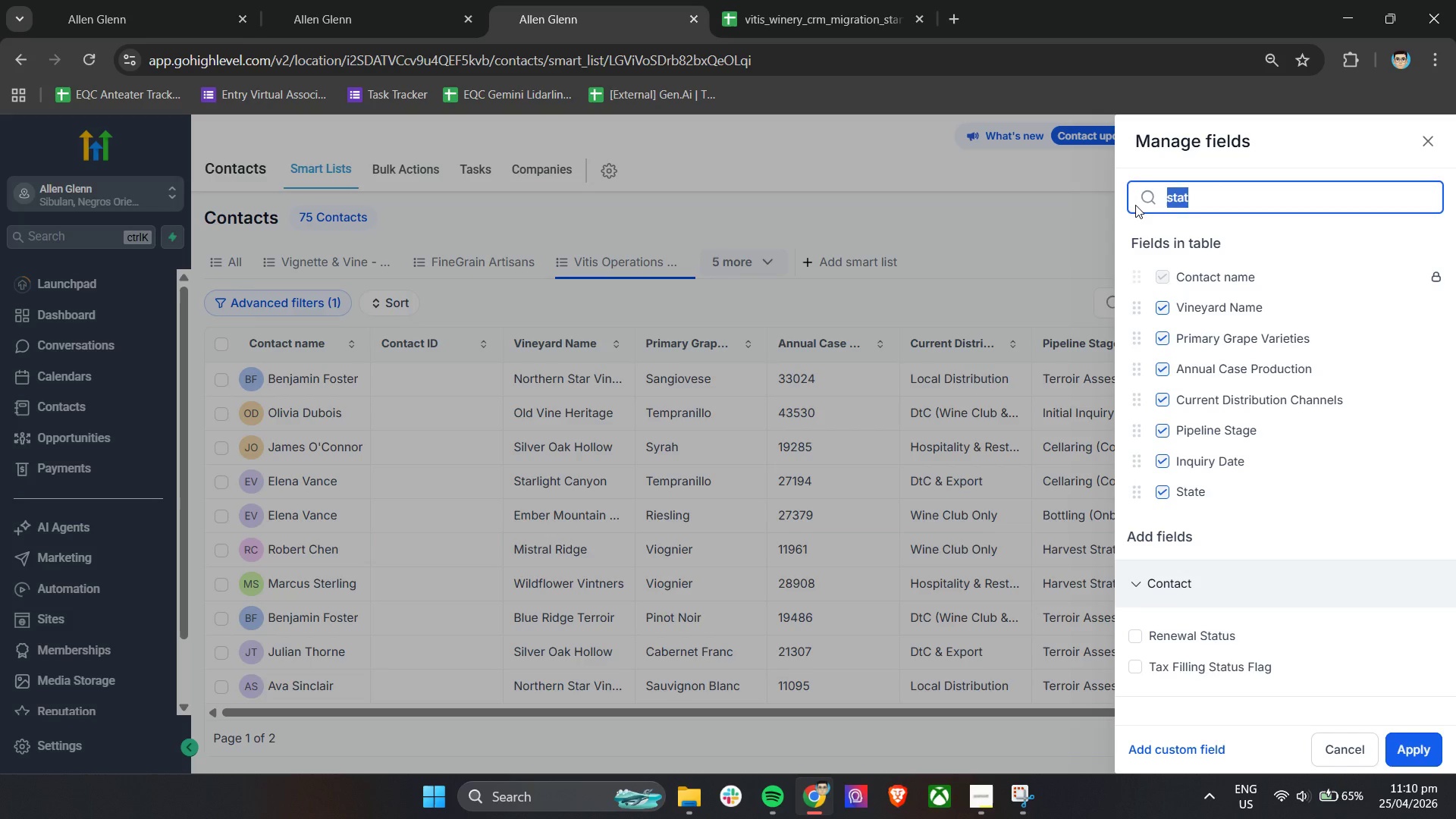 
key(Backspace)
 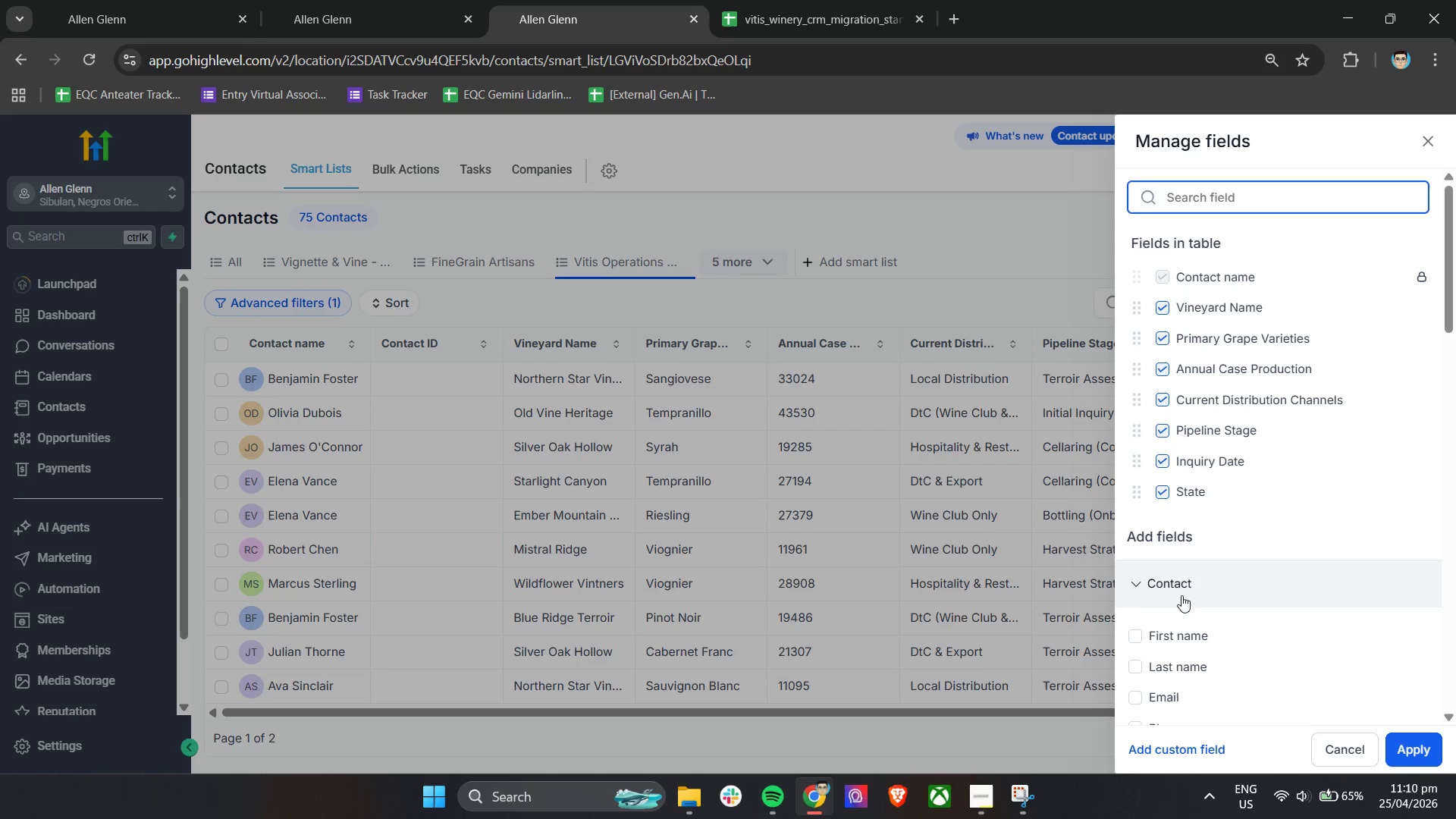 
scroll: coordinate [1233, 578], scroll_direction: down, amount: 9.0
 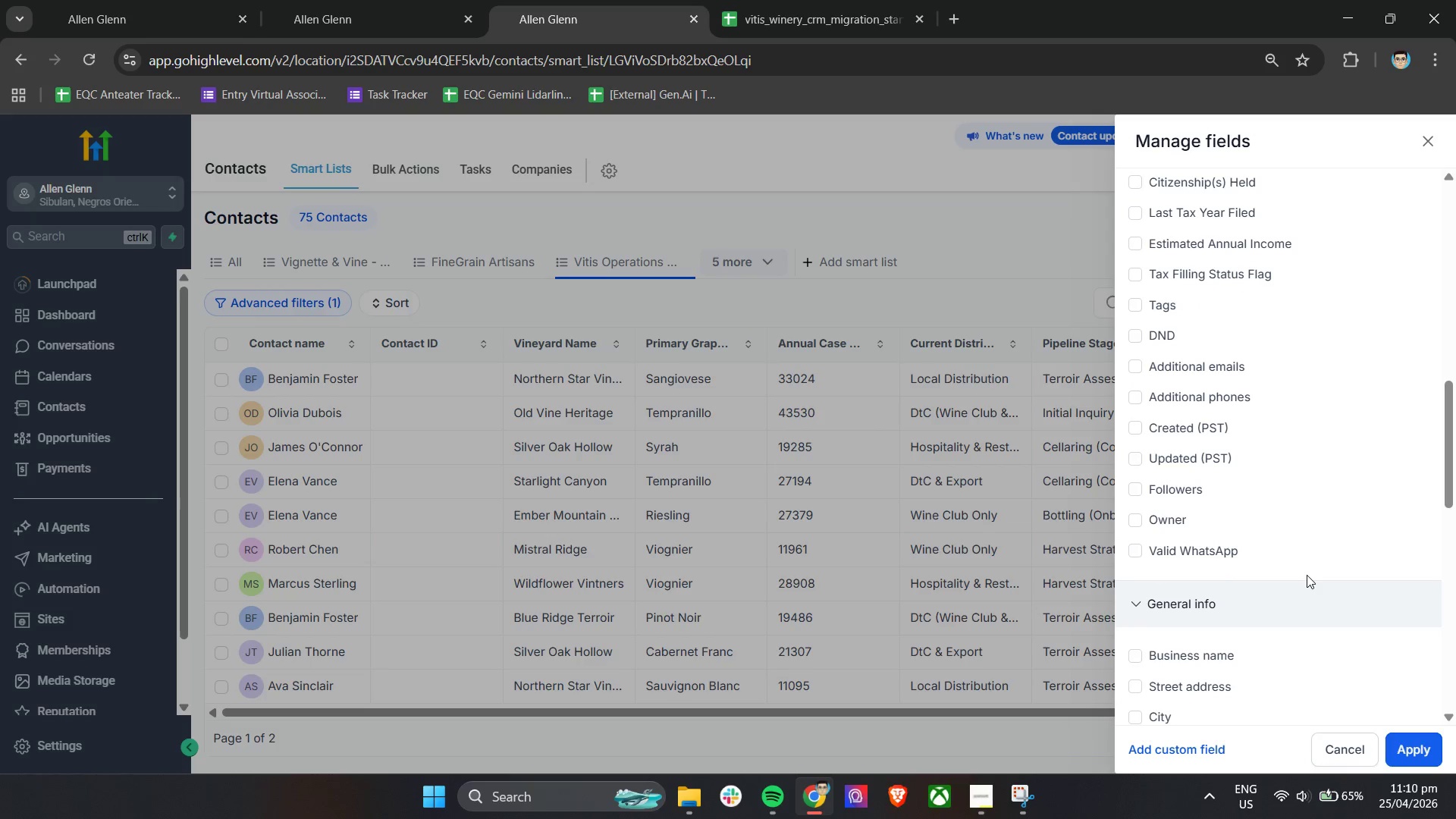 
scroll: coordinate [1267, 568], scroll_direction: down, amount: 10.0
 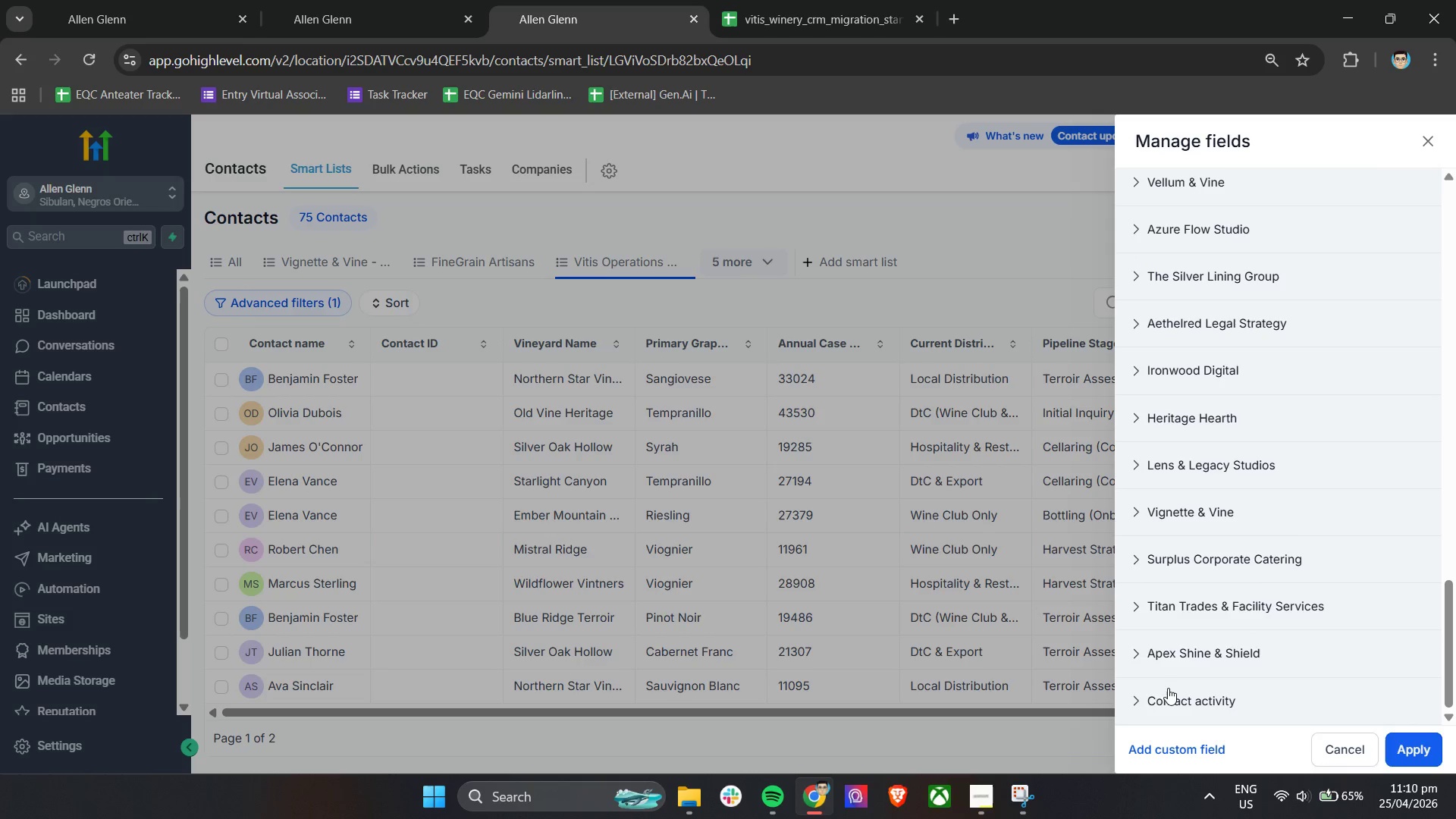 
left_click([1147, 702])
 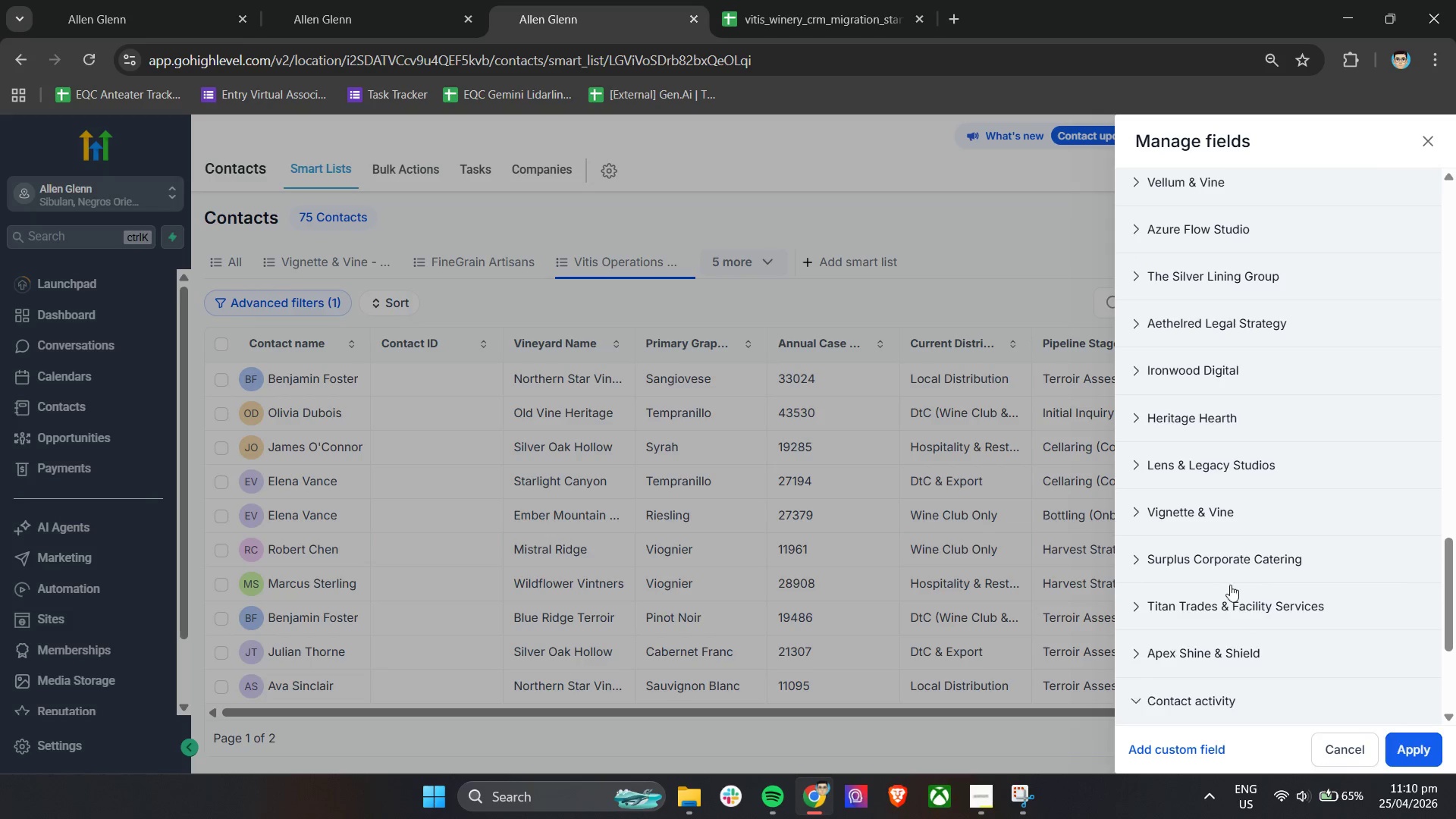 
scroll: coordinate [1307, 592], scroll_direction: down, amount: 3.0
 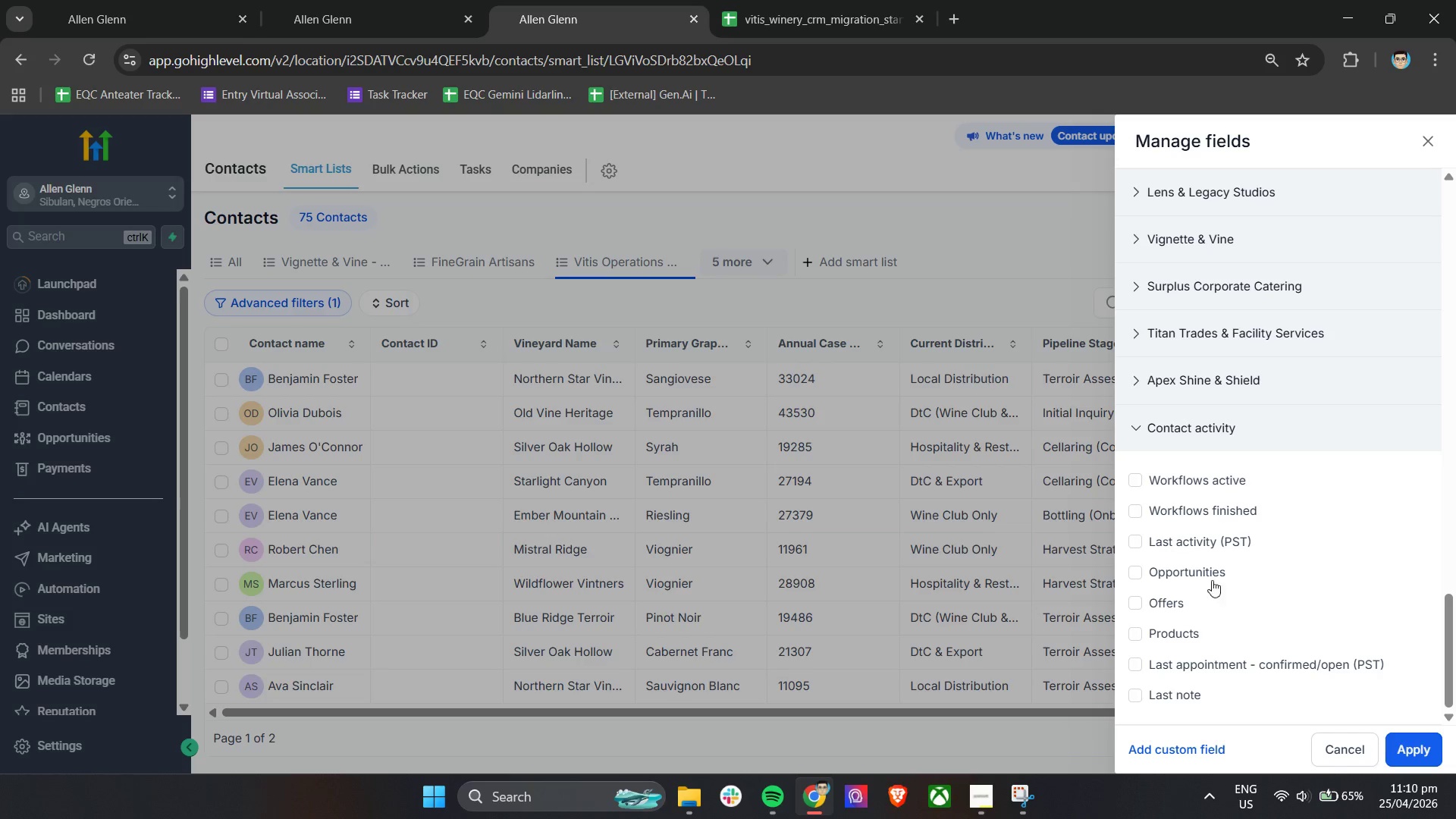 
left_click([1138, 431])
 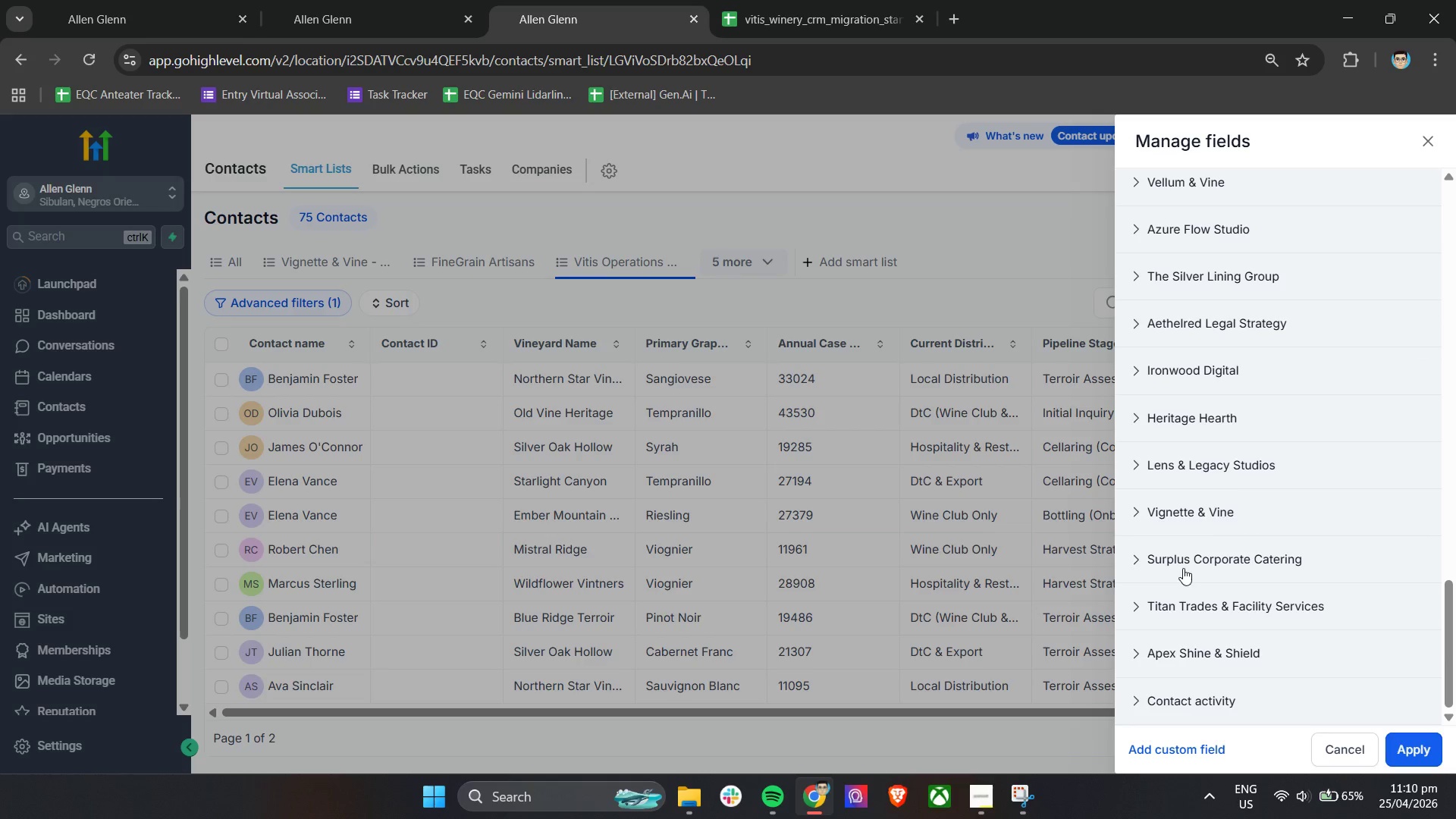 
scroll: coordinate [1287, 446], scroll_direction: up, amount: 9.0
 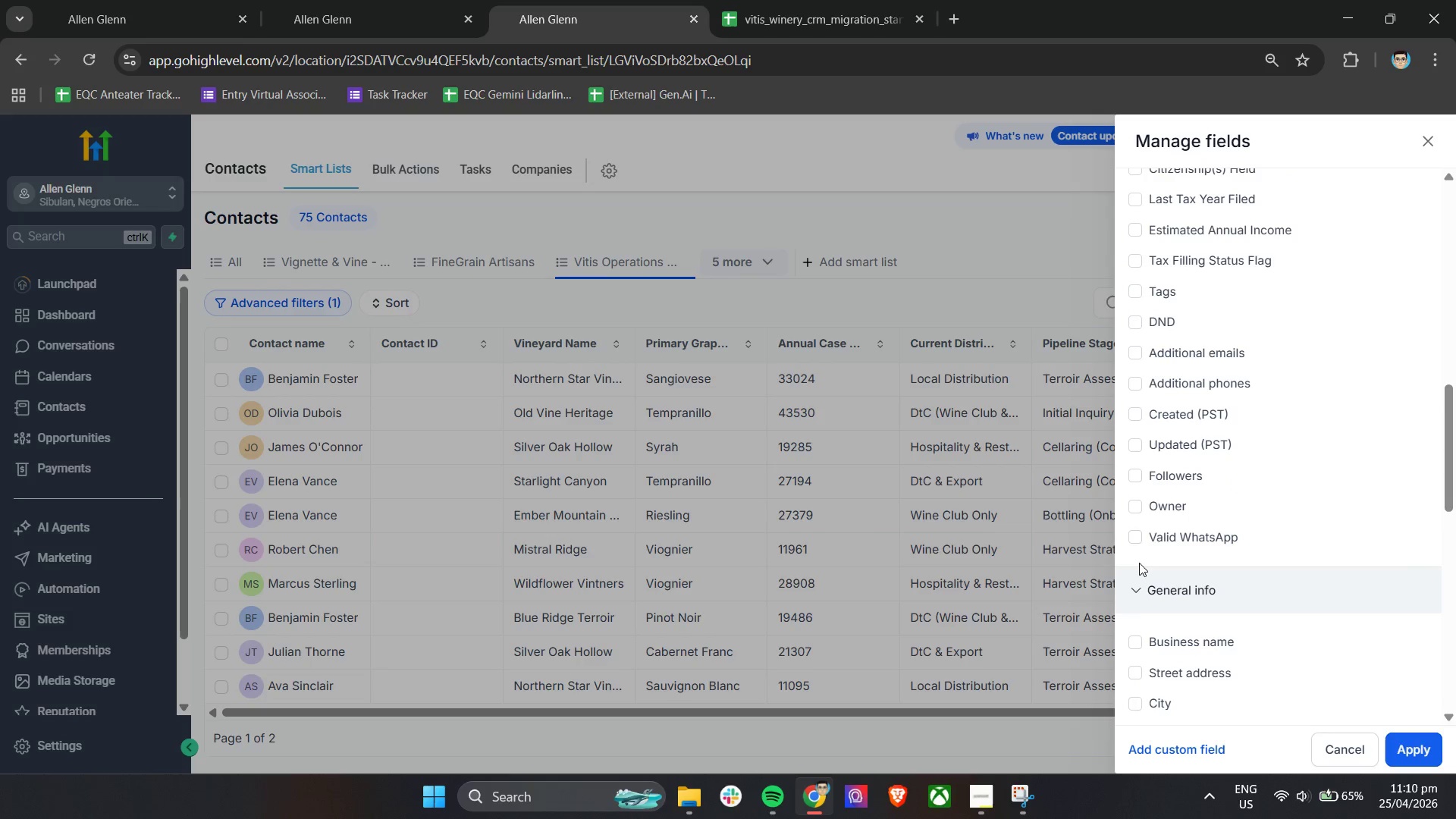 
left_click([1130, 603])
 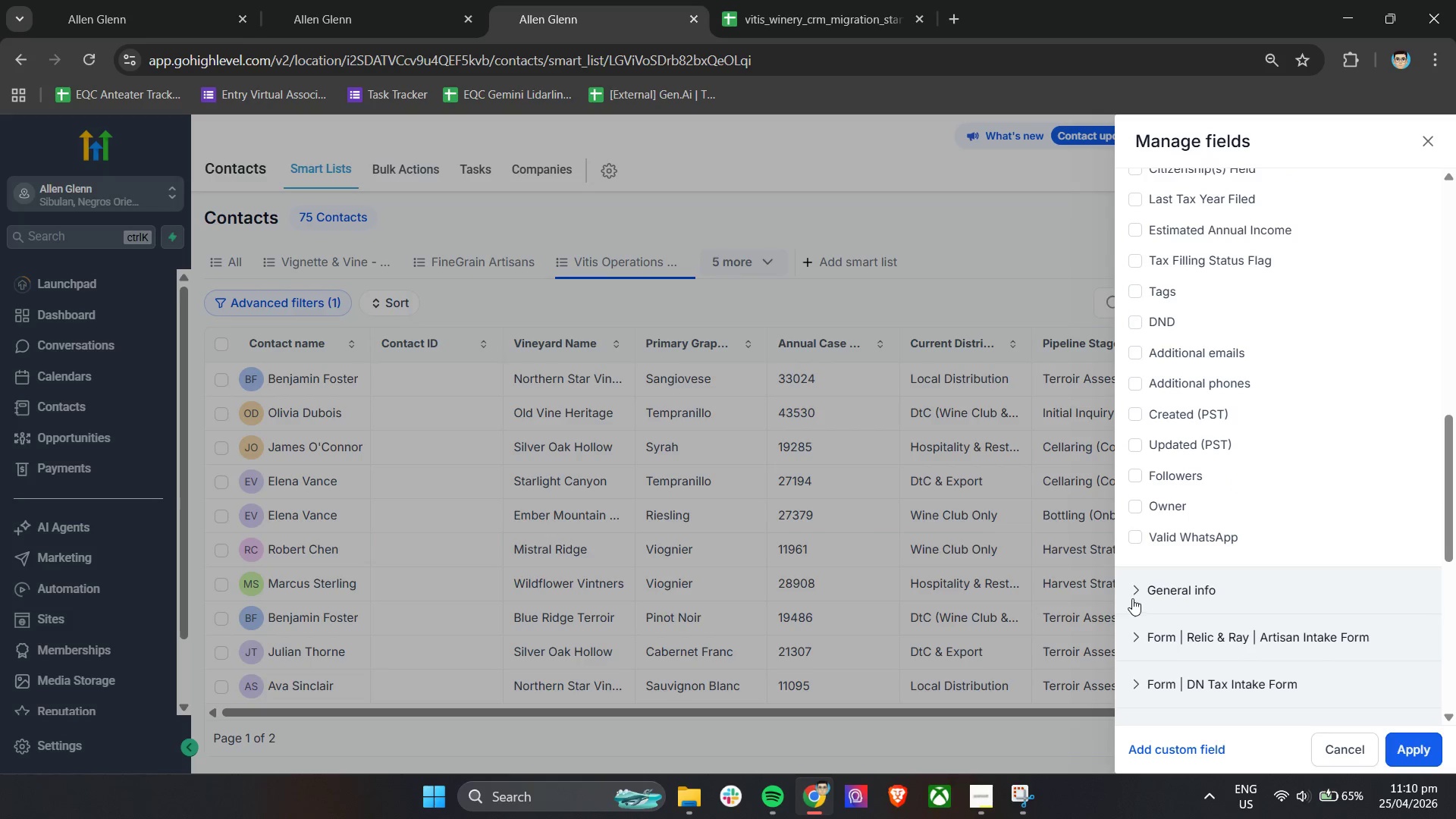 
scroll: coordinate [1155, 458], scroll_direction: up, amount: 6.0
 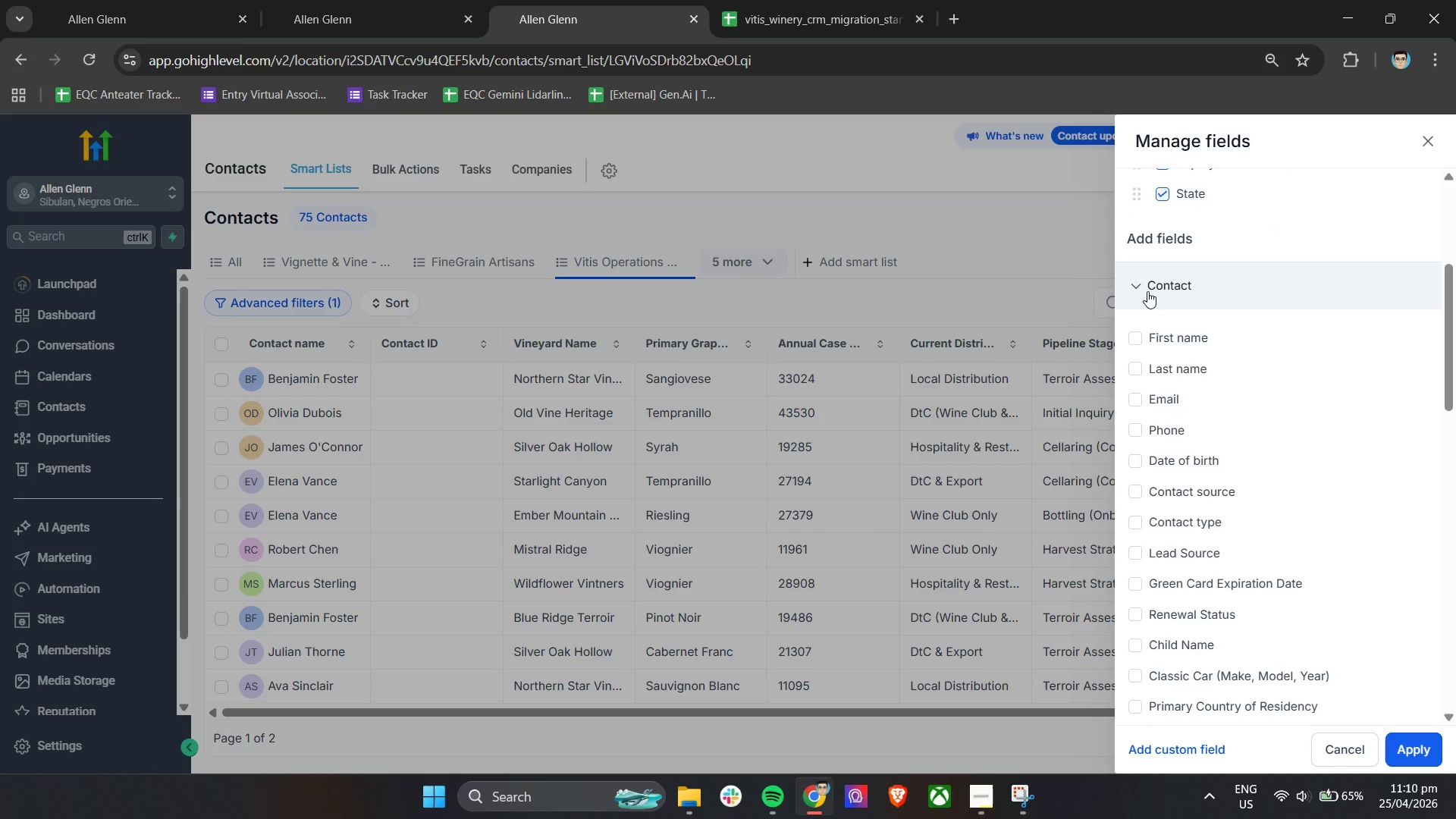 
left_click([1147, 291])
 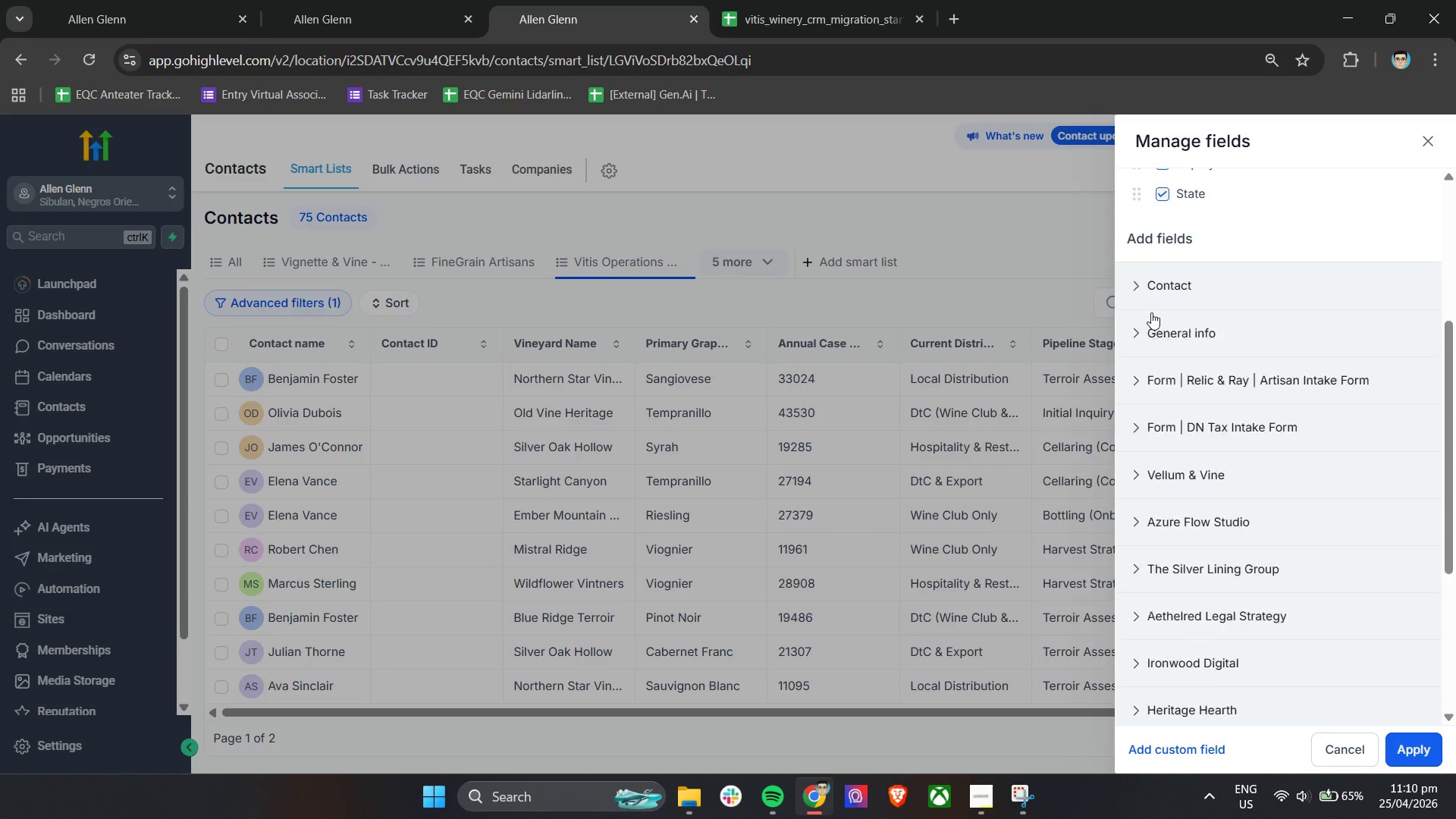 
scroll: coordinate [1152, 318], scroll_direction: up, amount: 3.0
 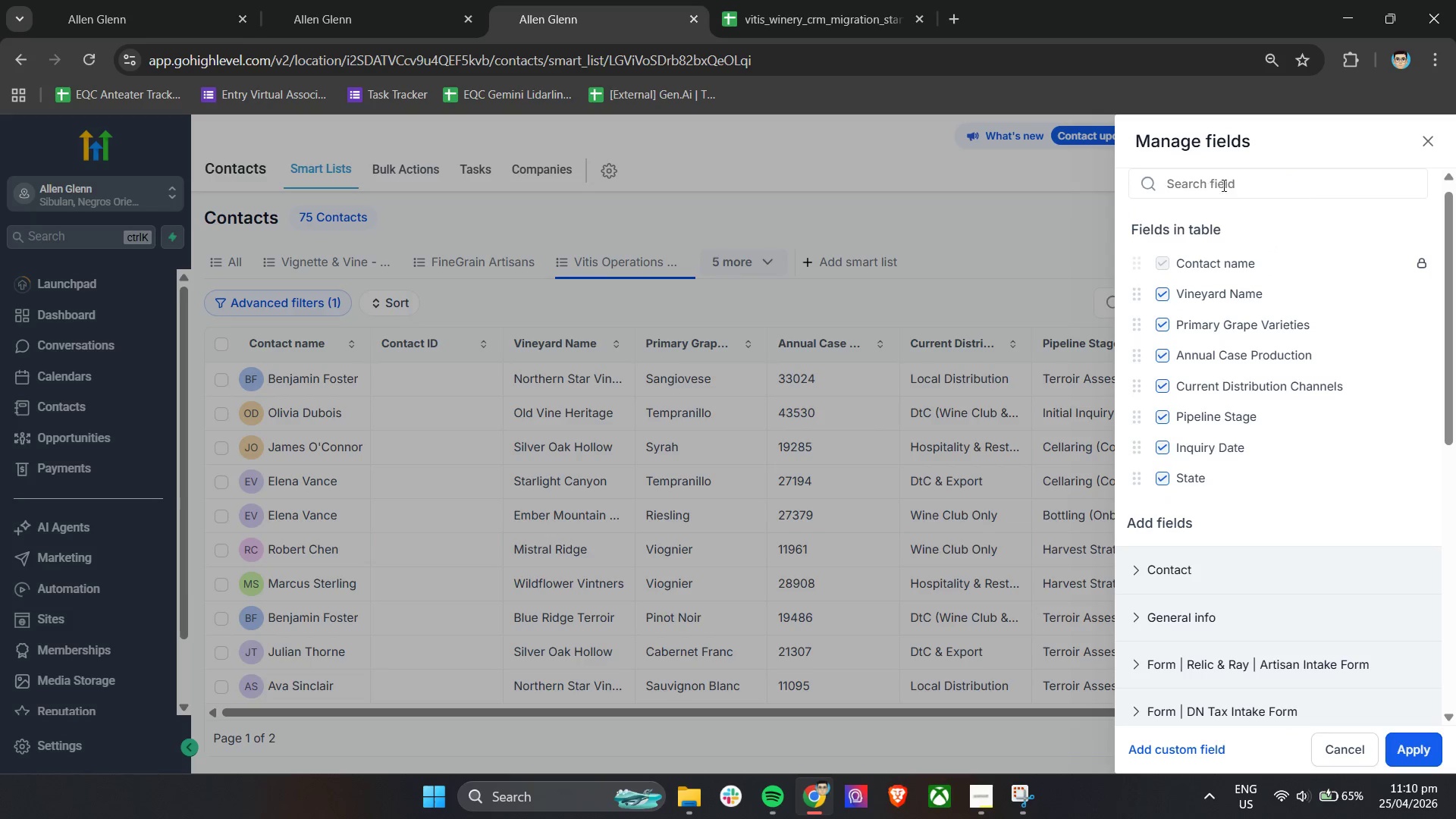 
left_click([1244, 187])
 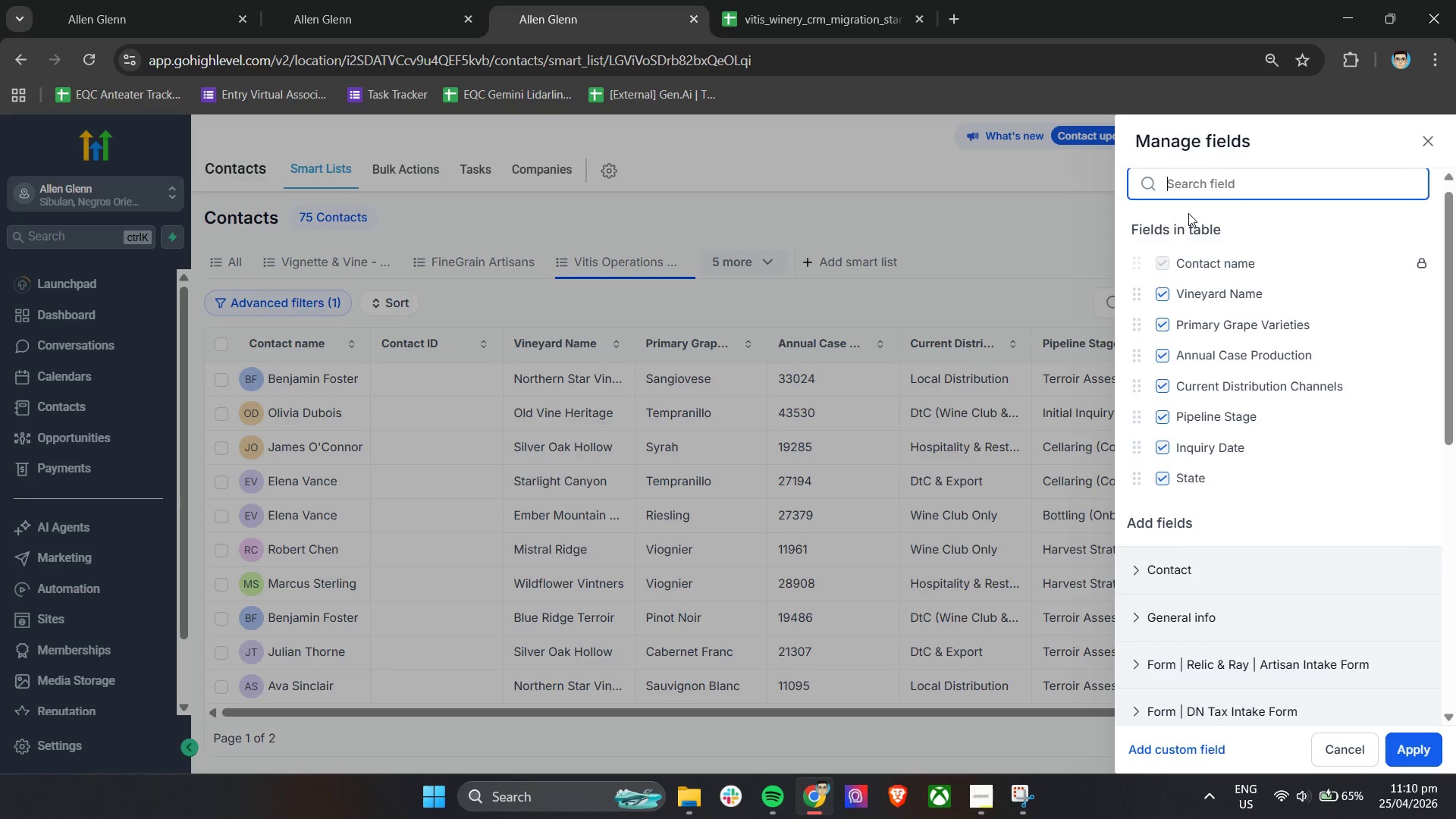 
hold_key(key=ShiftLeft, duration=0.48)
 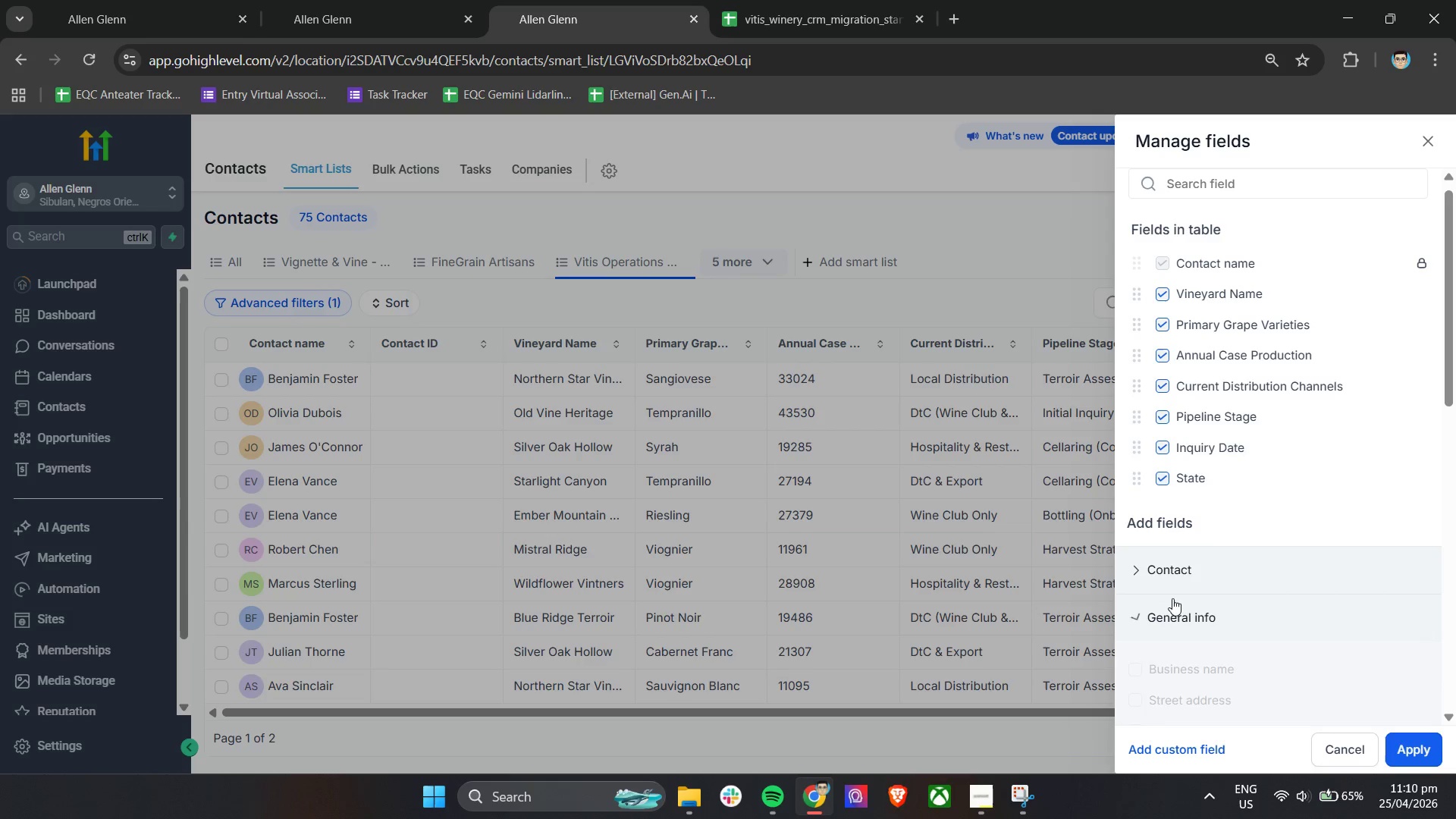 
scroll: coordinate [1318, 563], scroll_direction: down, amount: 3.0
 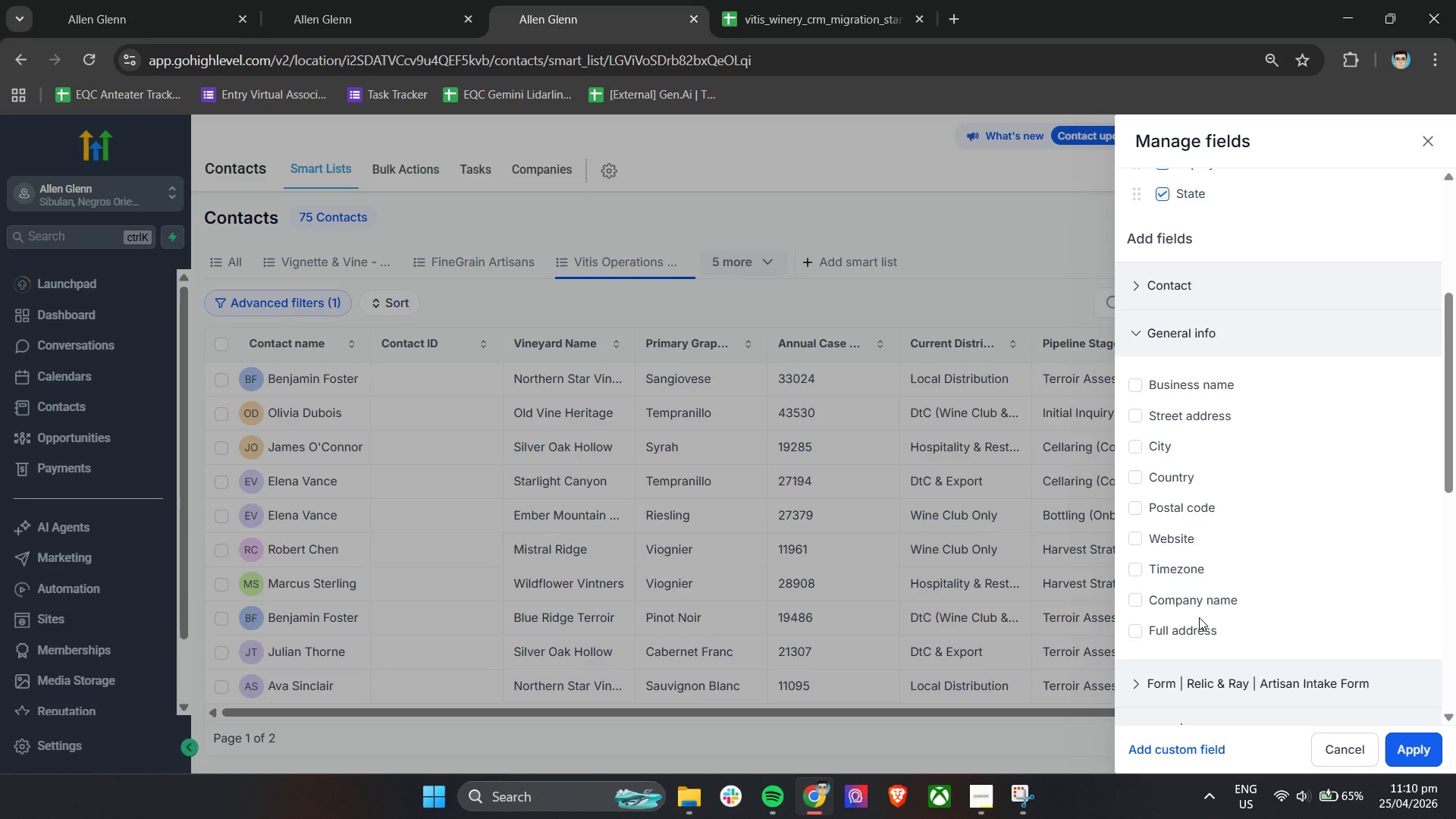 
scroll: coordinate [1199, 588], scroll_direction: up, amount: 1.0
 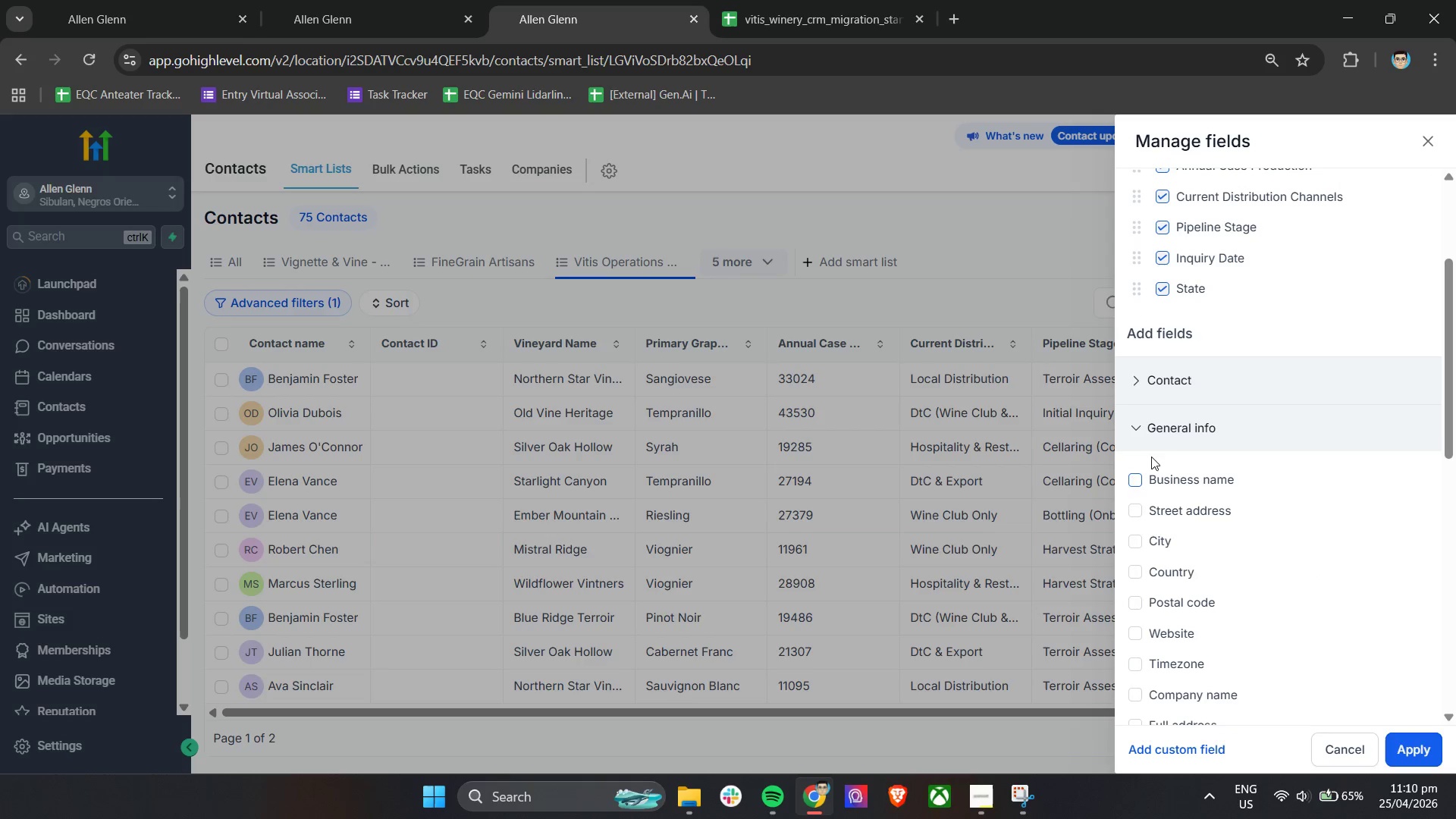 
left_click([1147, 432])
 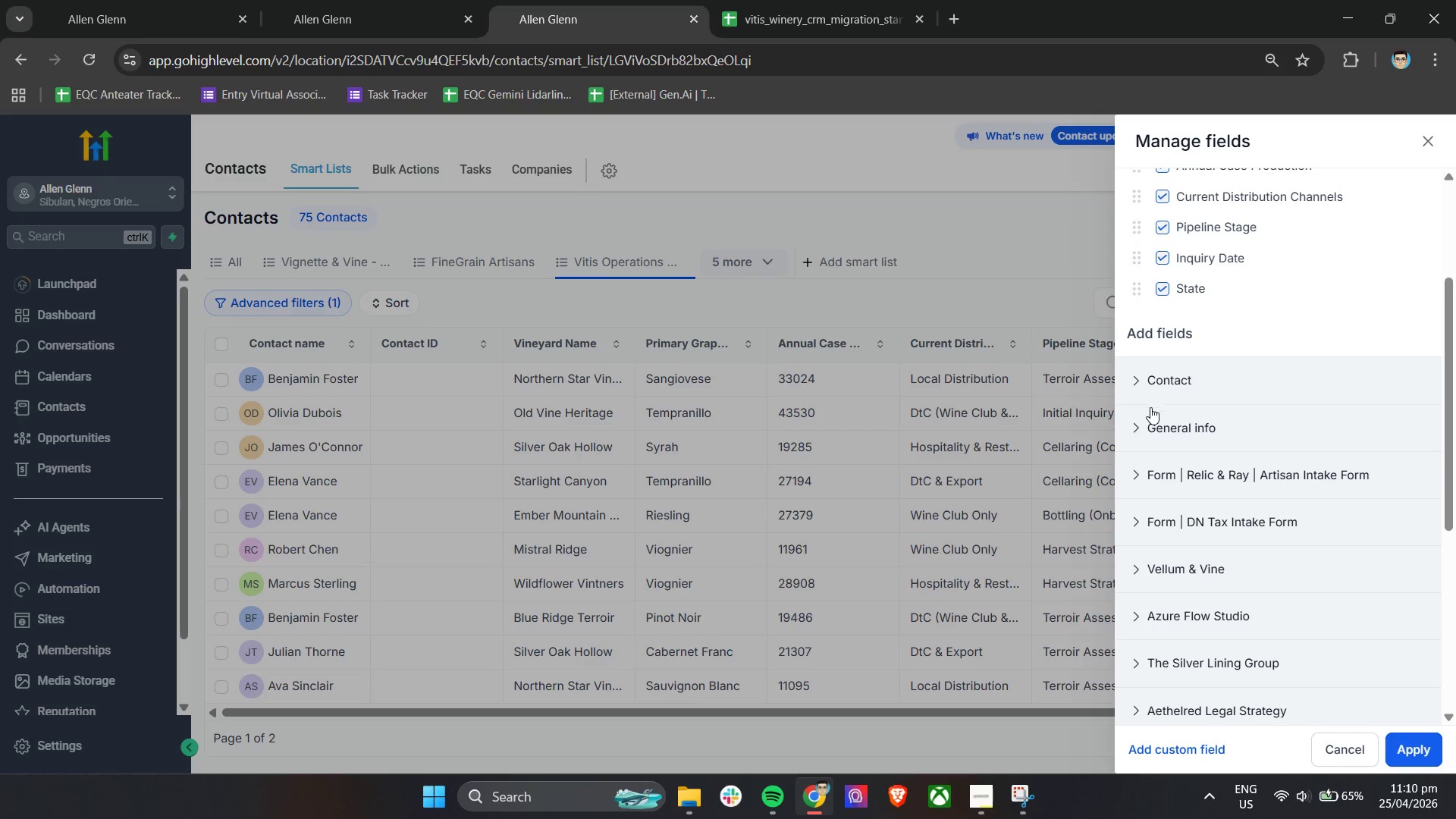 
left_click([1153, 390])
 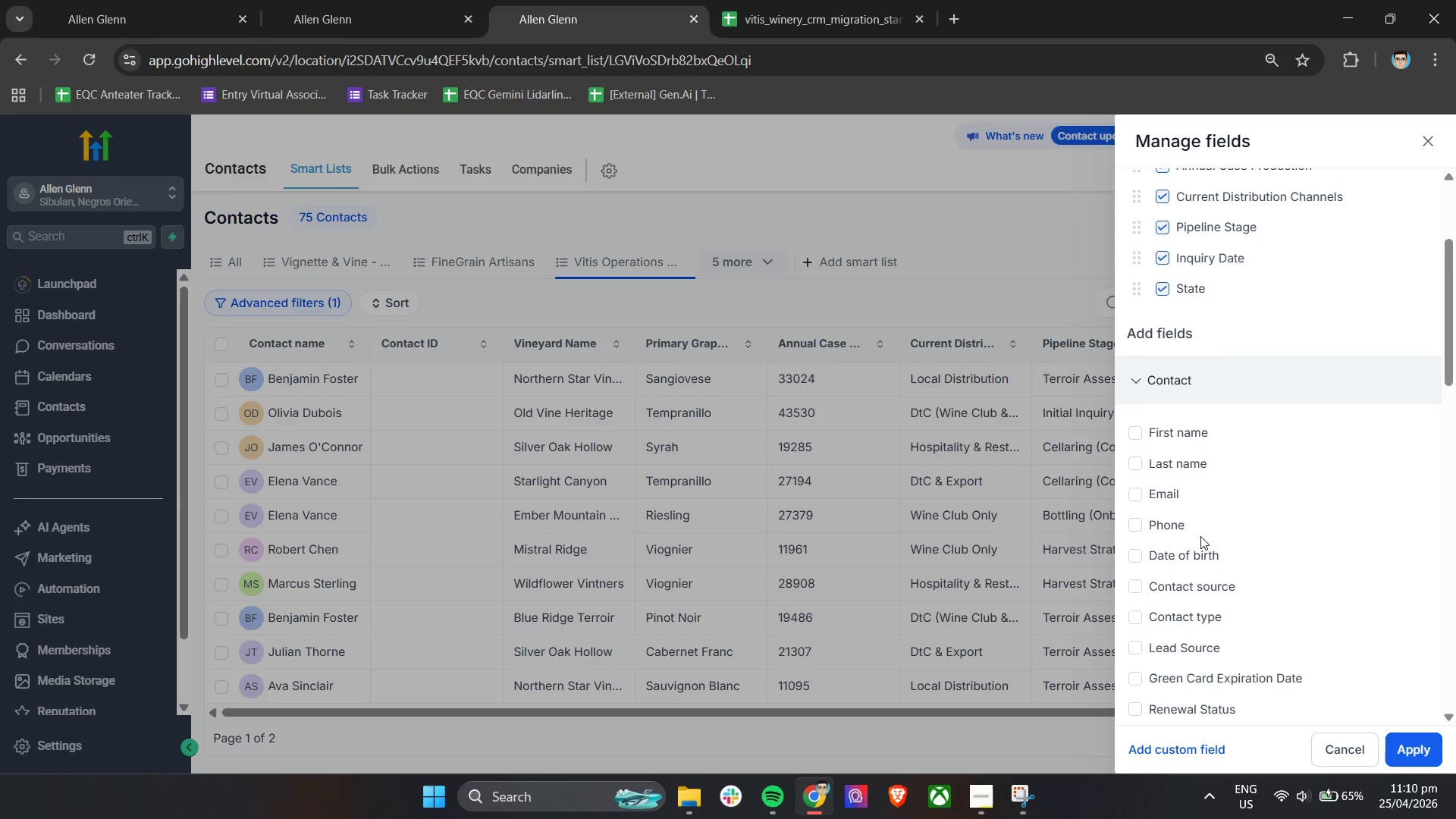 
scroll: coordinate [1216, 586], scroll_direction: down, amount: 7.0
 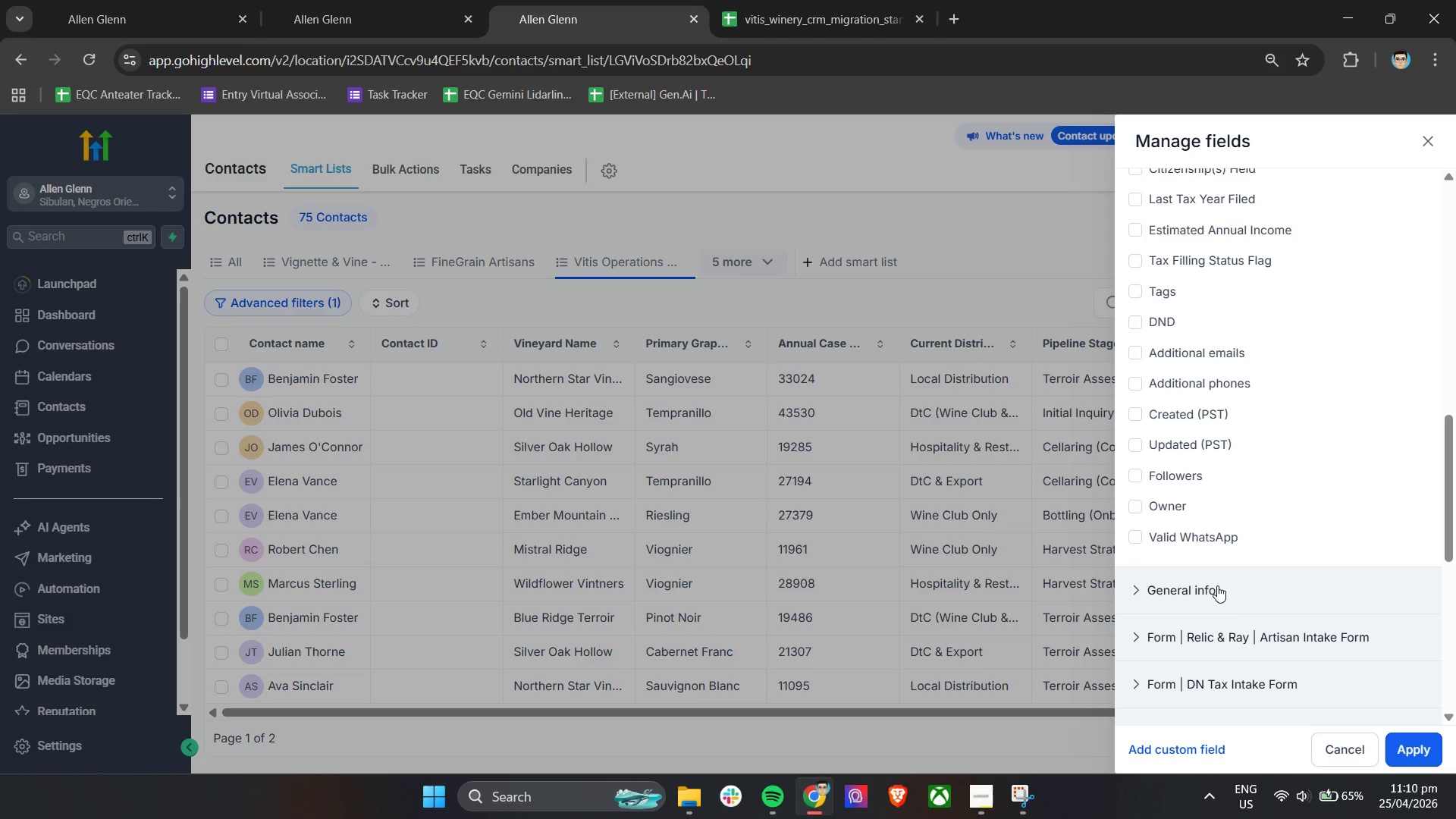 
scroll: coordinate [1220, 539], scroll_direction: up, amount: 16.0
 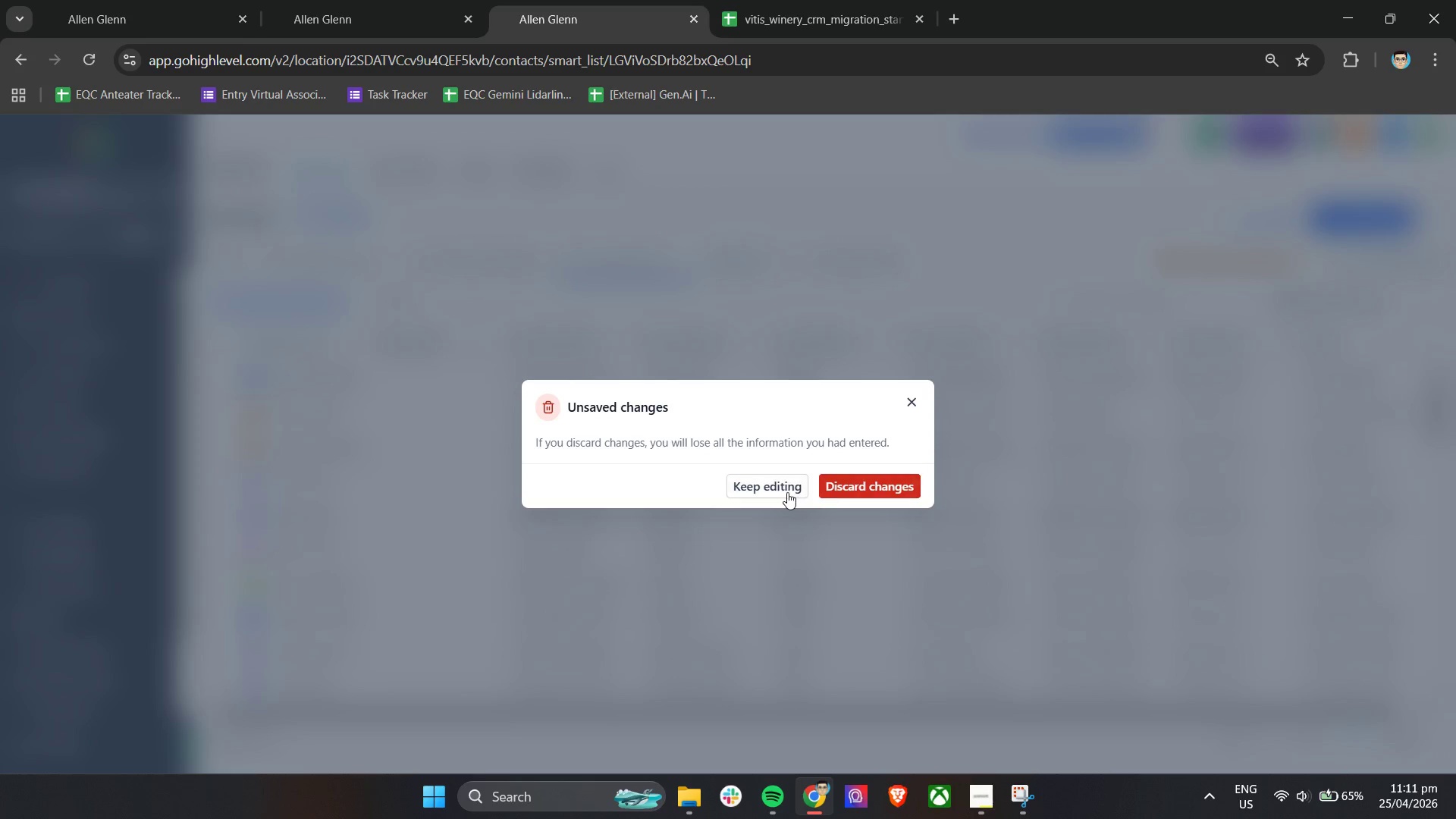 
left_click([786, 489])
 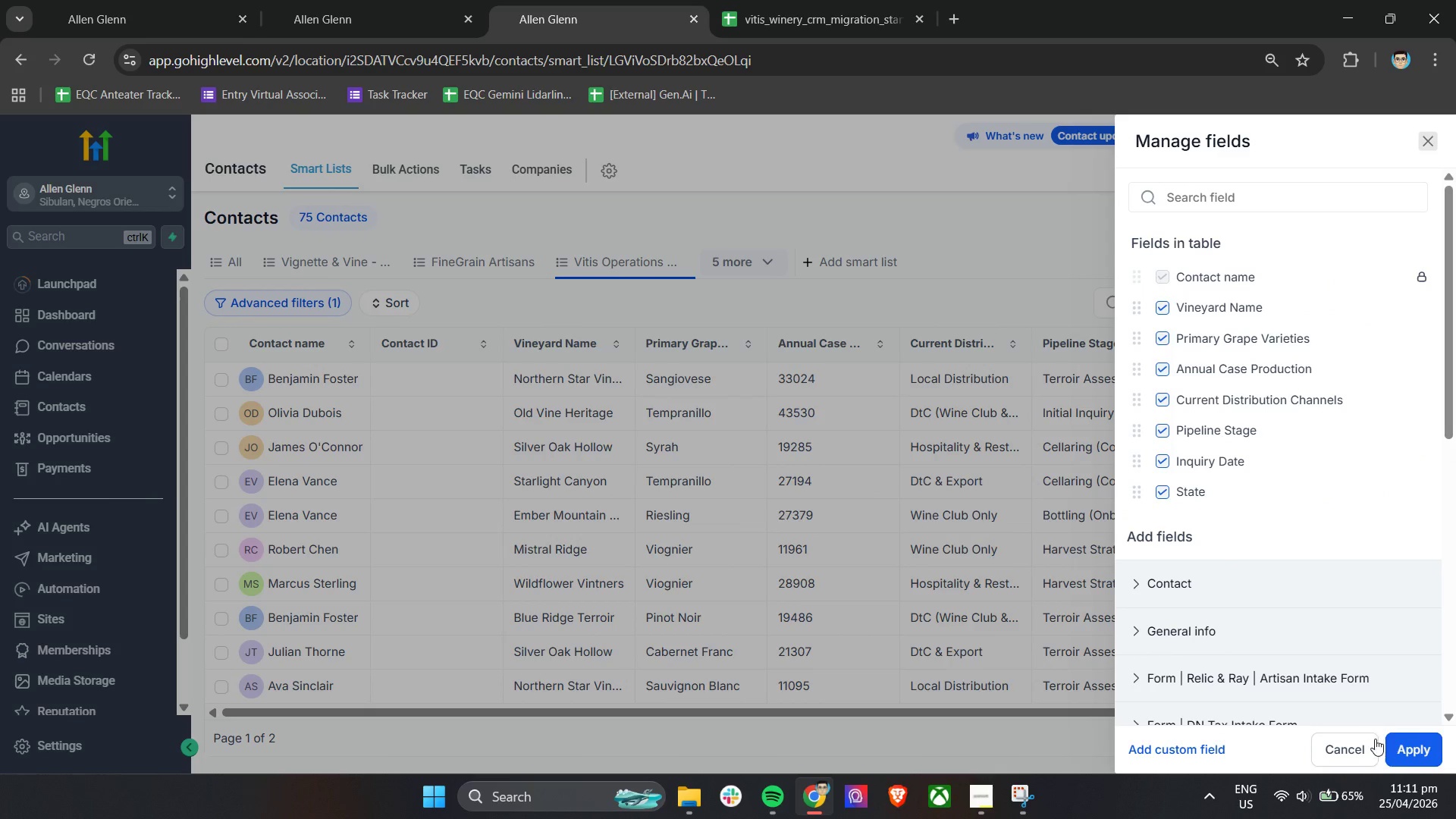 
left_click([1411, 749])
 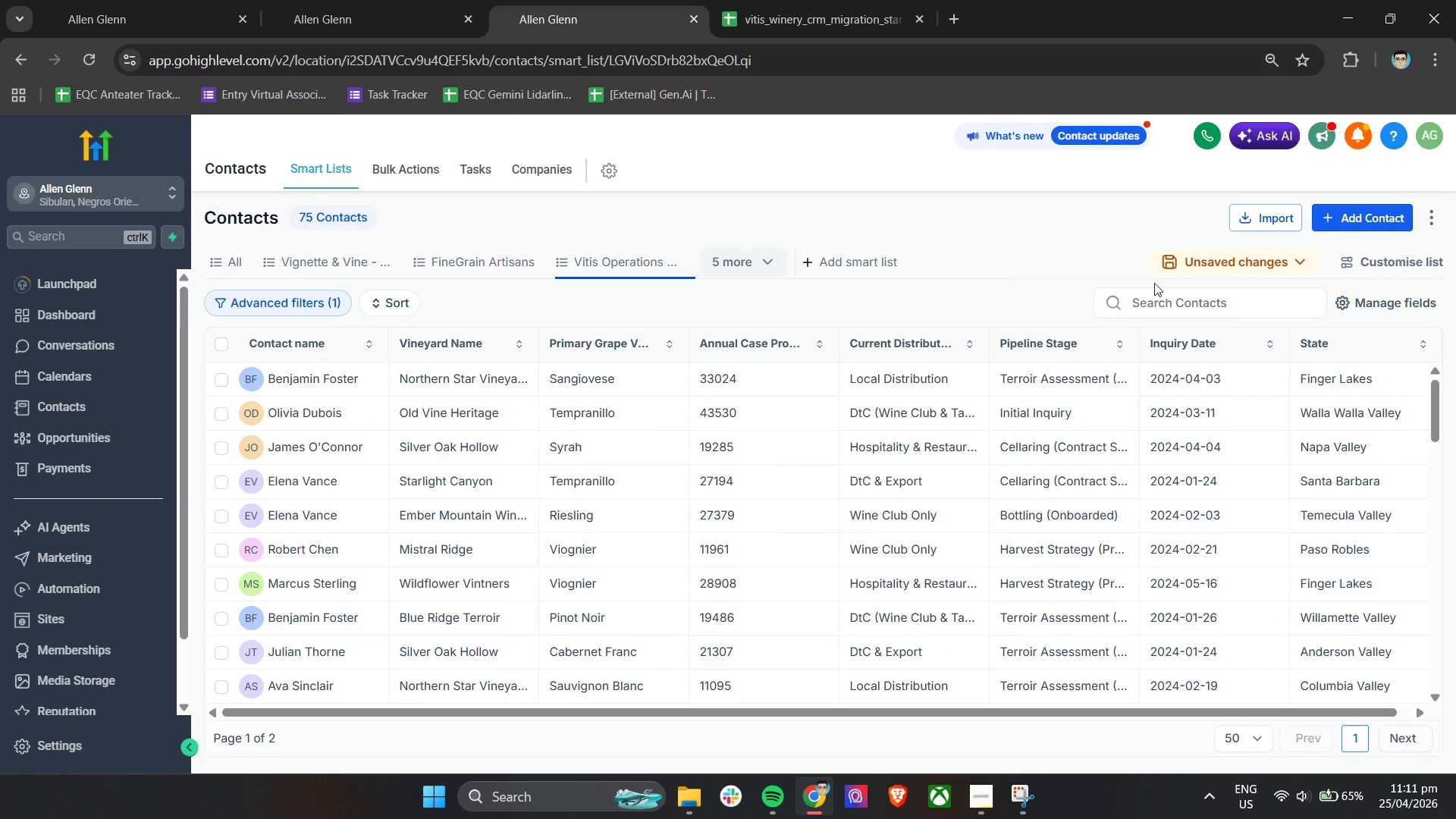 
left_click([1395, 262])
 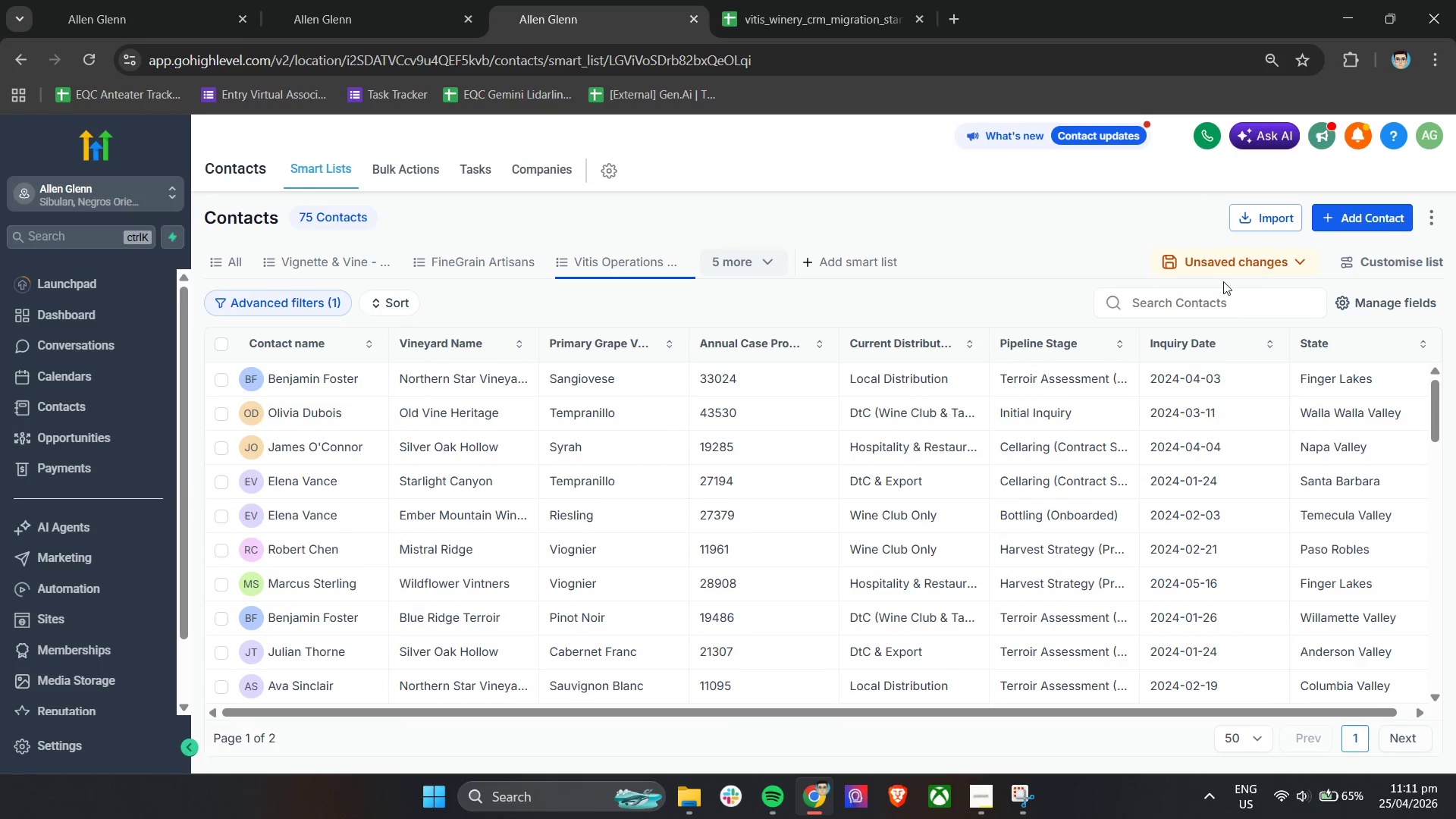 
wait(5.97)
 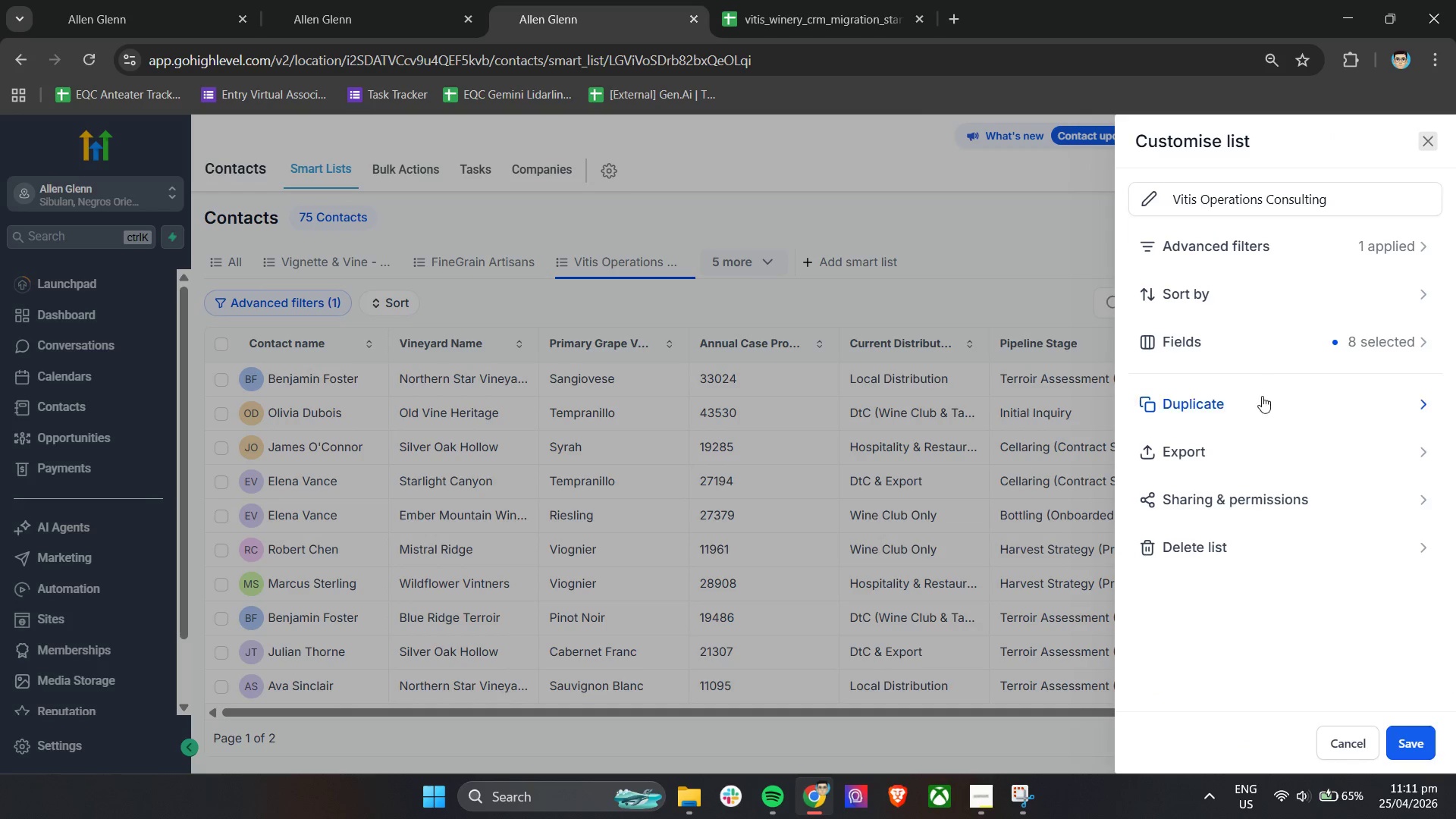 
left_click([1271, 220])
 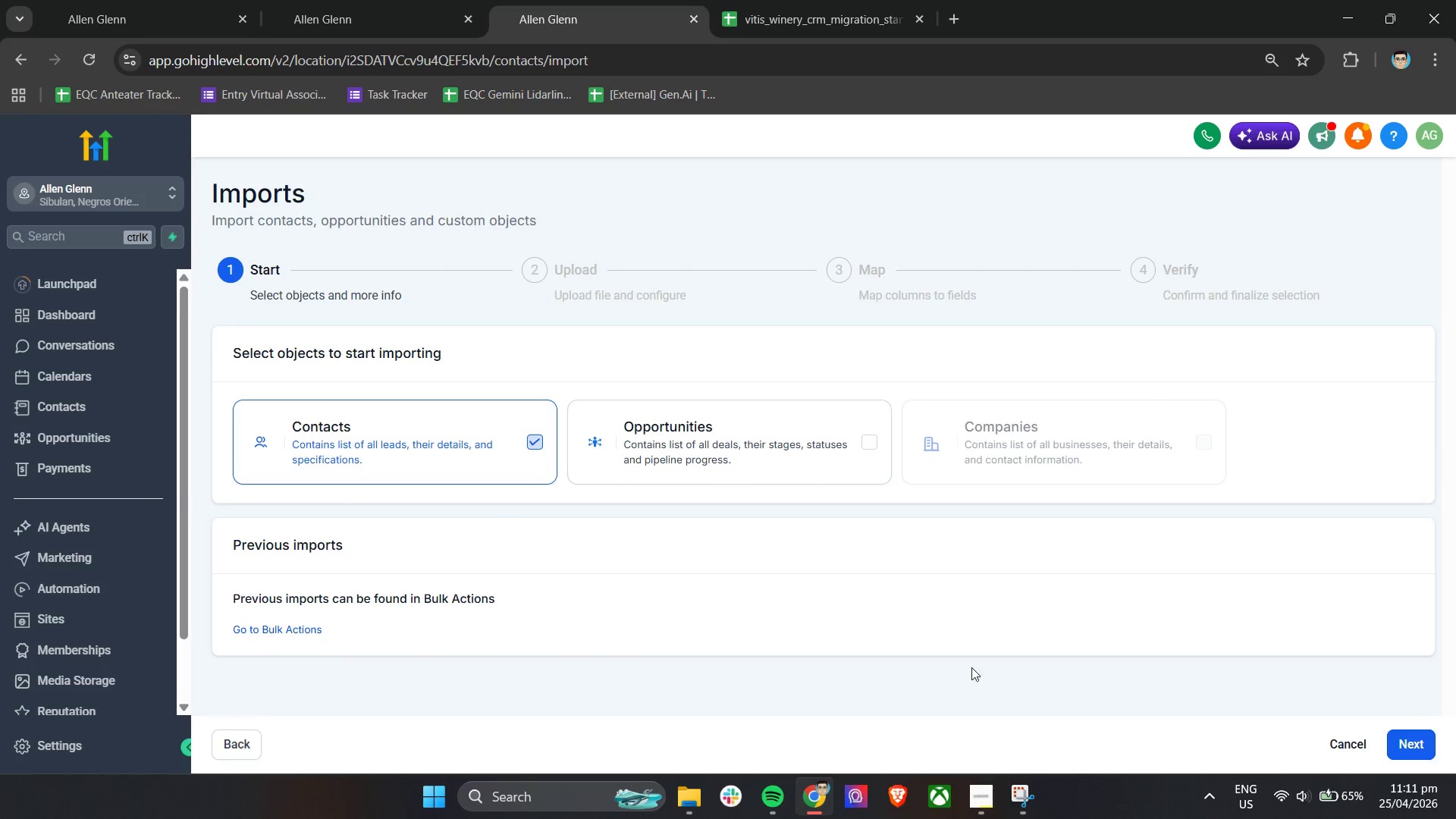 
left_click([1405, 743])
 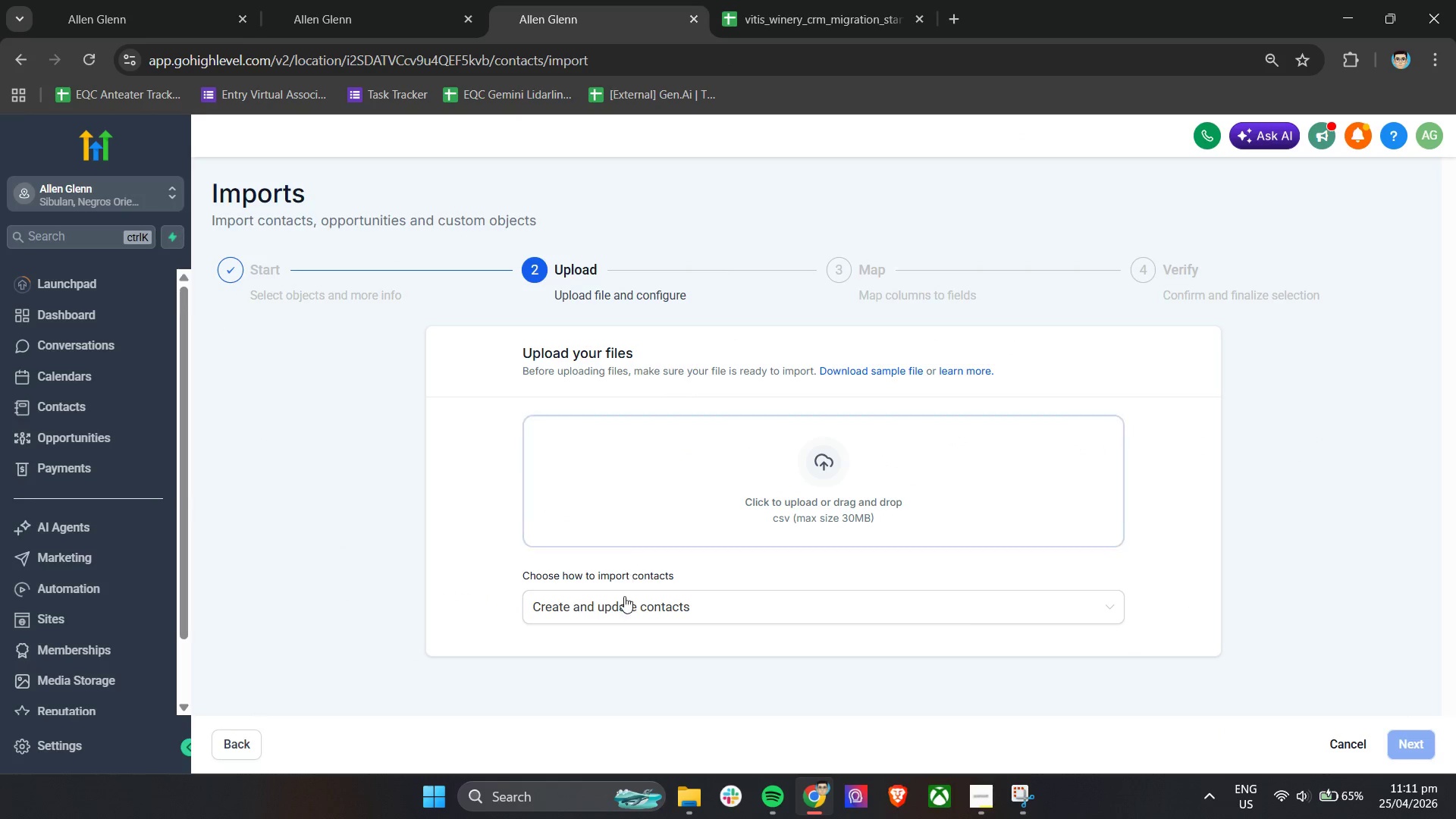 
left_click([620, 610])
 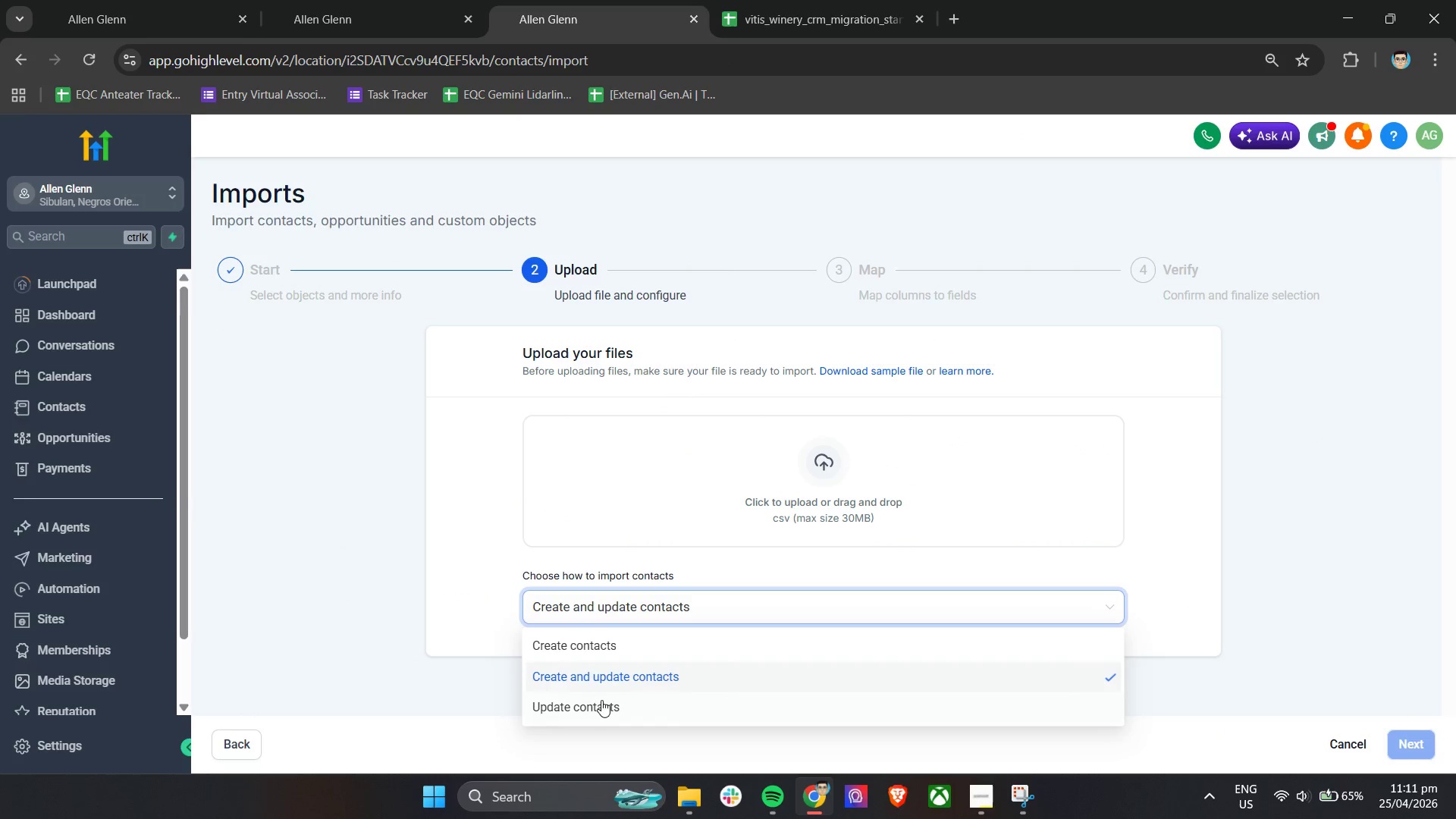 
left_click([601, 701])
 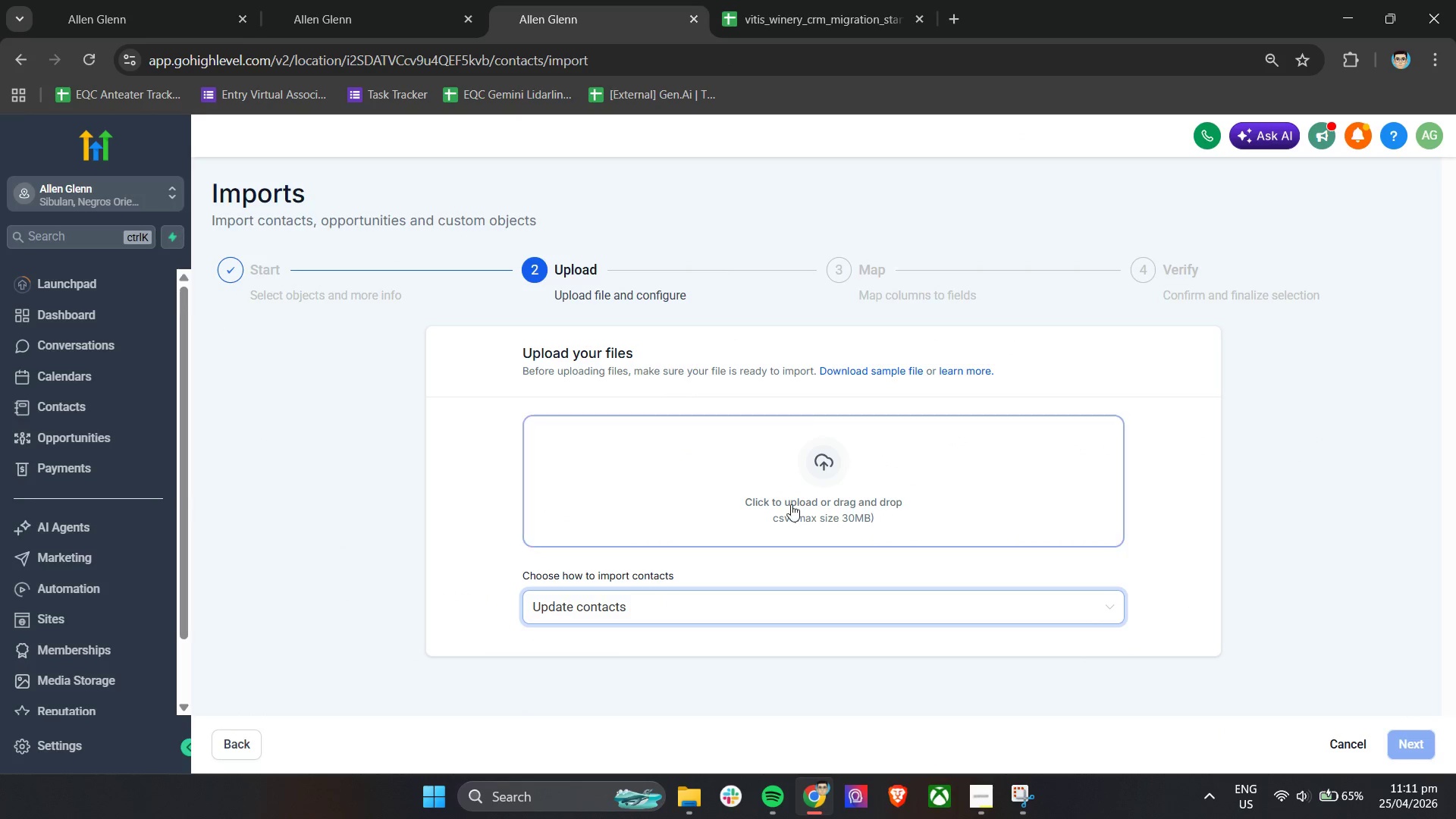 
left_click([812, 479])
 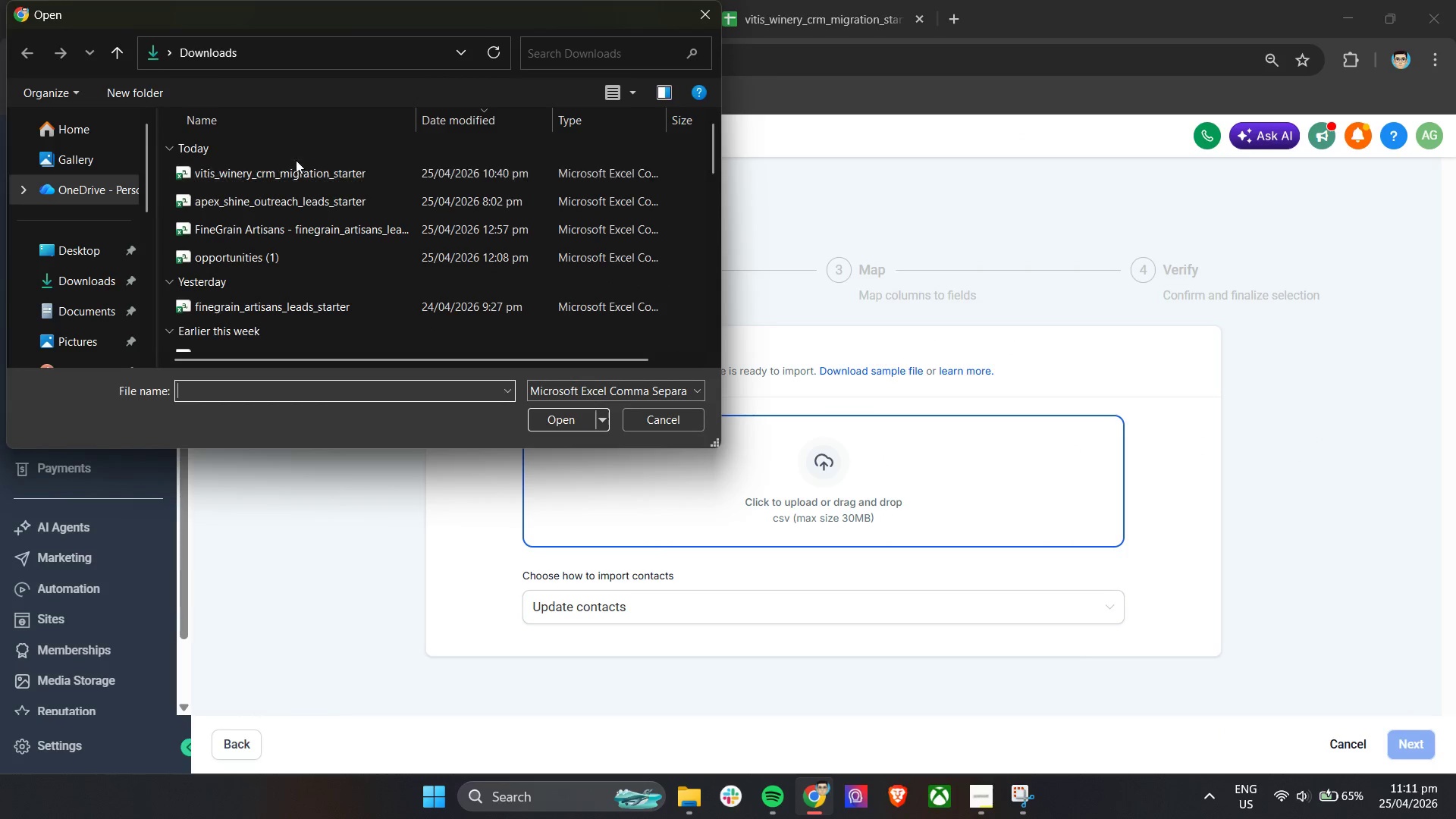 
left_click([298, 165])
 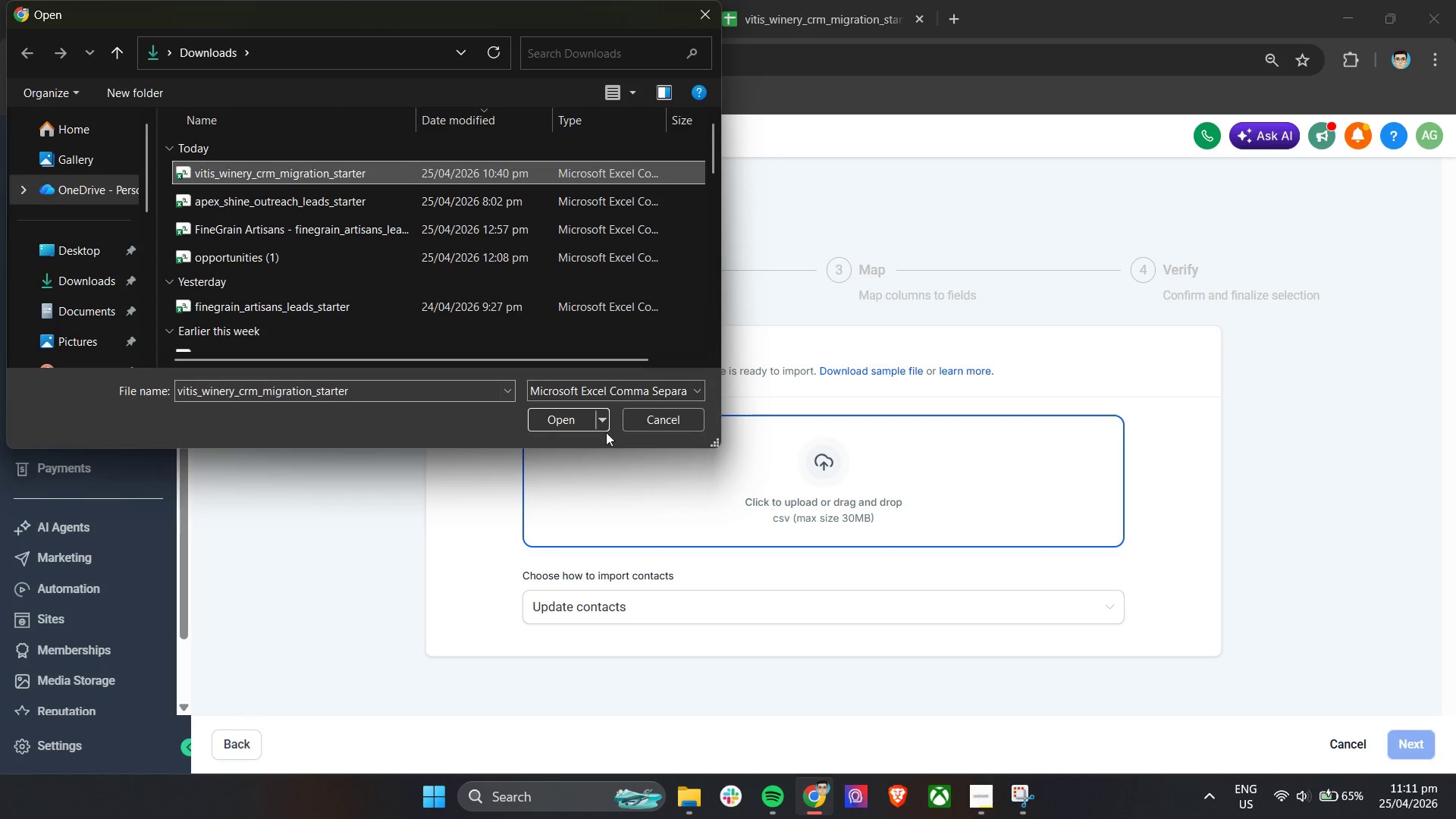 
left_click([566, 419])
 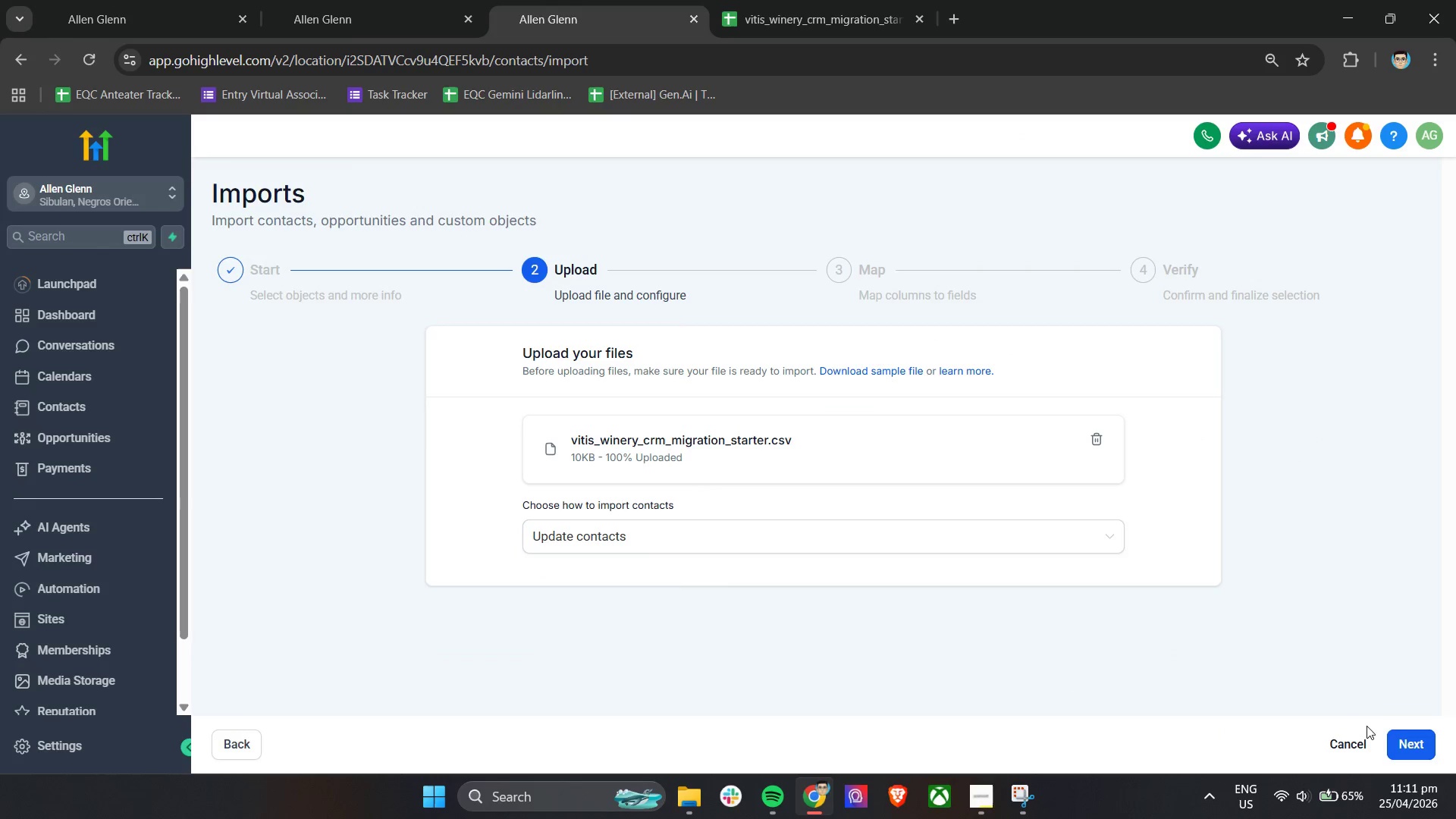 
left_click([1400, 745])
 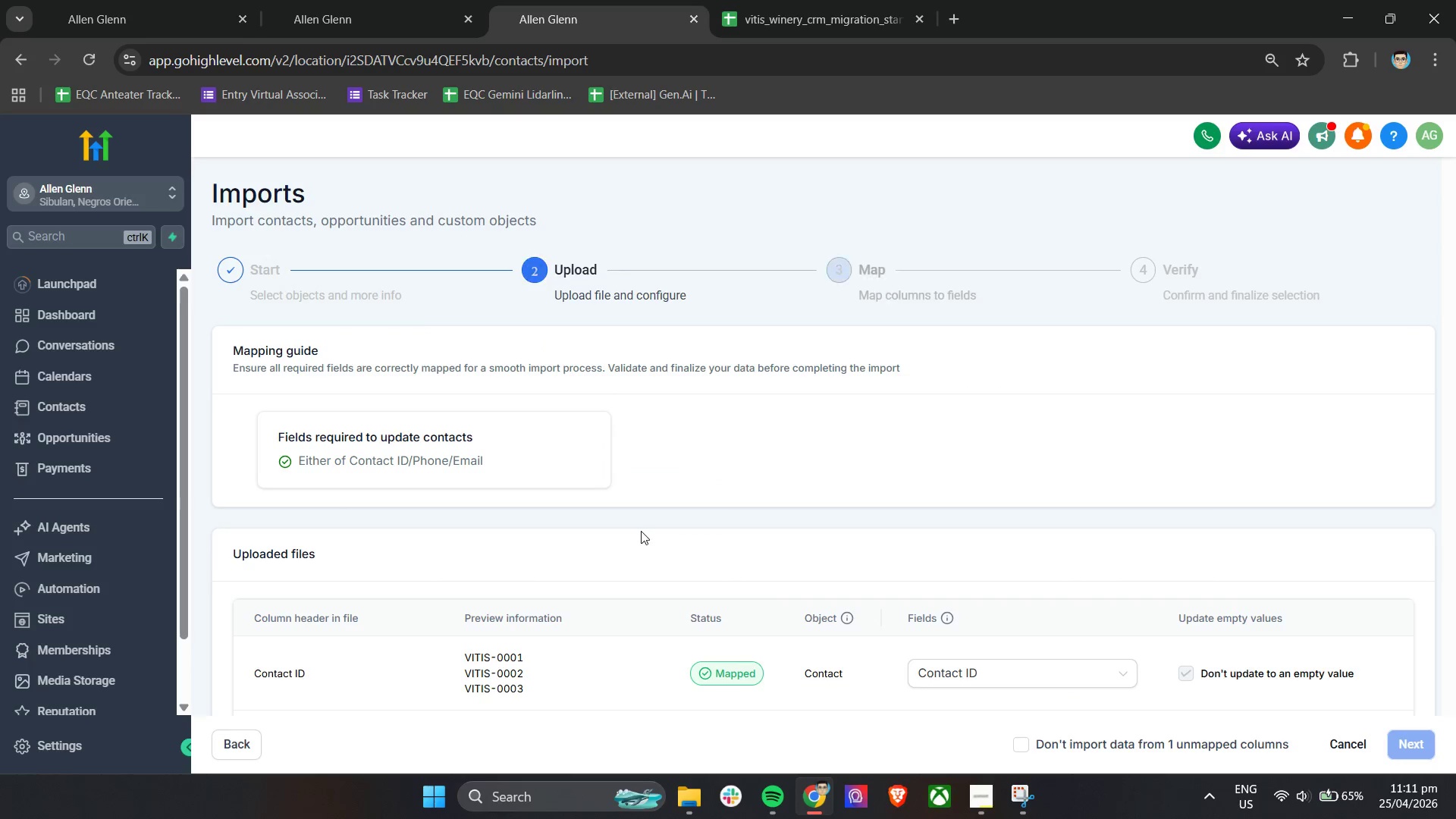 
scroll: coordinate [726, 536], scroll_direction: down, amount: 3.0
 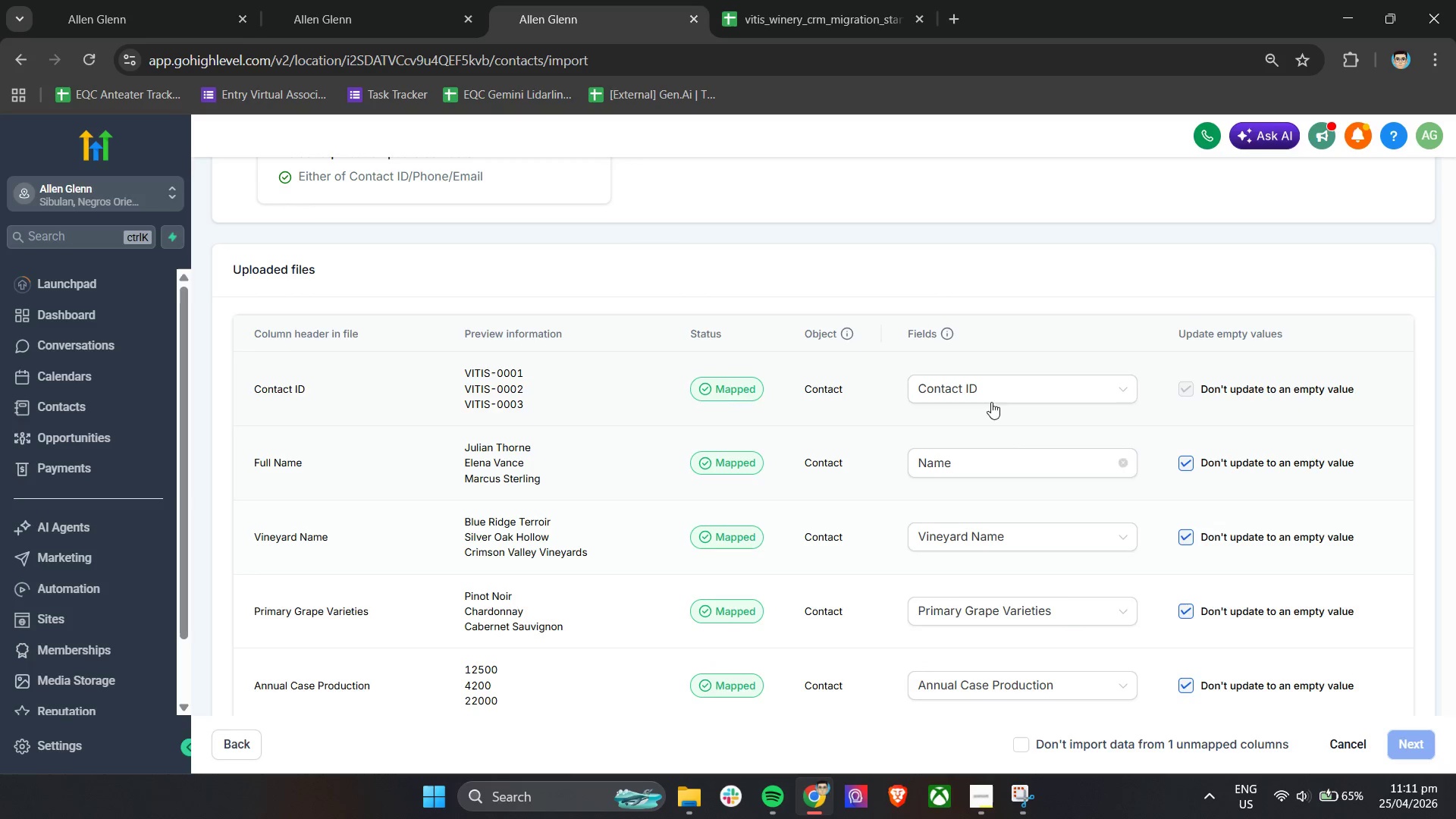 
left_click([1009, 386])
 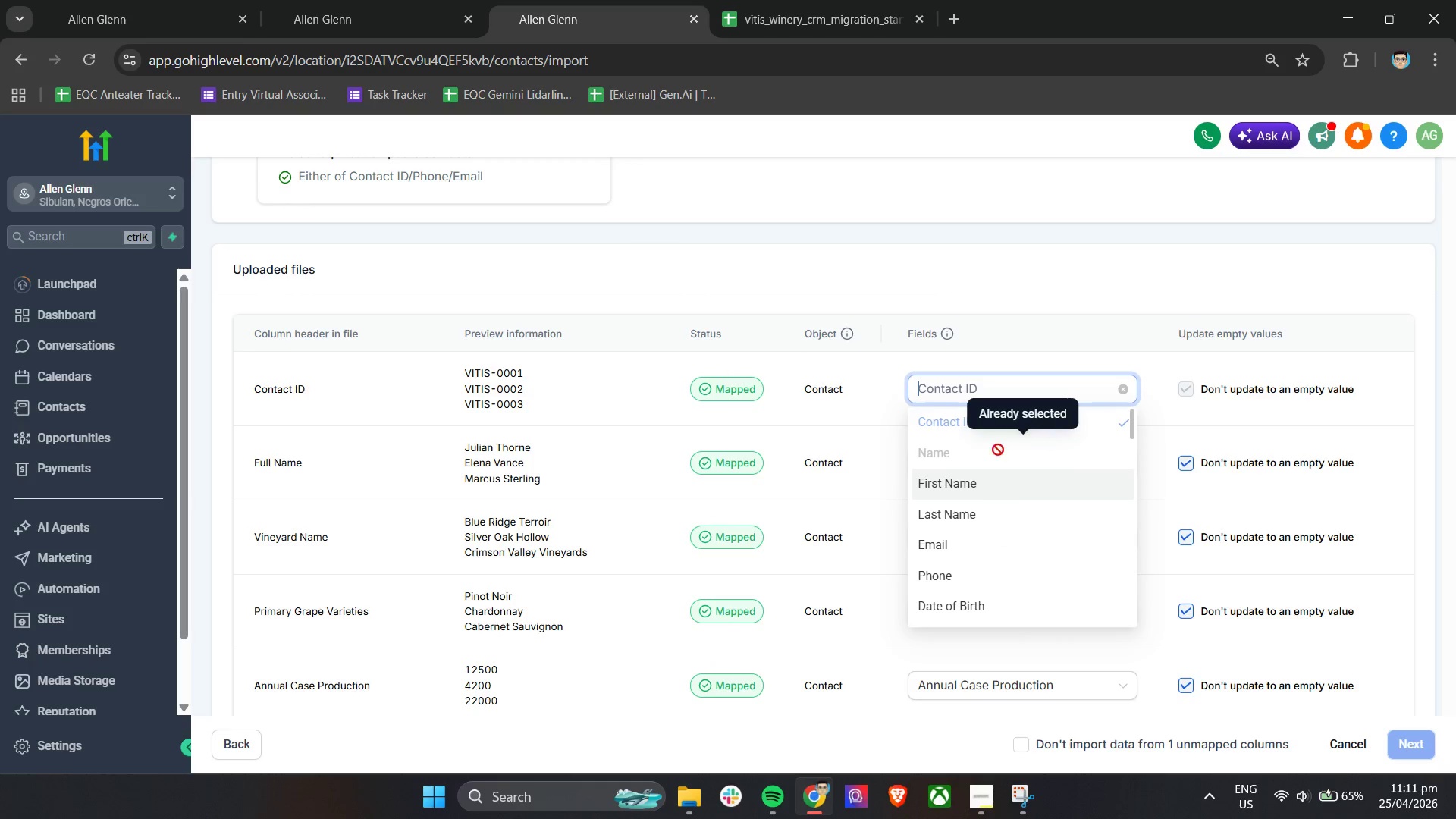 
scroll: coordinate [1024, 538], scroll_direction: down, amount: 9.0
 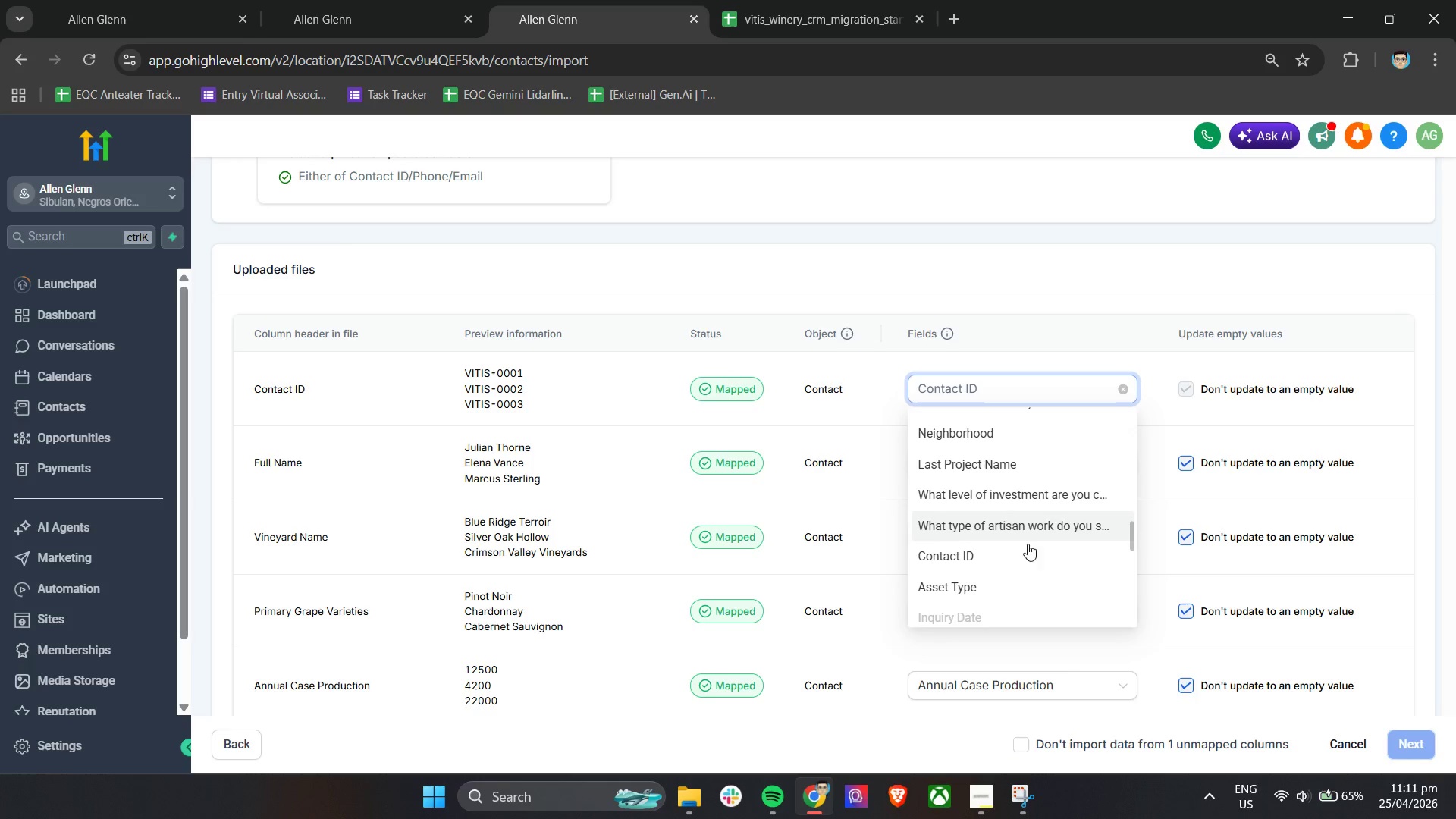 
left_click([1009, 560])
 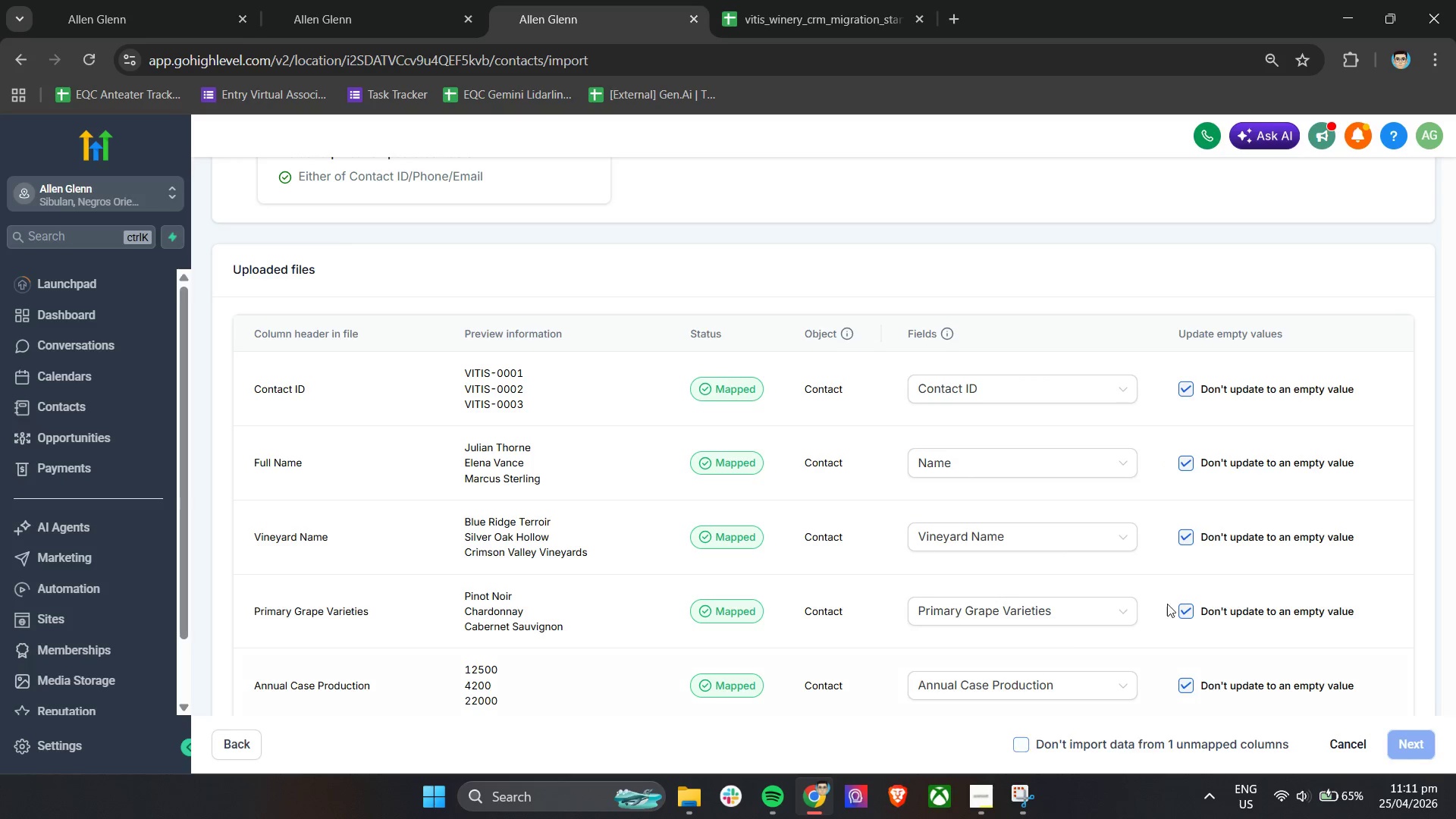 
left_click([1195, 469])
 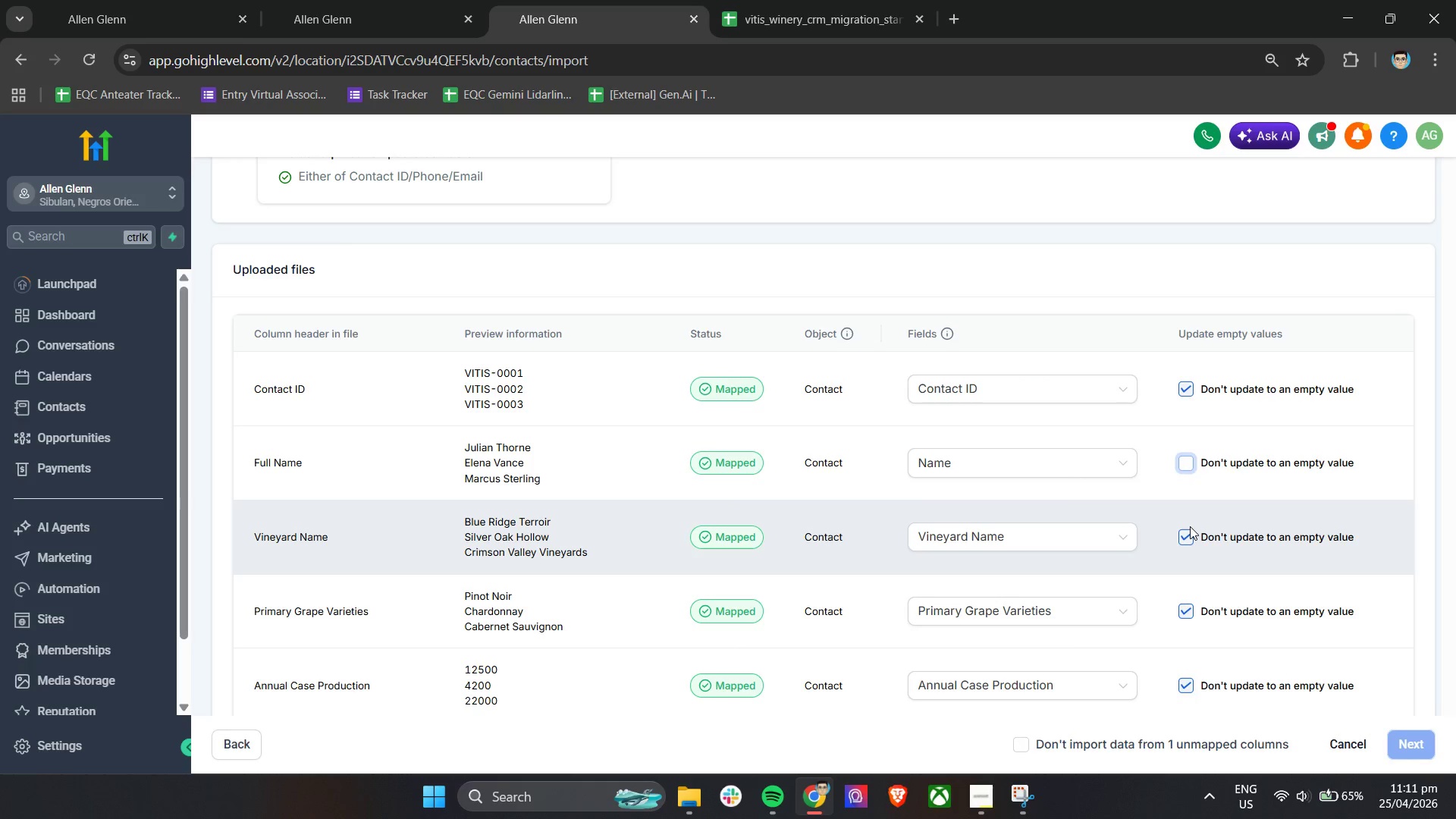 
scroll: coordinate [1207, 535], scroll_direction: down, amount: 2.0
 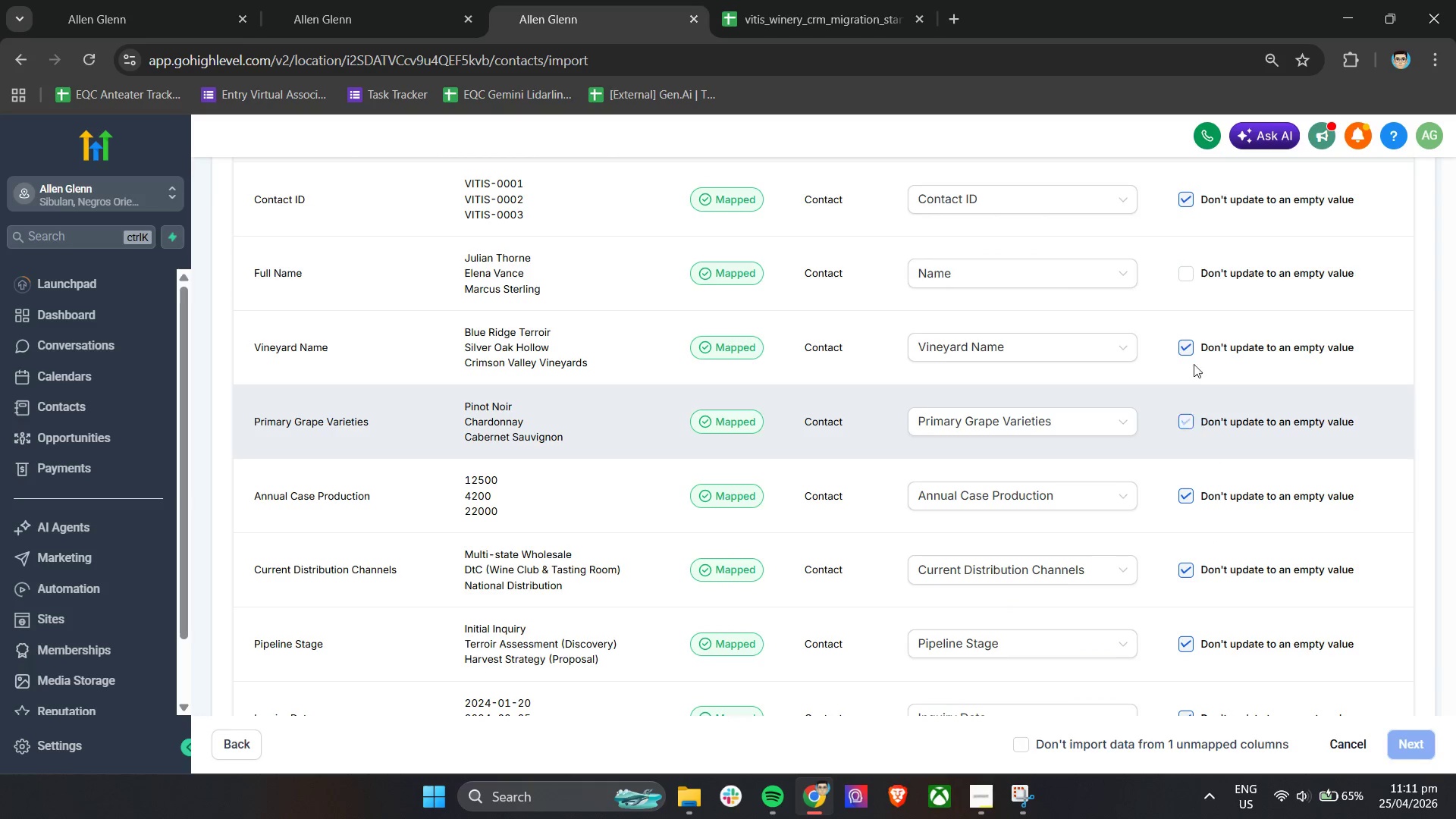 
double_click([1194, 349])
 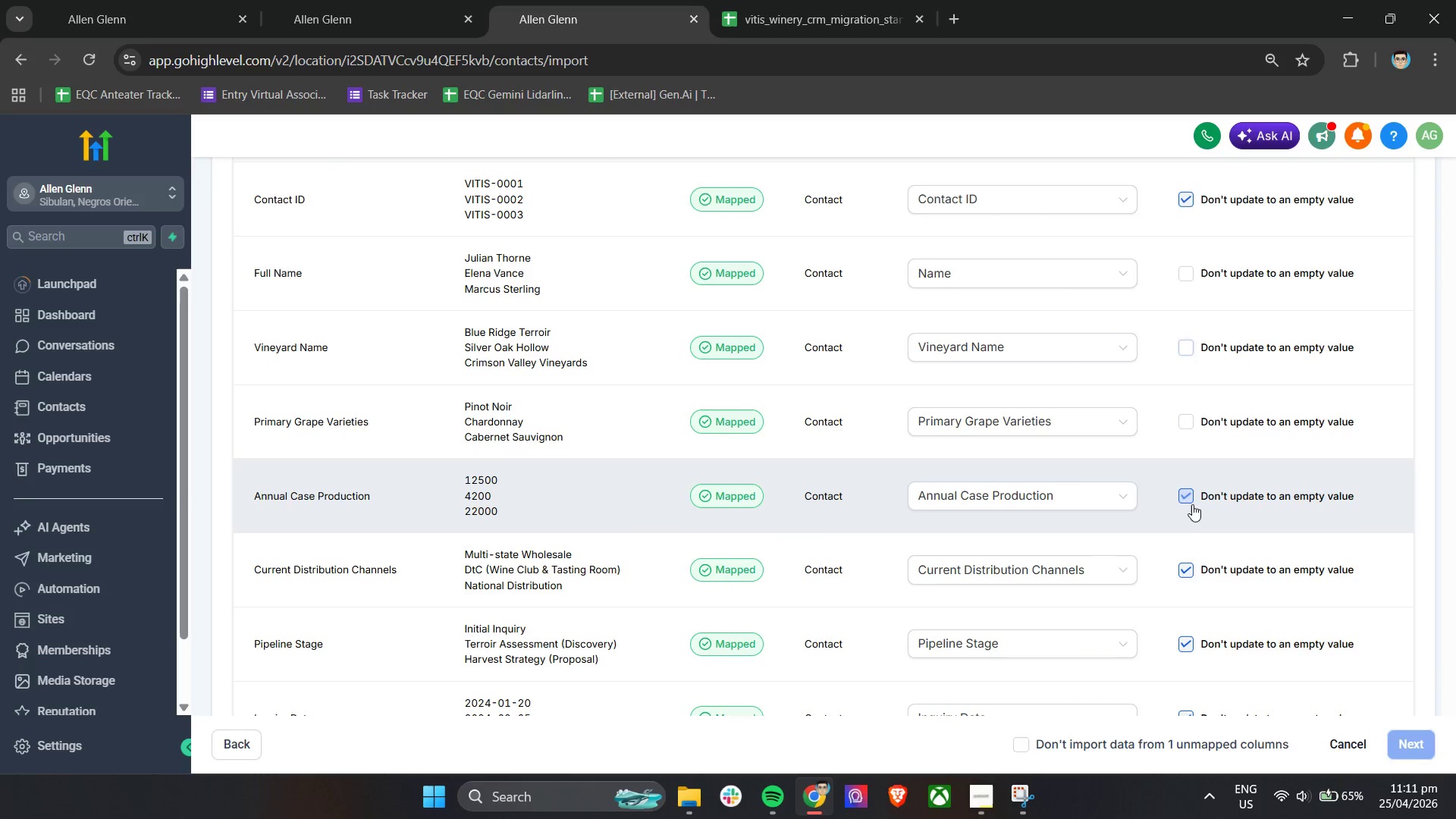 
double_click([1192, 563])
 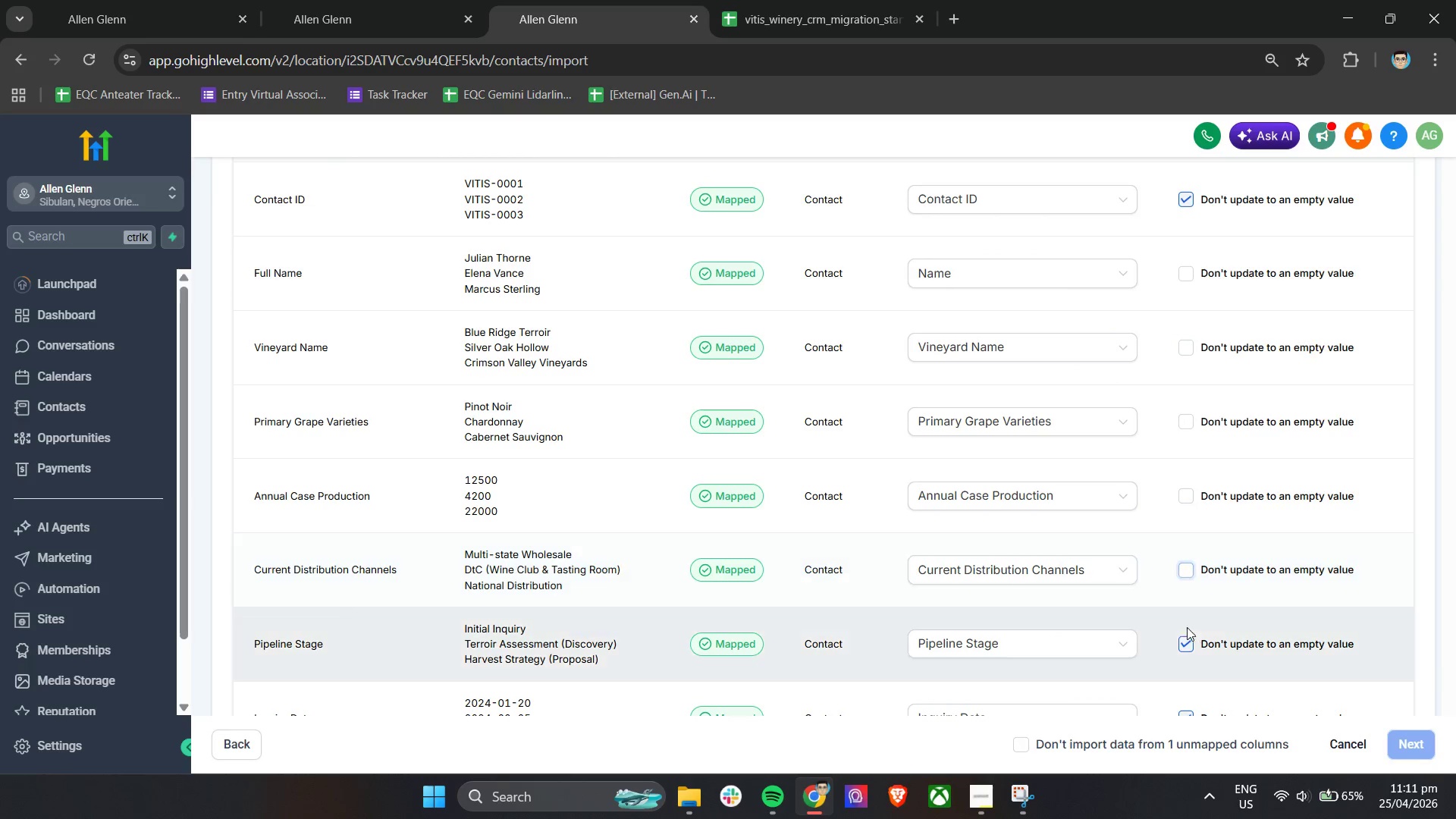 
scroll: coordinate [1233, 590], scroll_direction: down, amount: 3.0
 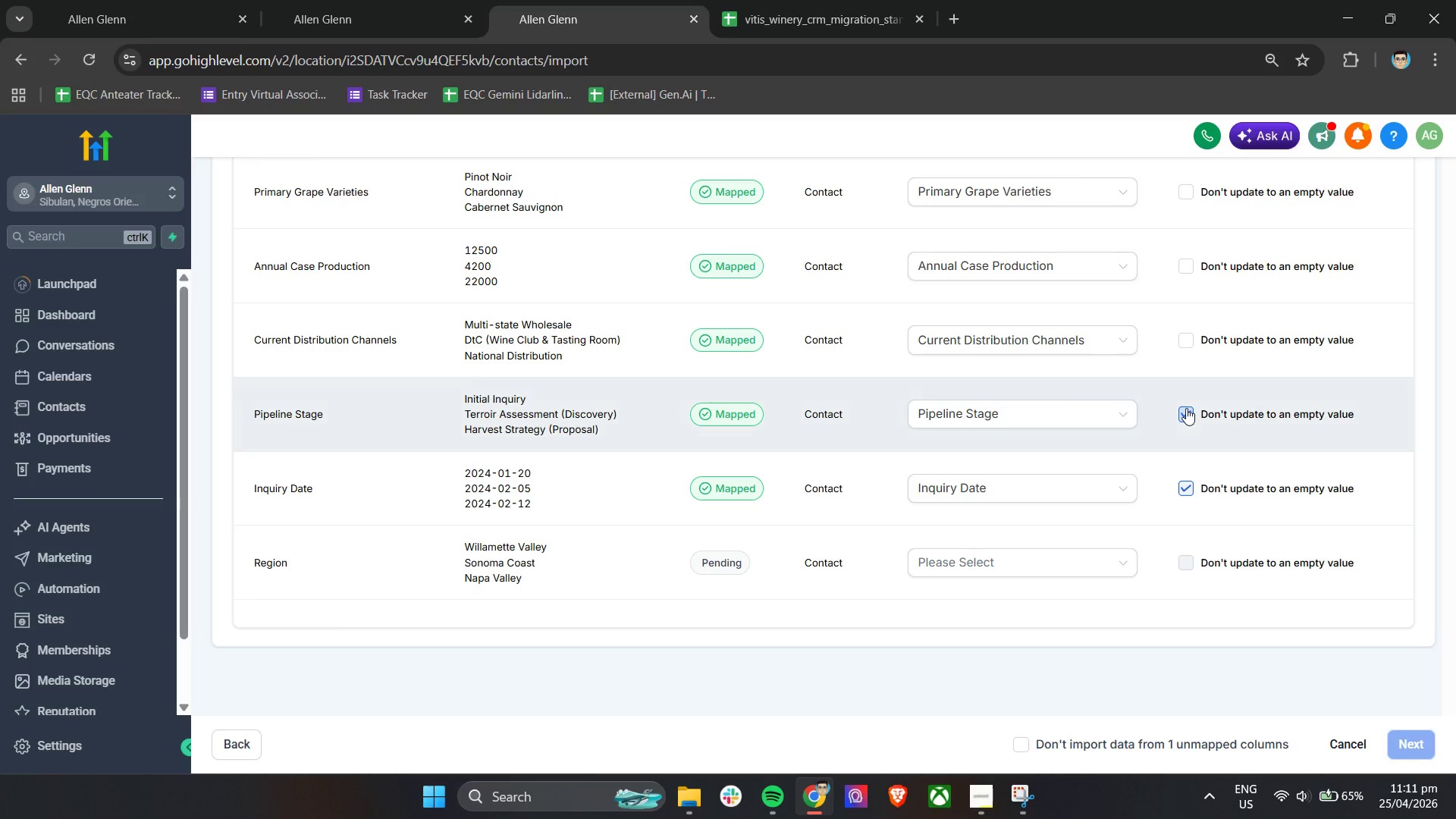 
double_click([1200, 491])
 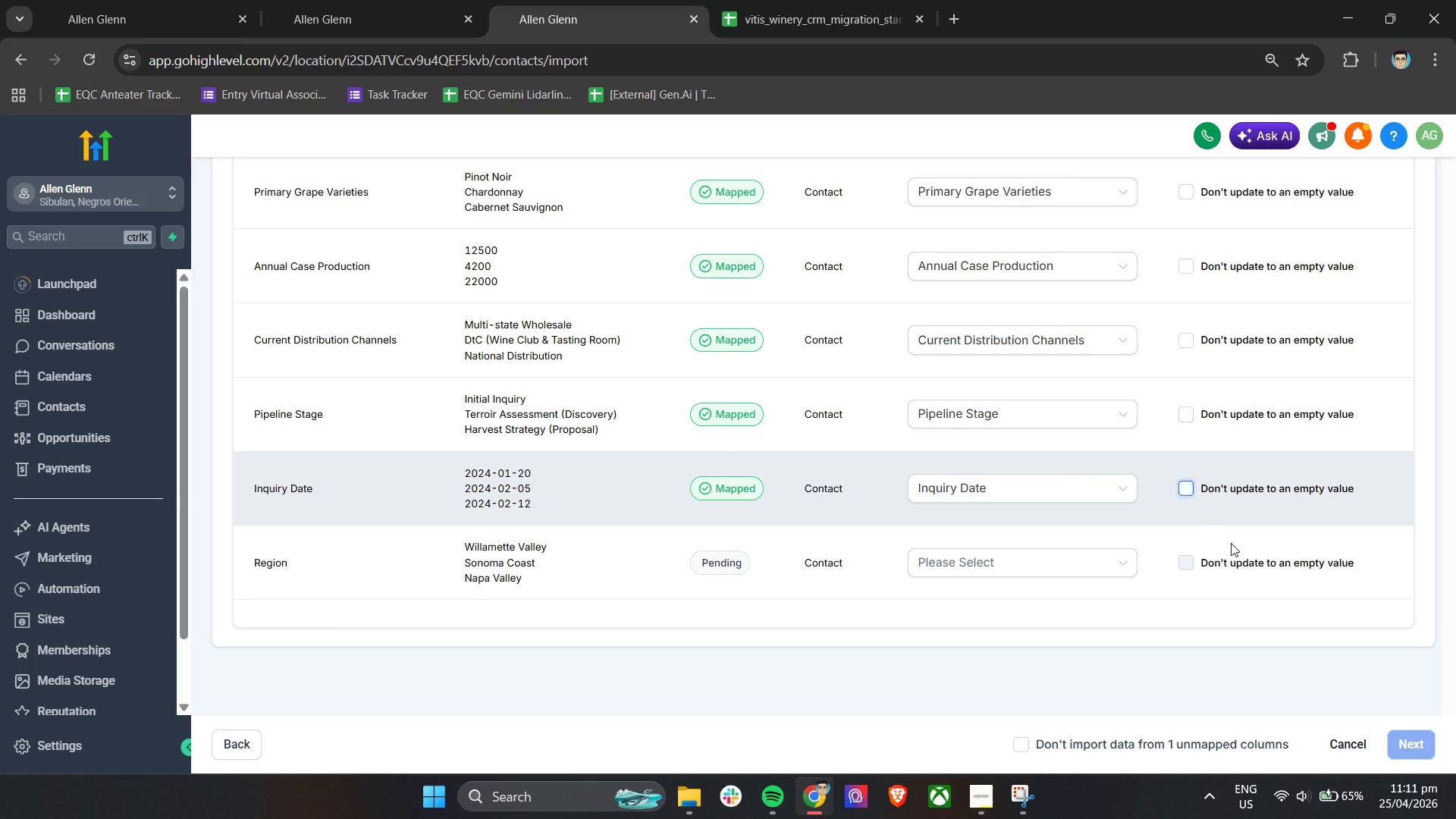 
scroll: coordinate [1236, 546], scroll_direction: up, amount: 8.0
 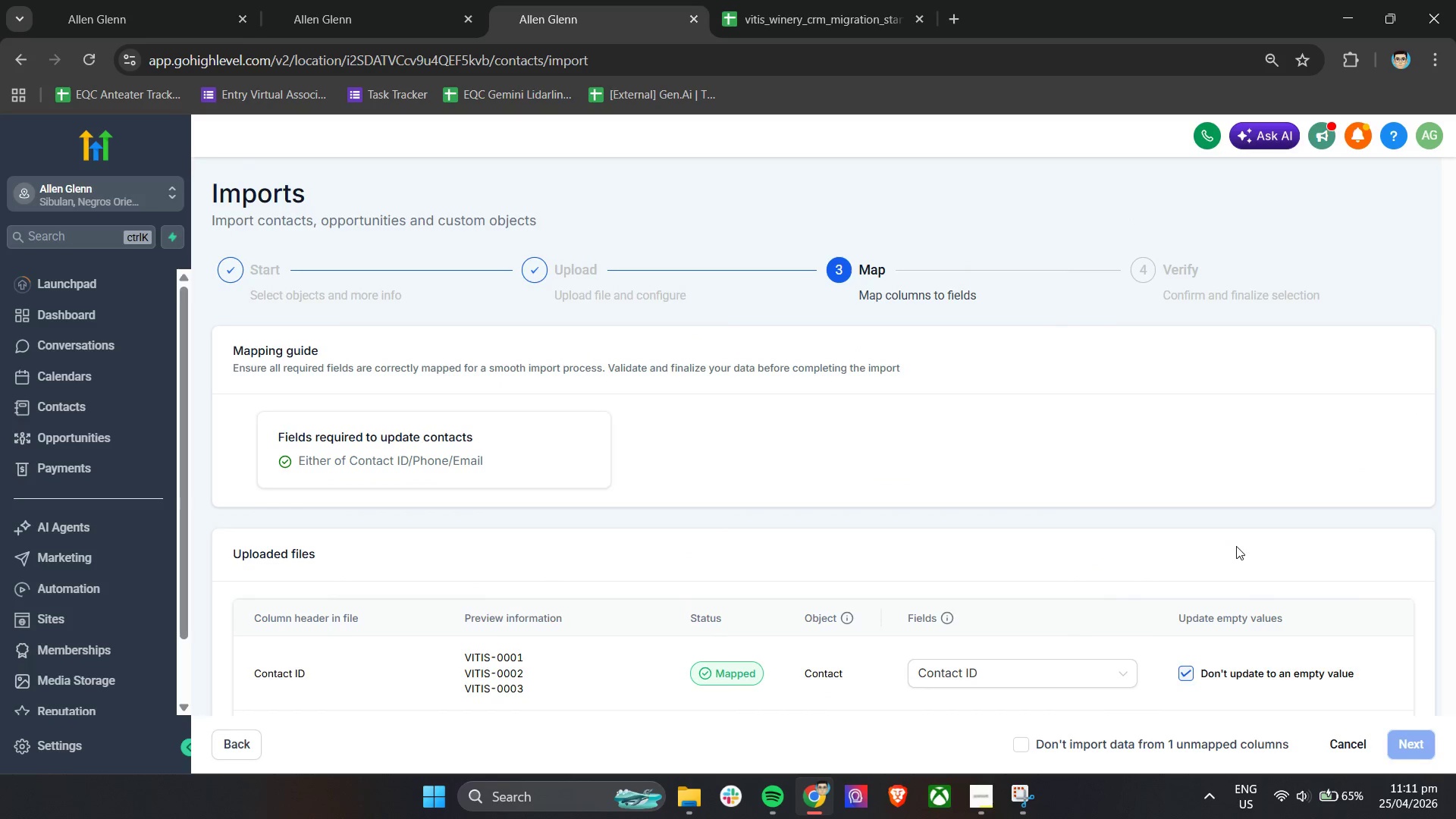 
scroll: coordinate [1236, 546], scroll_direction: down, amount: 2.0
 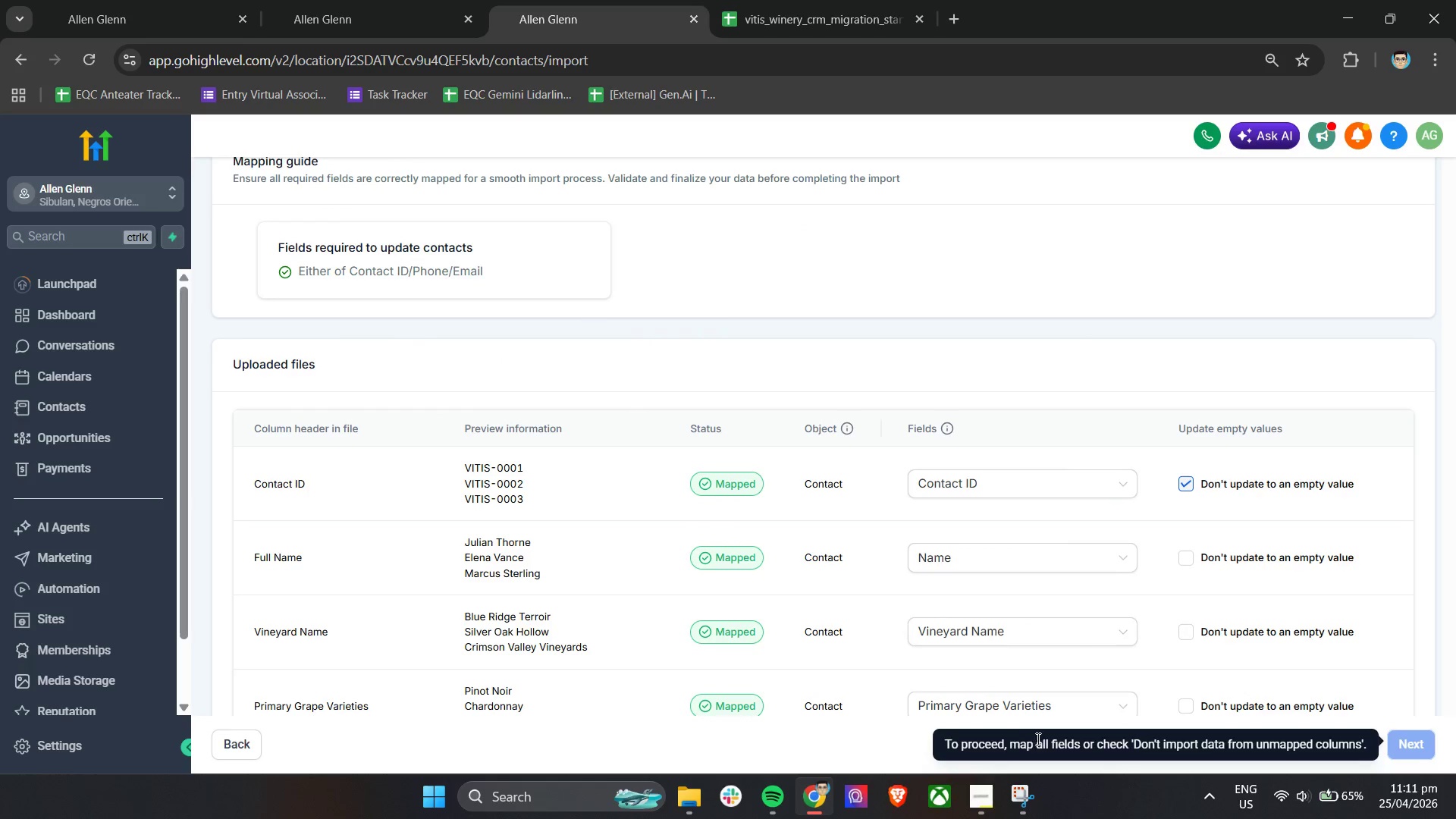 
left_click([888, 749])
 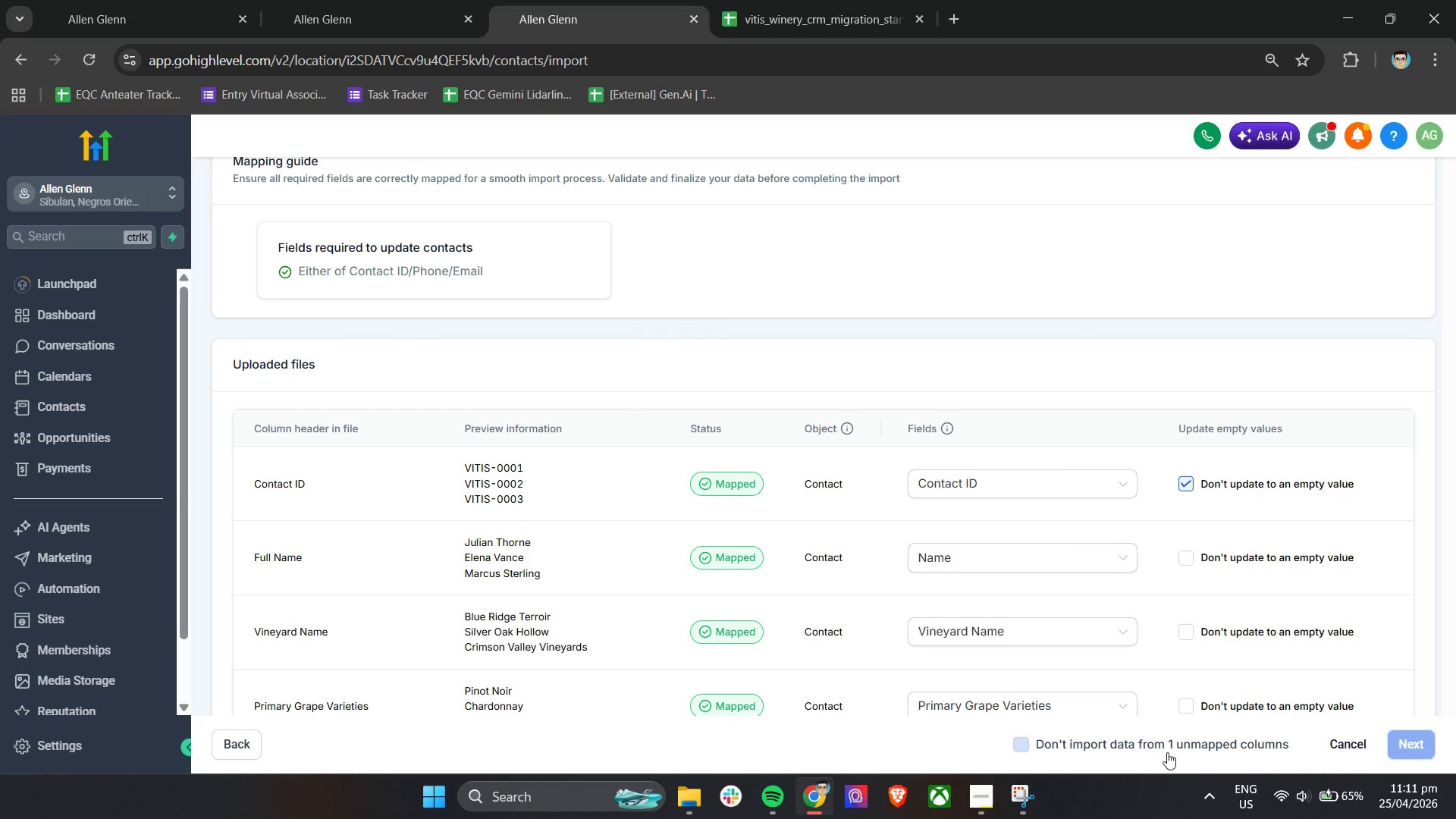 
left_click([1167, 744])
 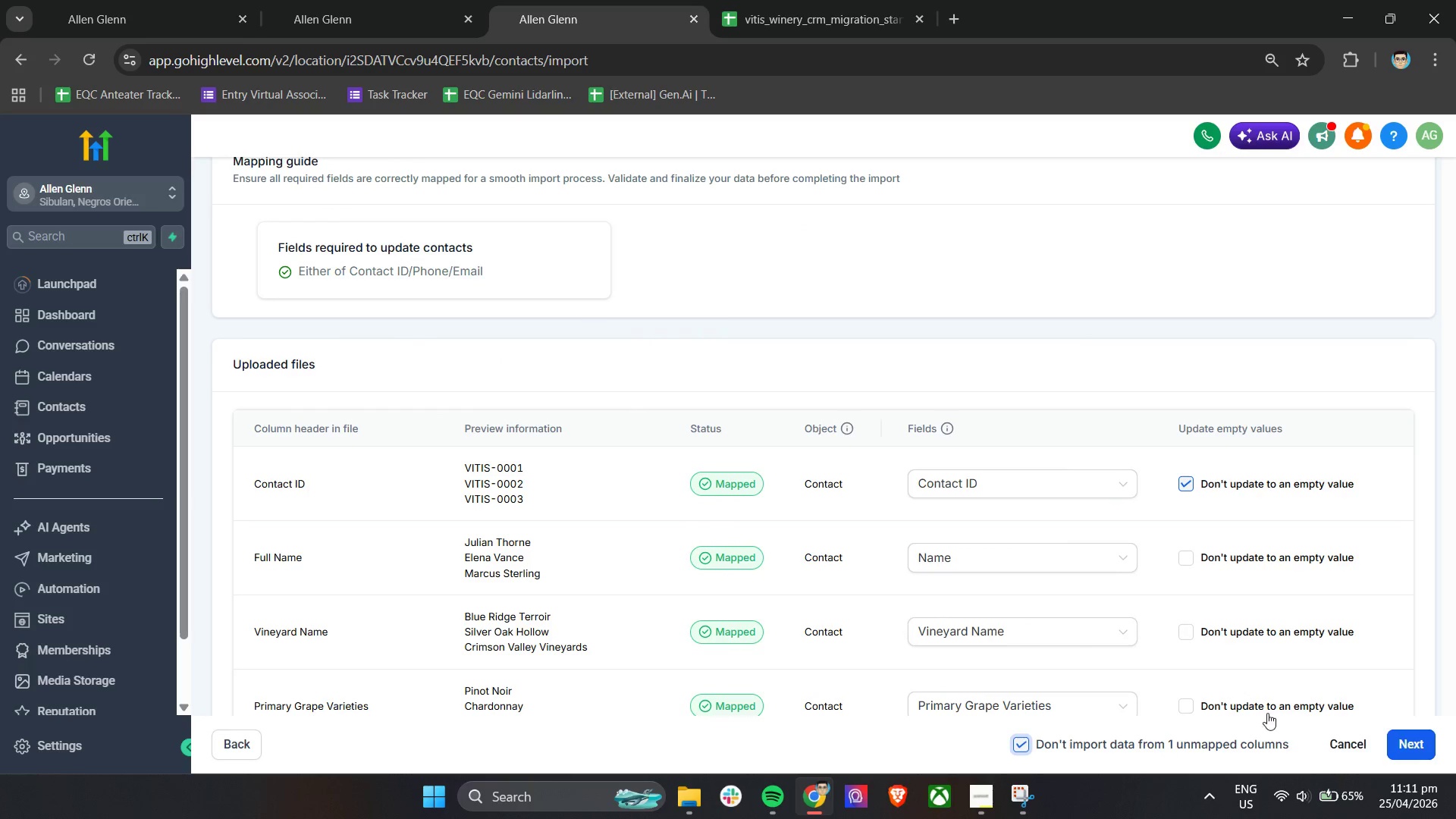 
scroll: coordinate [1216, 627], scroll_direction: down, amount: 7.0
 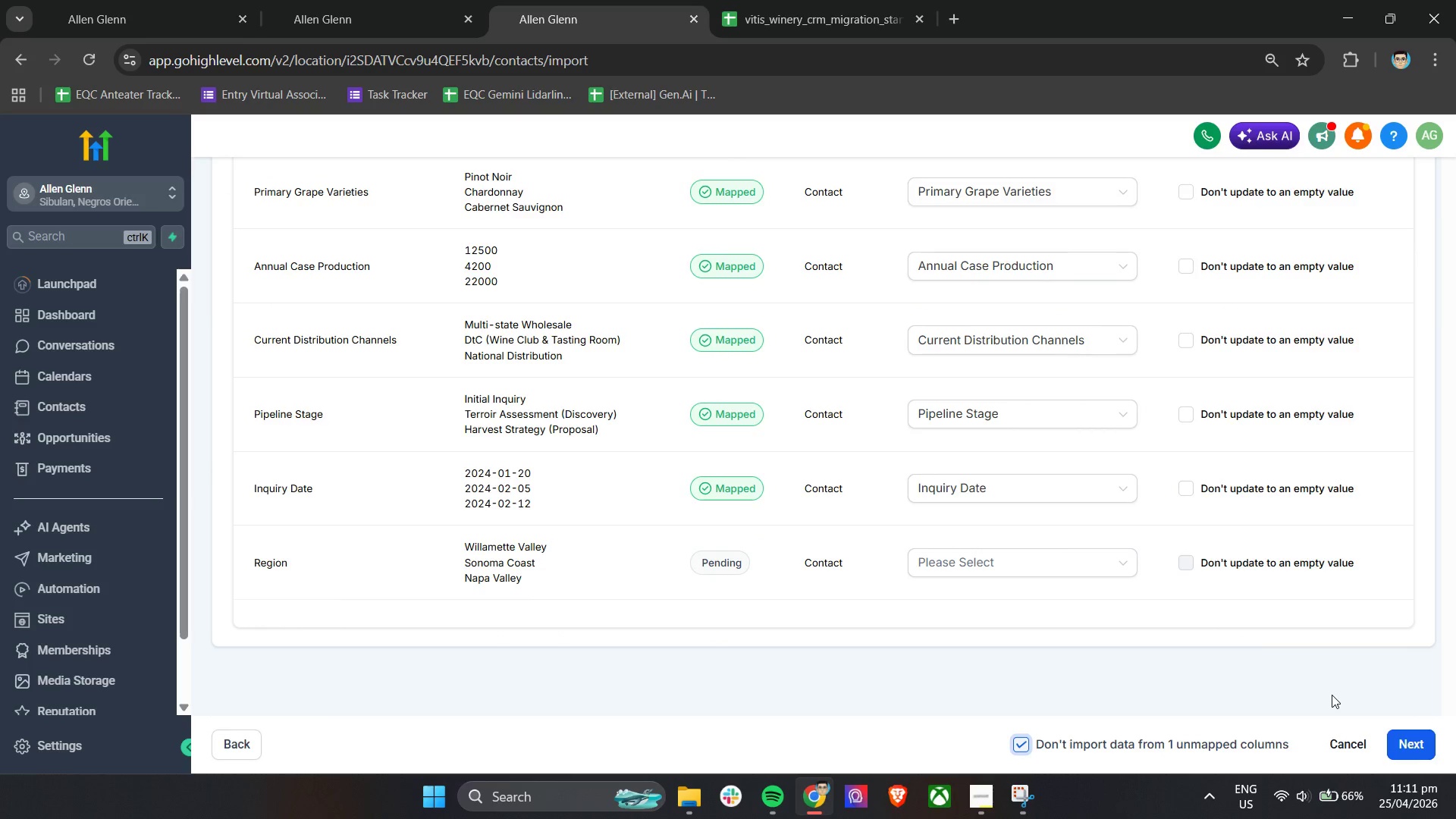 
scroll: coordinate [1332, 695], scroll_direction: up, amount: 3.0
 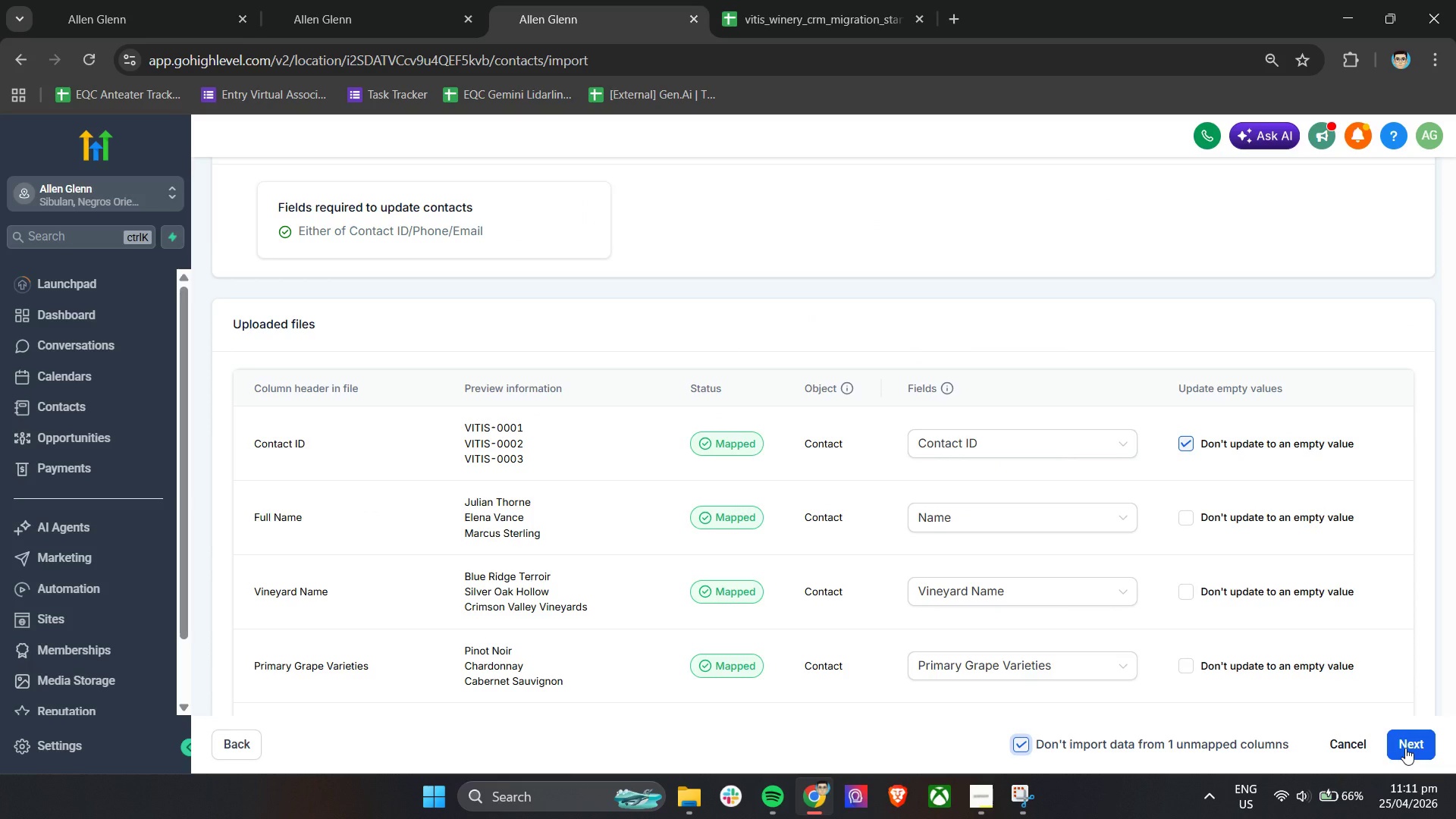 
left_click([1405, 748])
 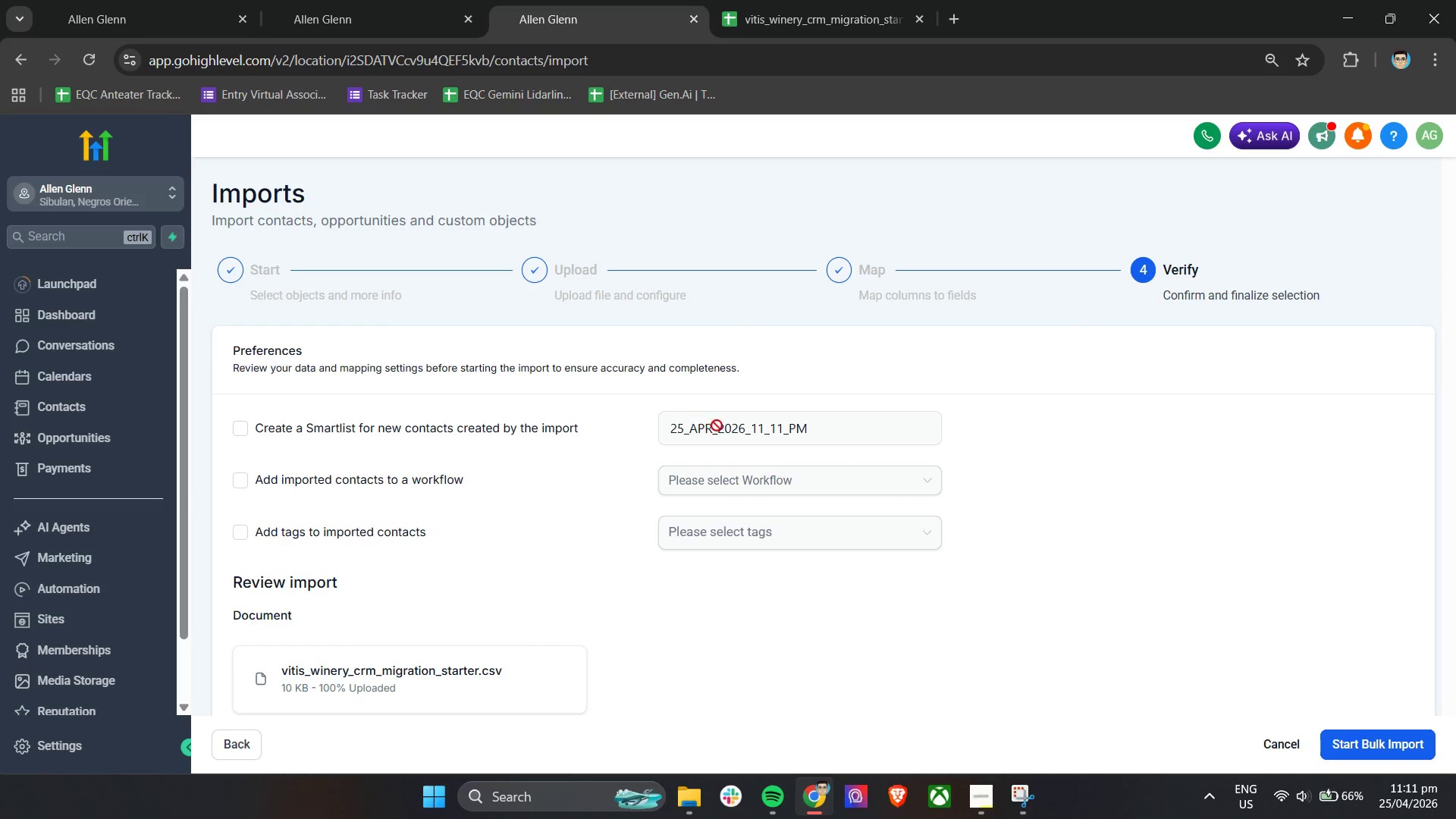 
scroll: coordinate [1149, 709], scroll_direction: down, amount: 8.0
 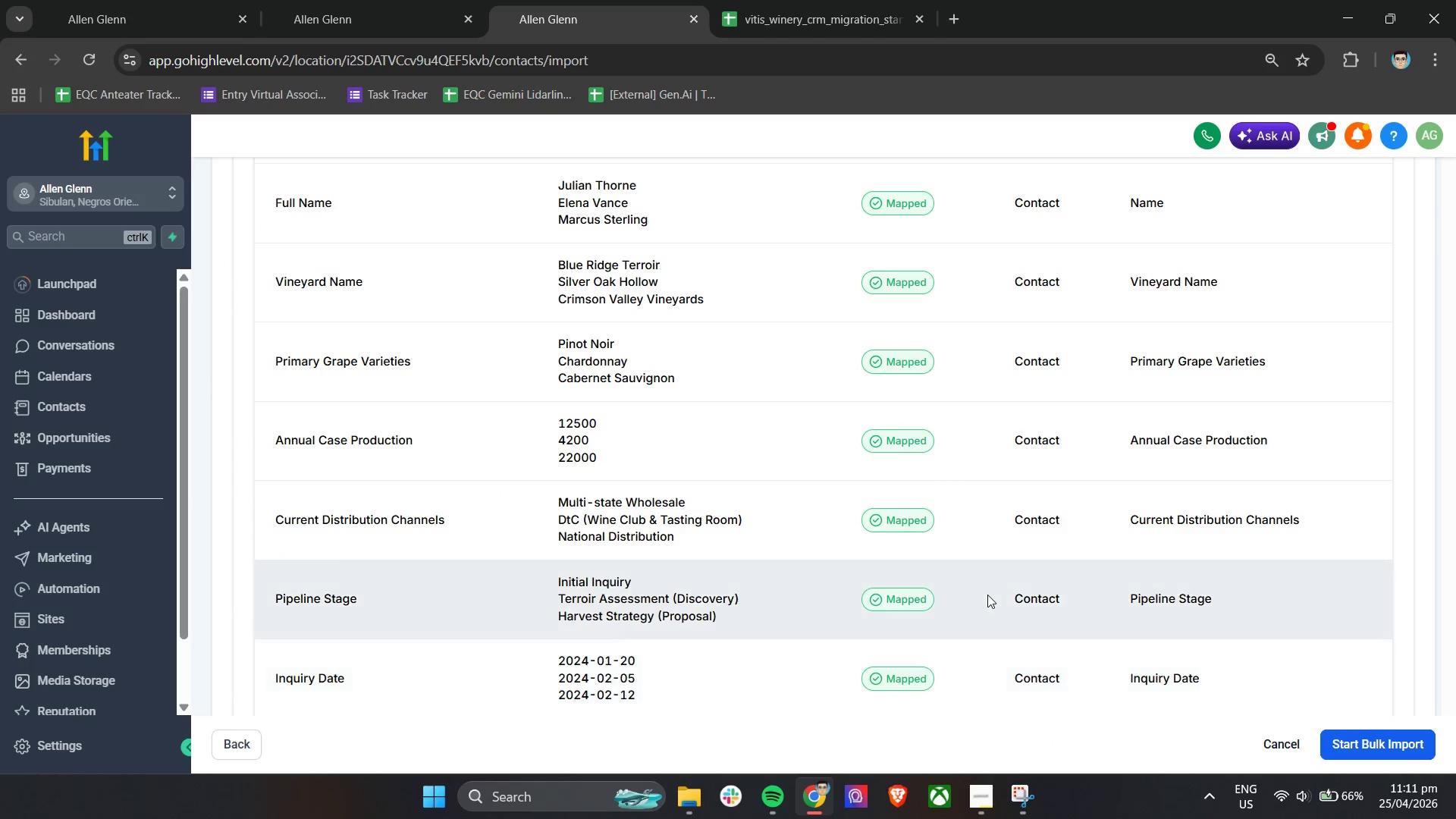 
scroll: coordinate [987, 595], scroll_direction: up, amount: 2.0
 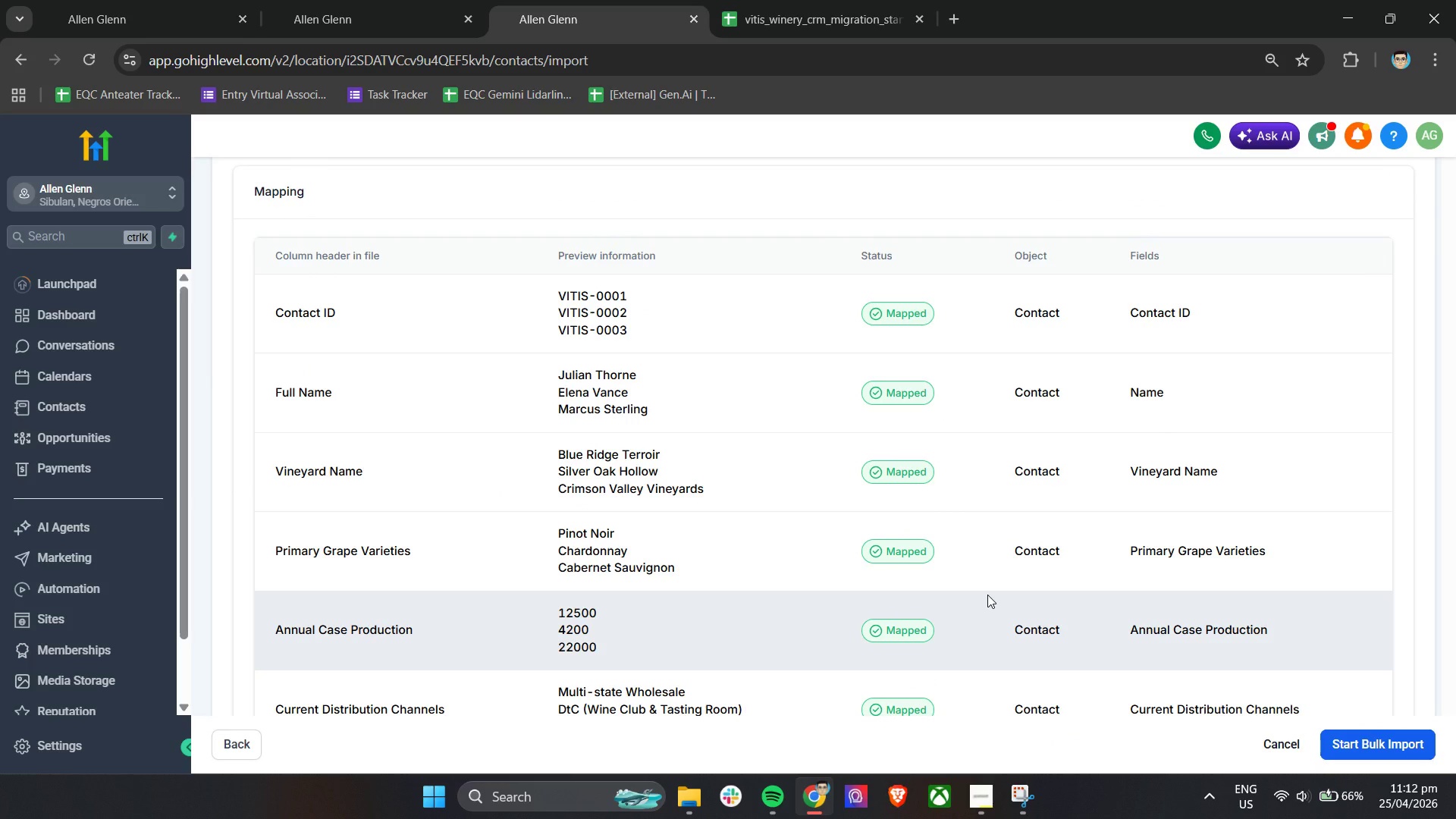 
scroll: coordinate [987, 595], scroll_direction: down, amount: 3.0
 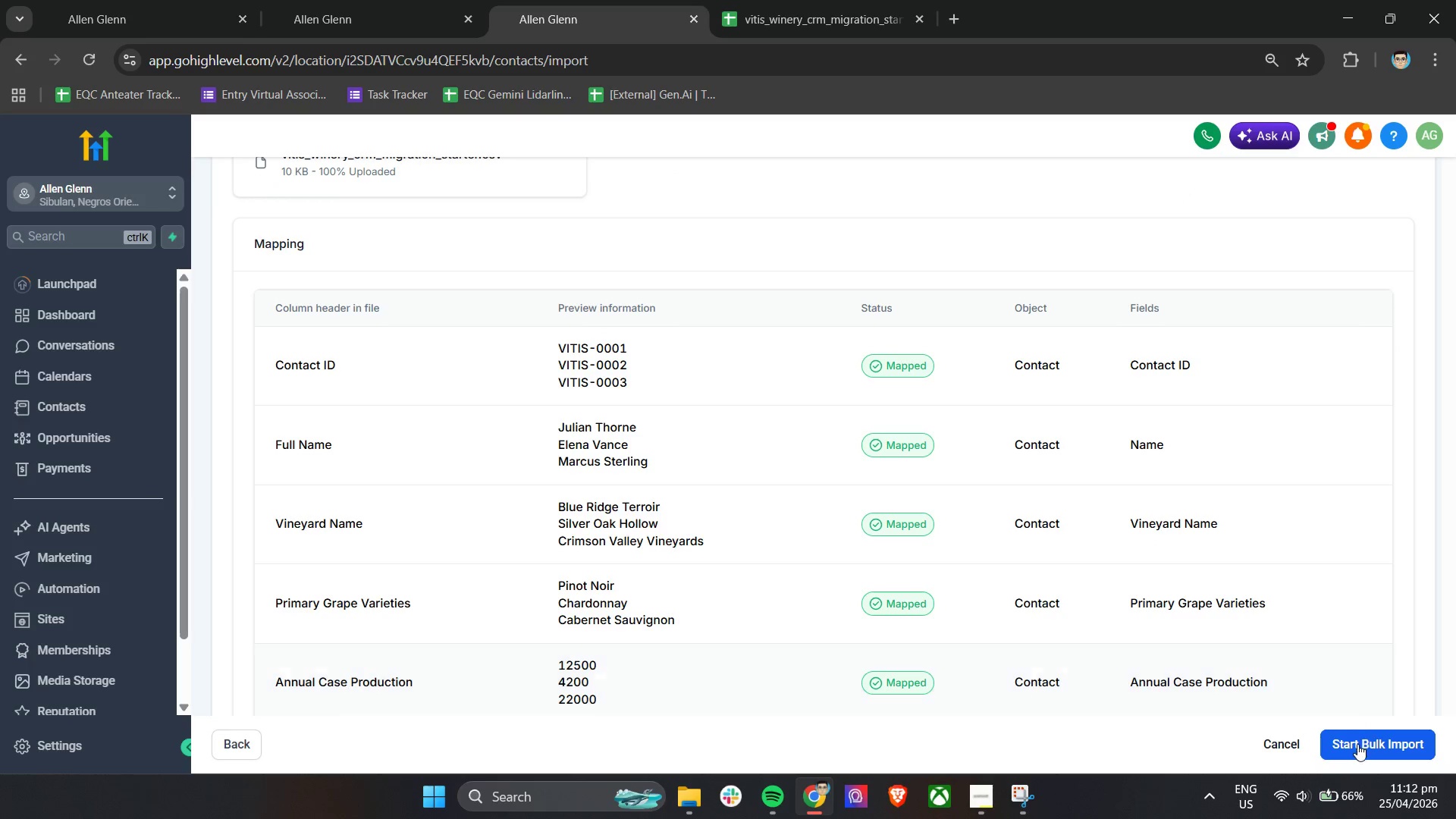 
left_click([1360, 747])
 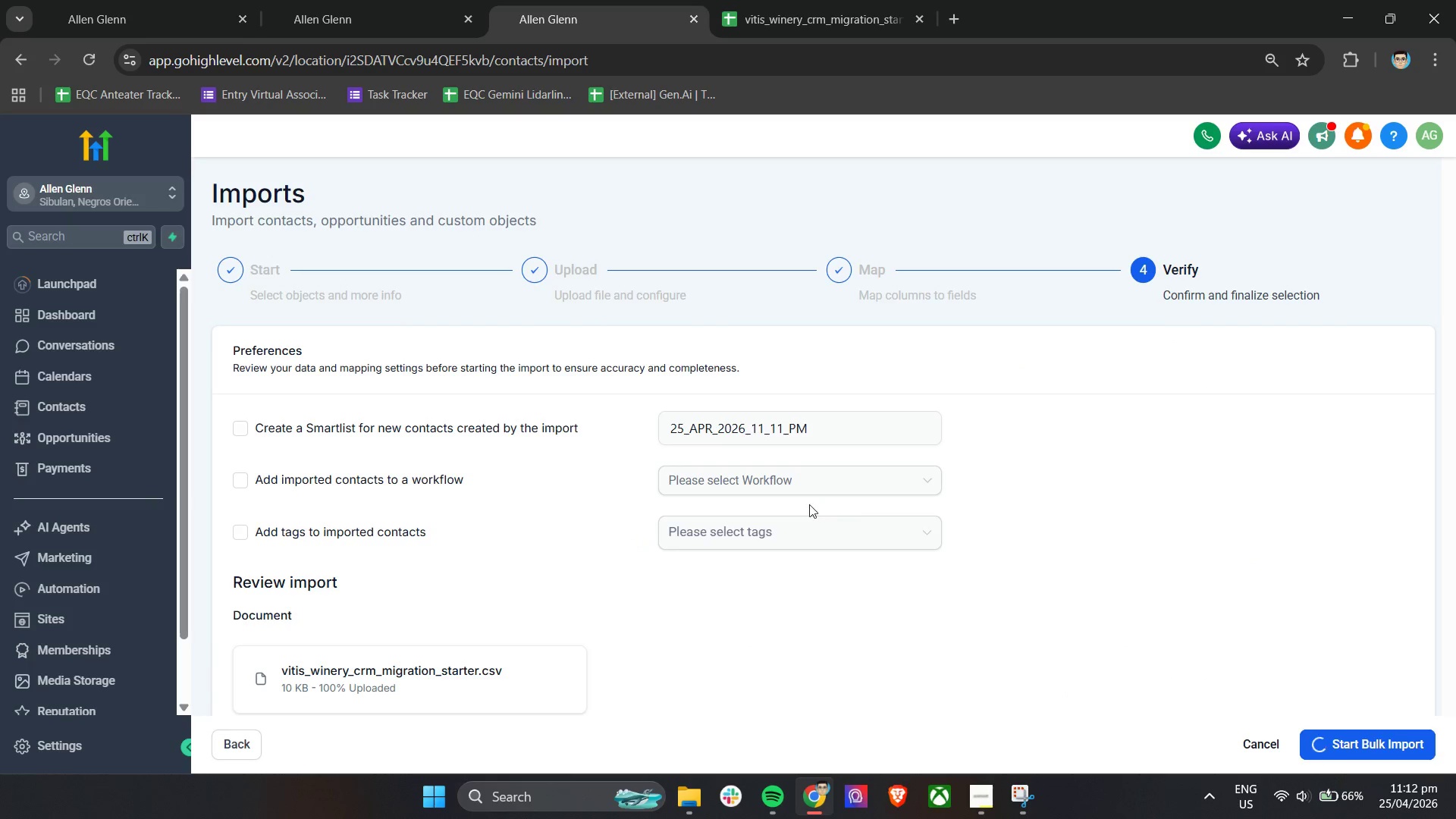 
scroll: coordinate [956, 541], scroll_direction: down, amount: 5.0
 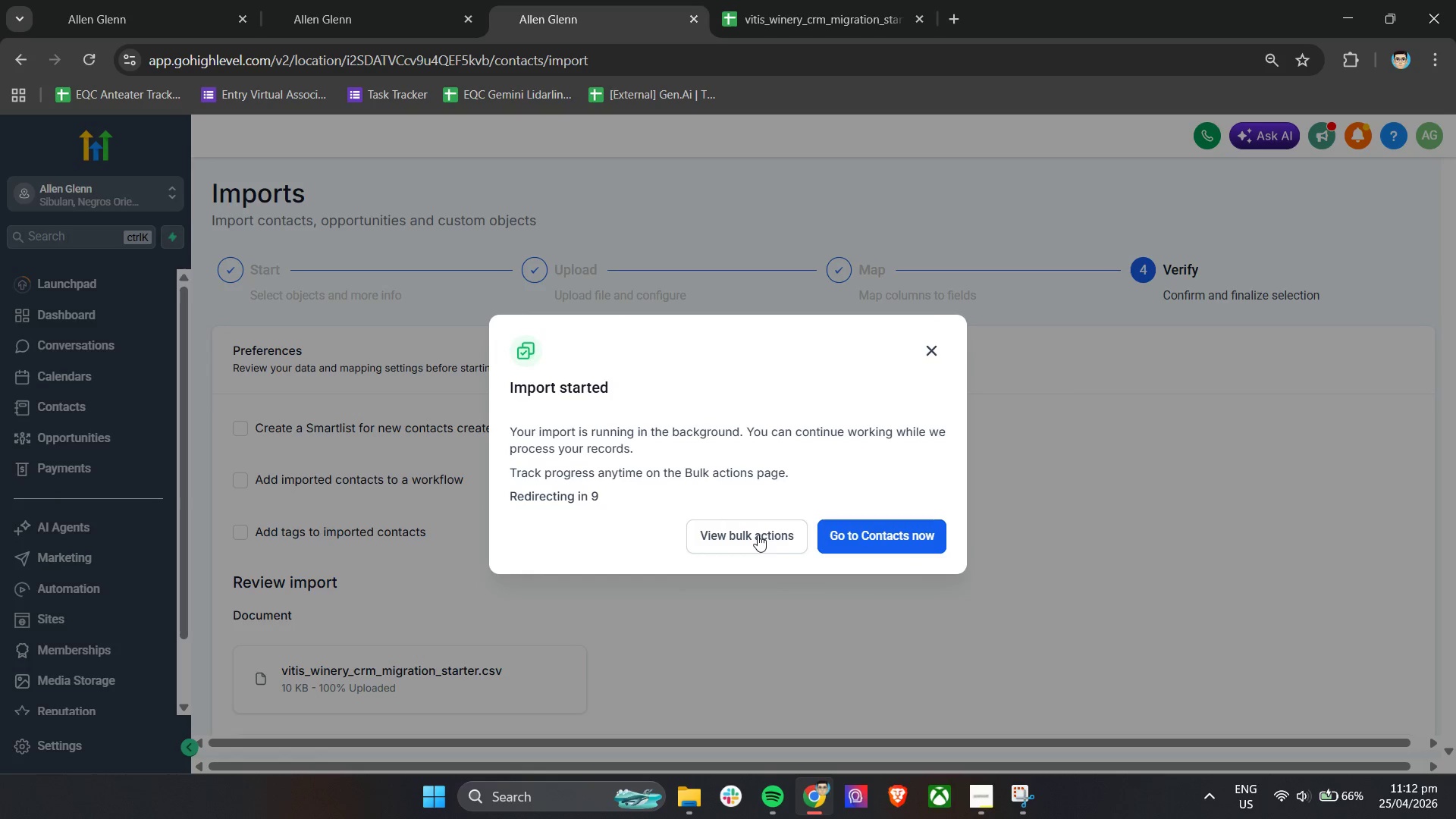 
left_click([757, 535])
 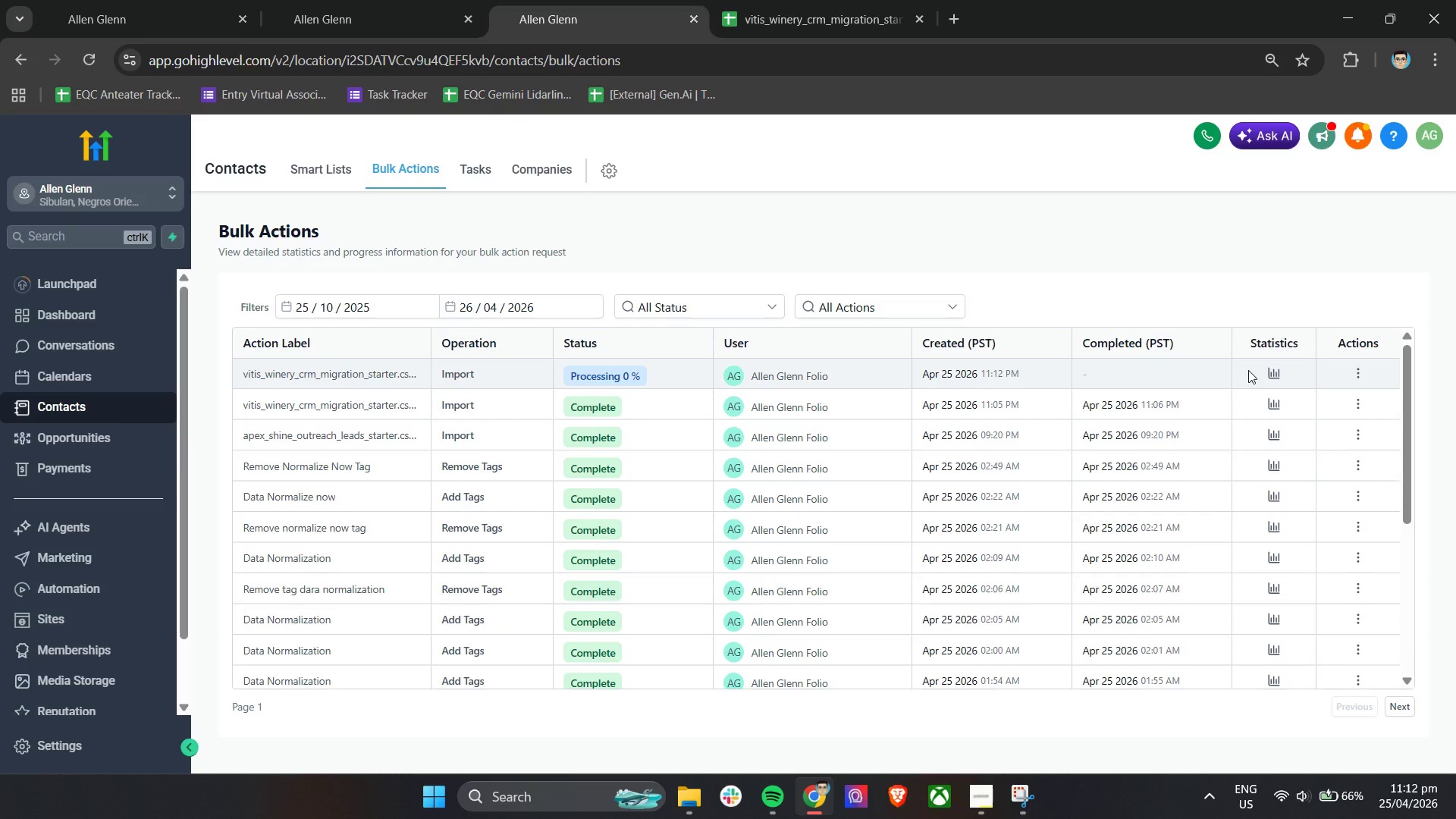 
left_click([1279, 372])
 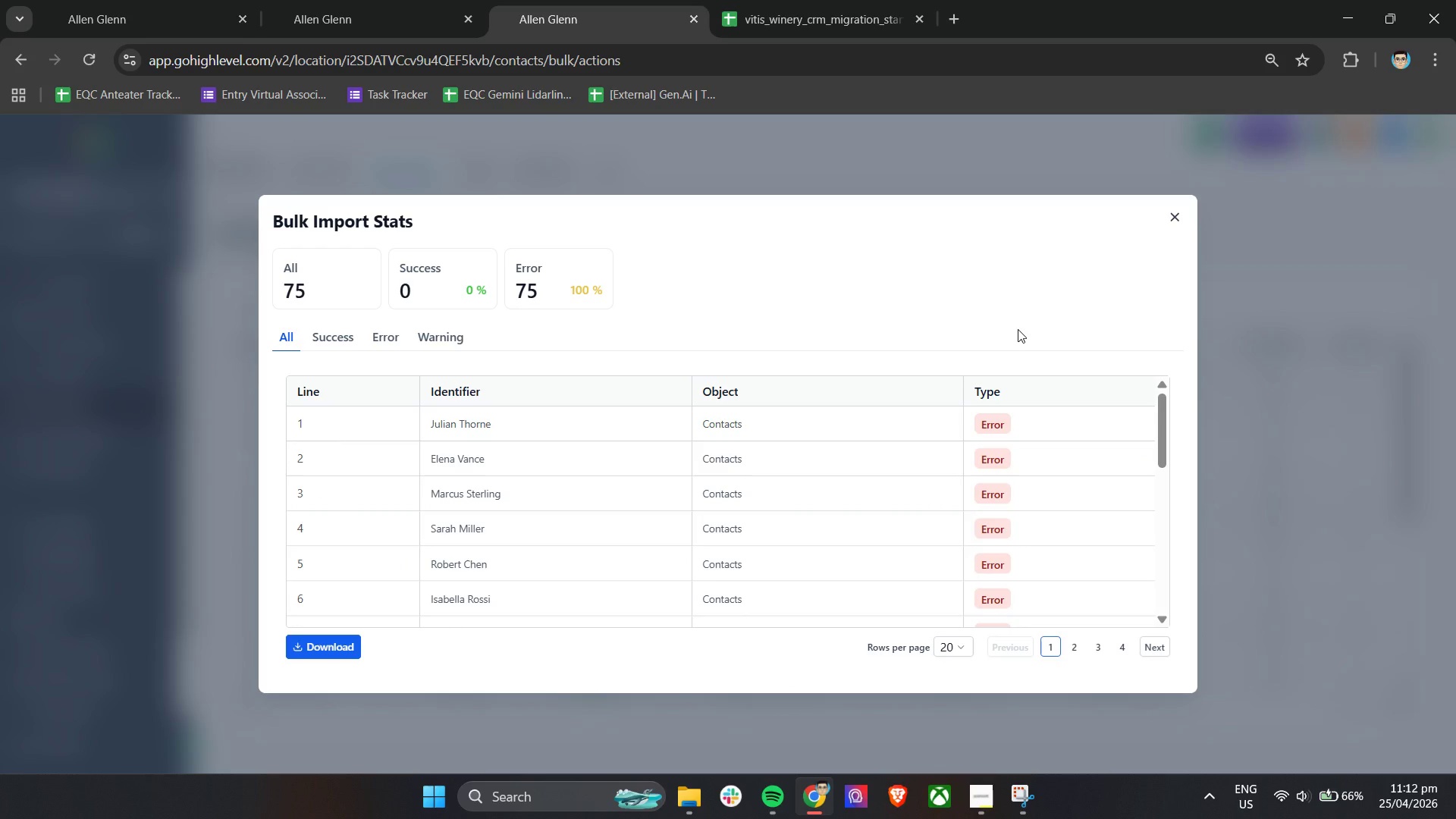 
scroll: coordinate [780, 461], scroll_direction: down, amount: 11.0
 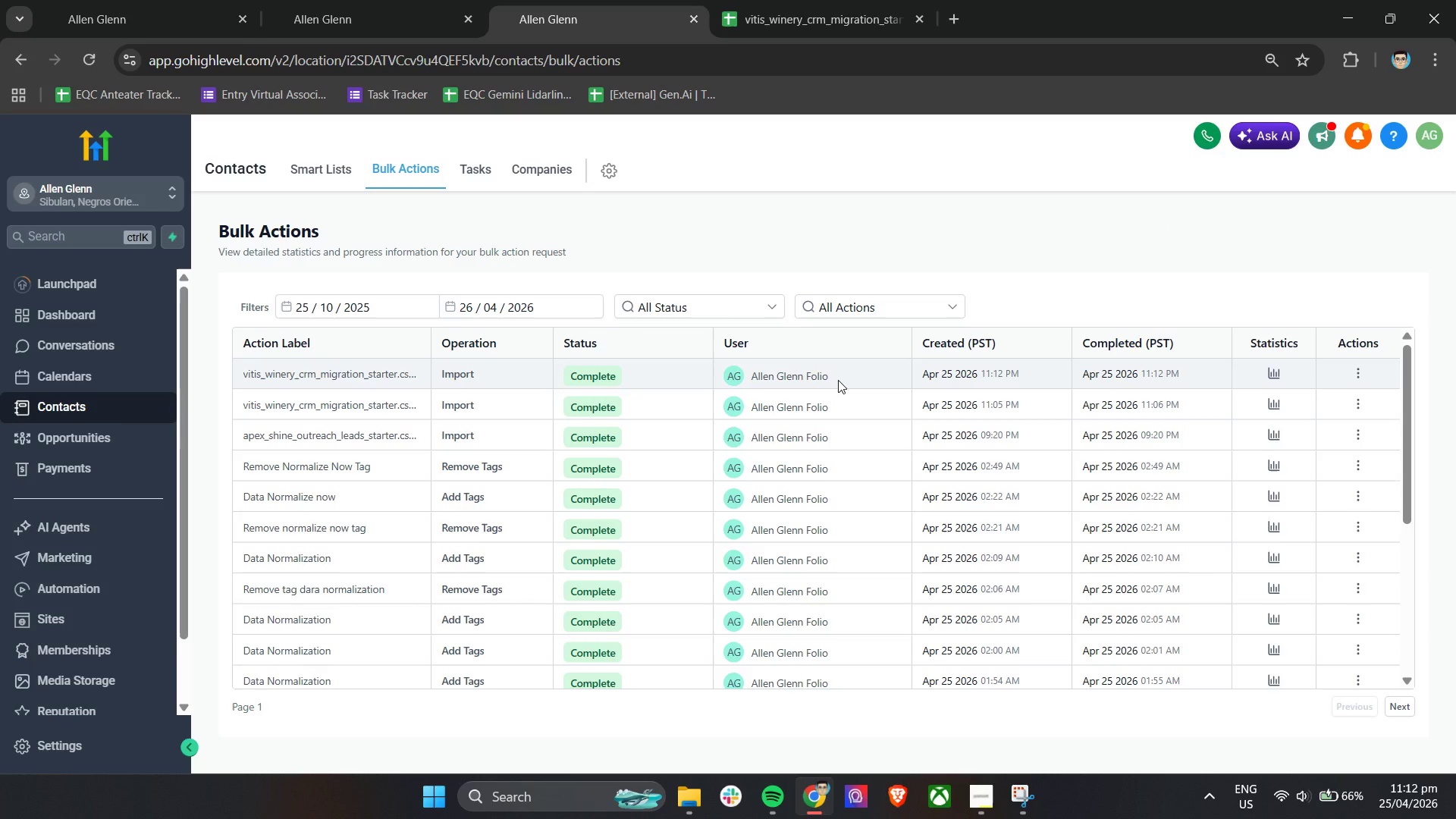 
left_click_drag(start_coordinate=[1269, 367], to_coordinate=[1271, 371])
 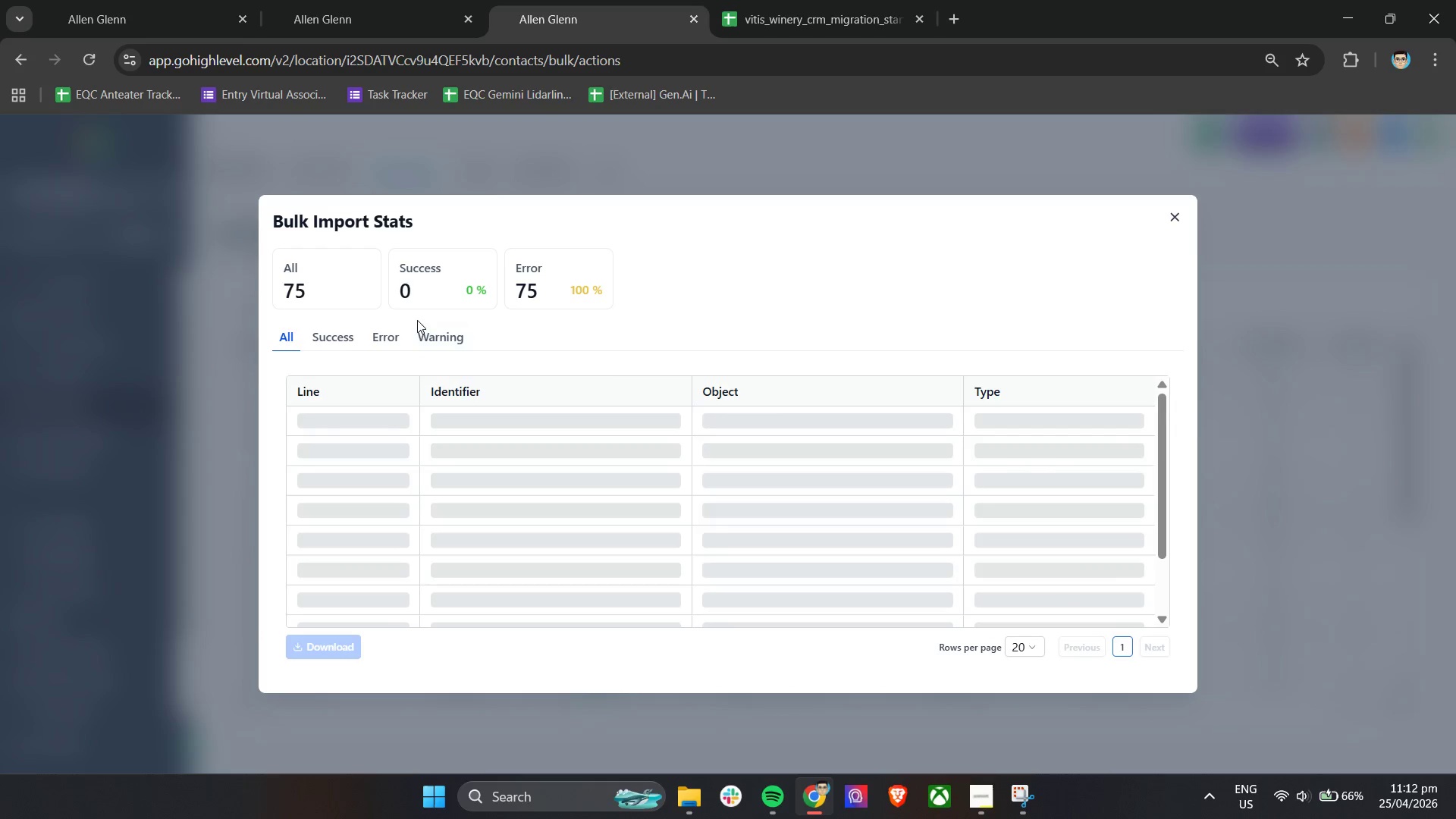 
left_click([390, 336])
 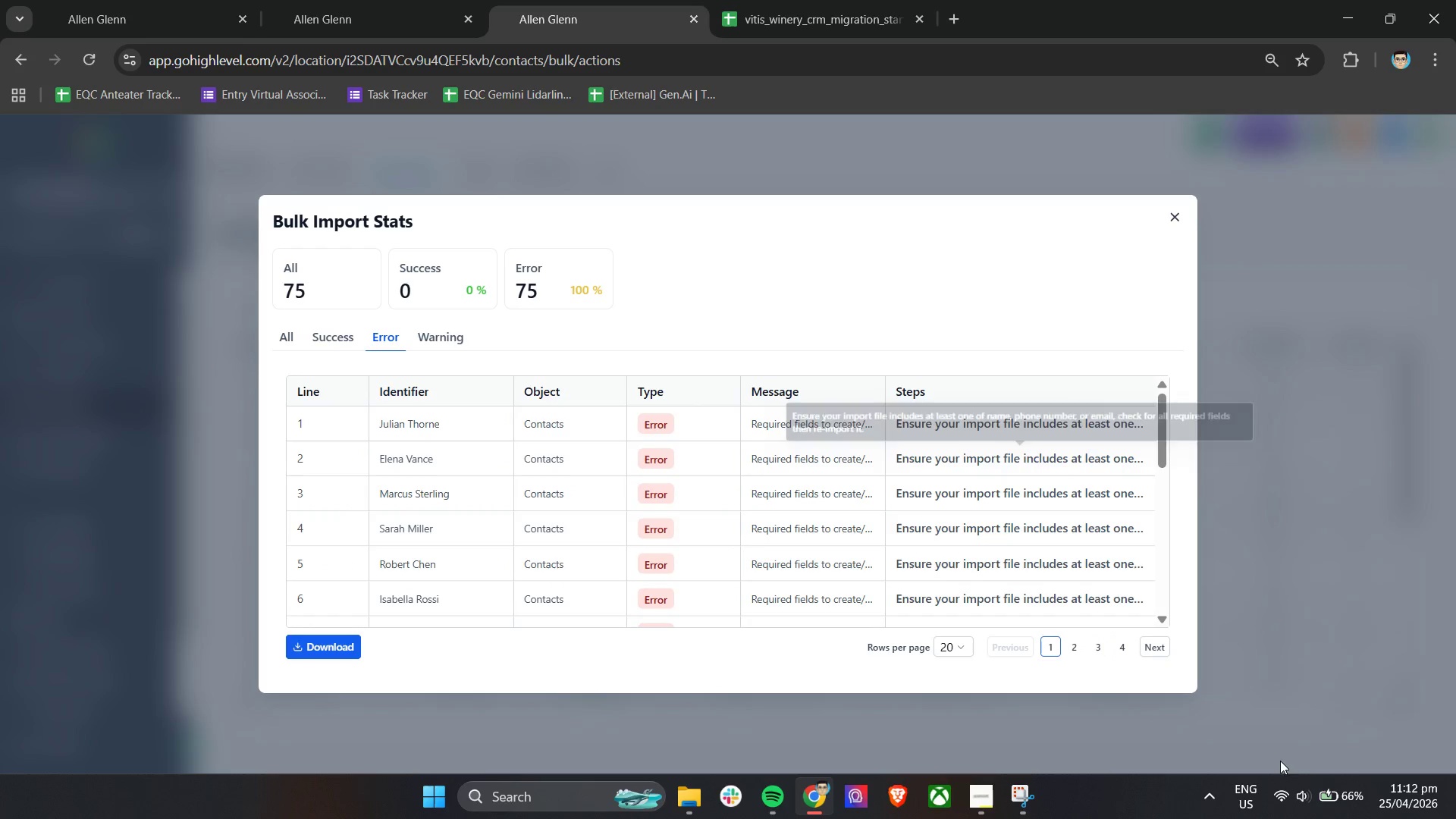 
mouse_move([990, 497])
 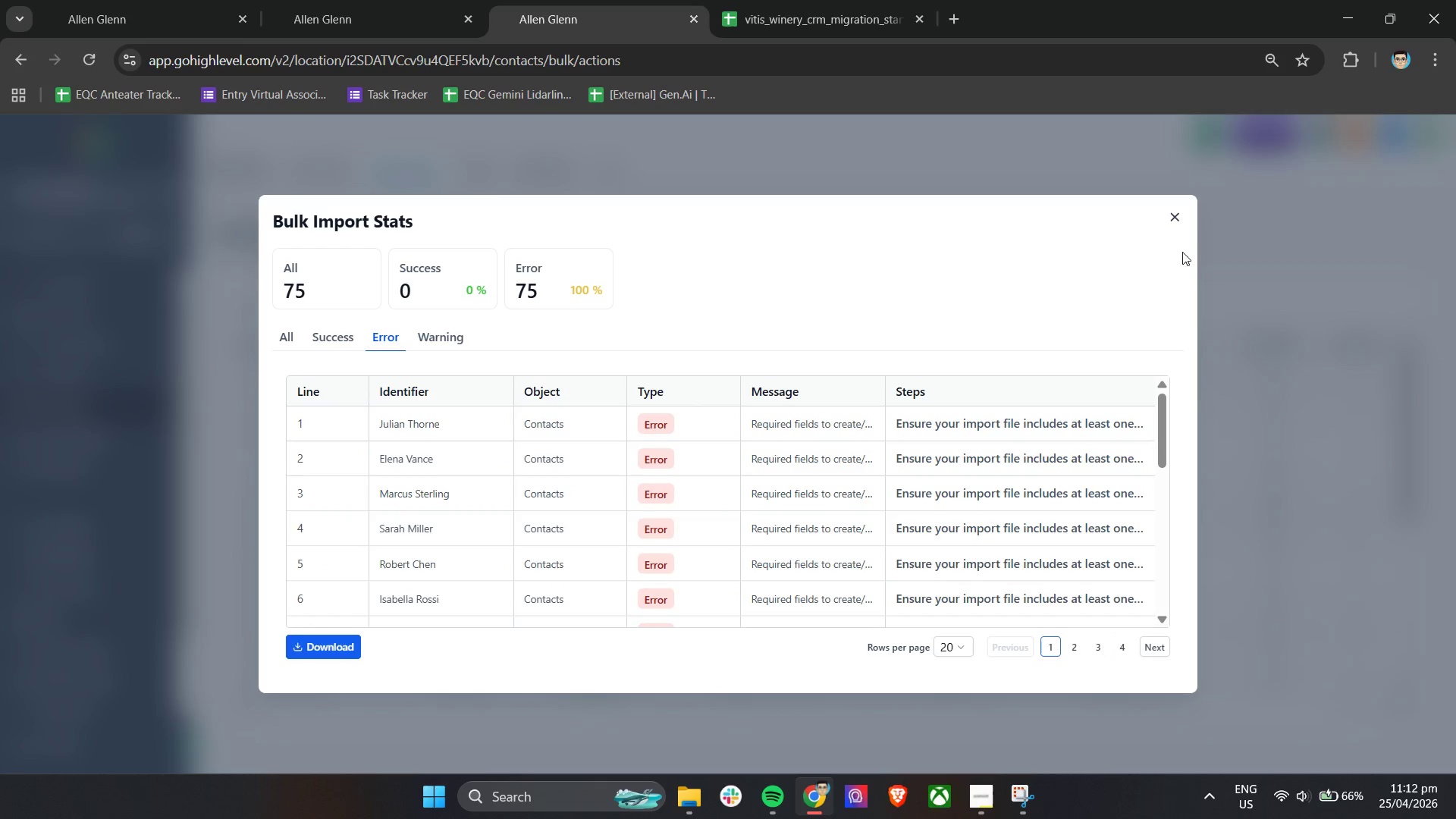 
left_click([1177, 215])
 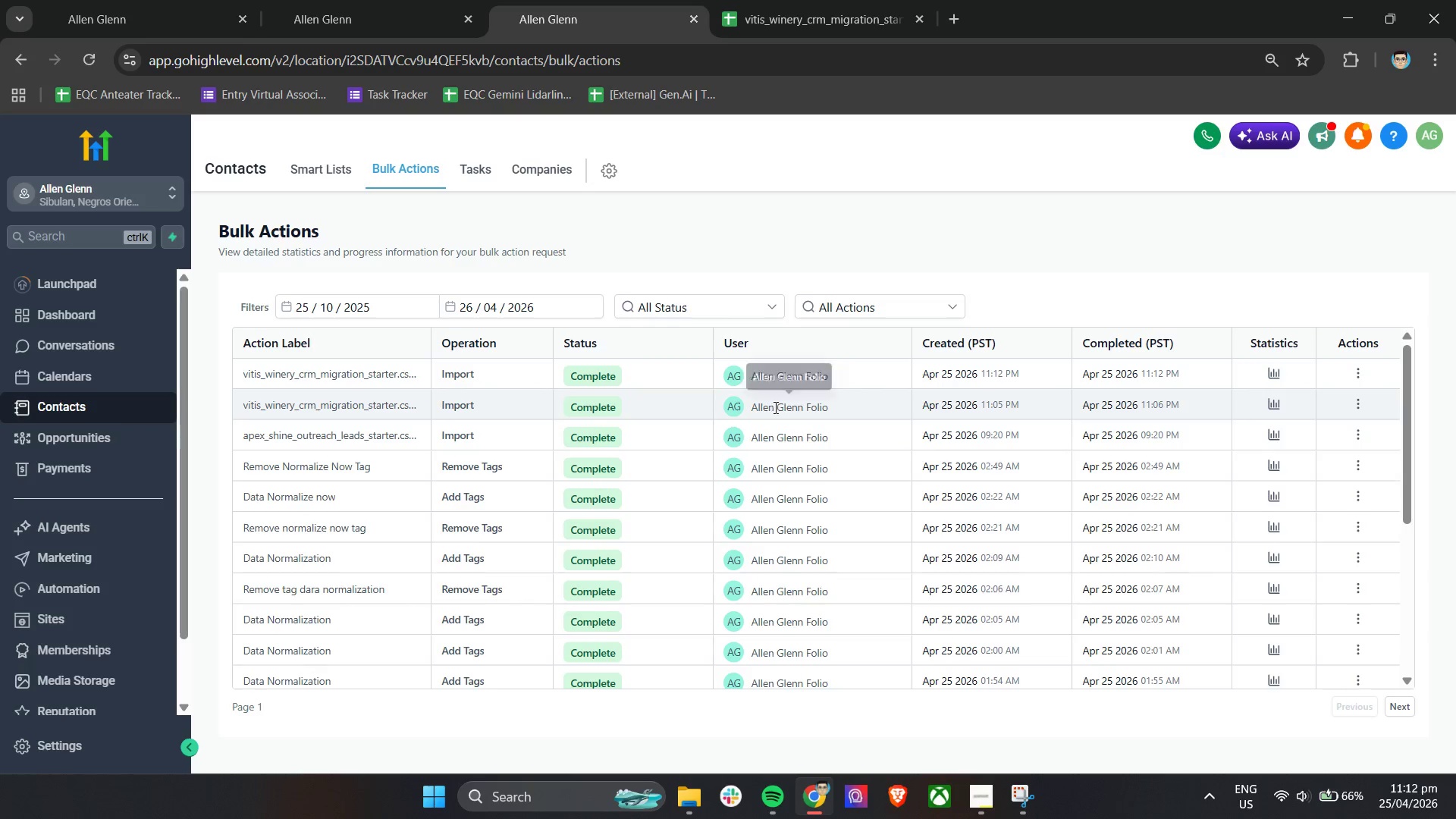 
wait(5.86)
 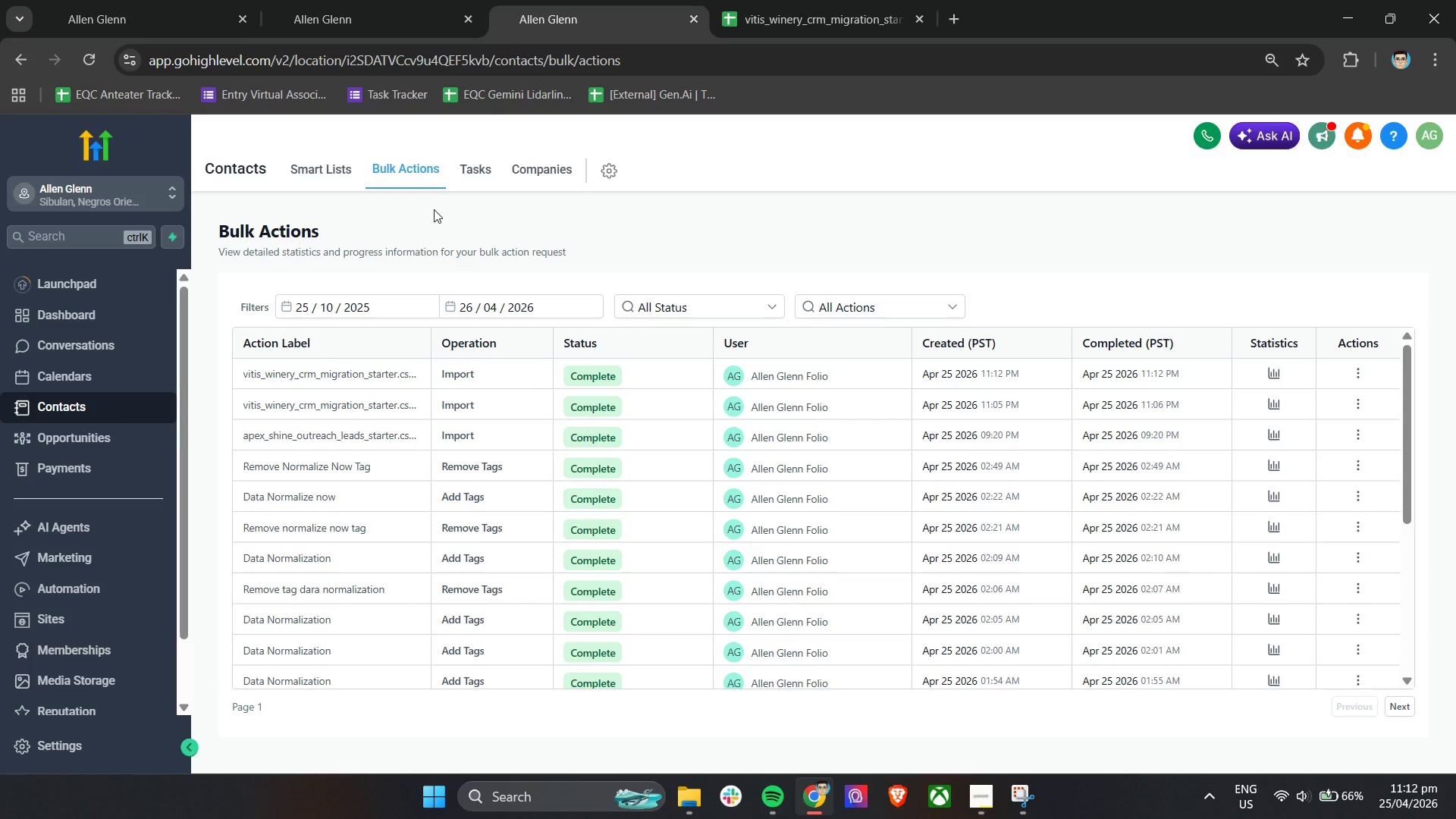 
left_click([330, 173])
 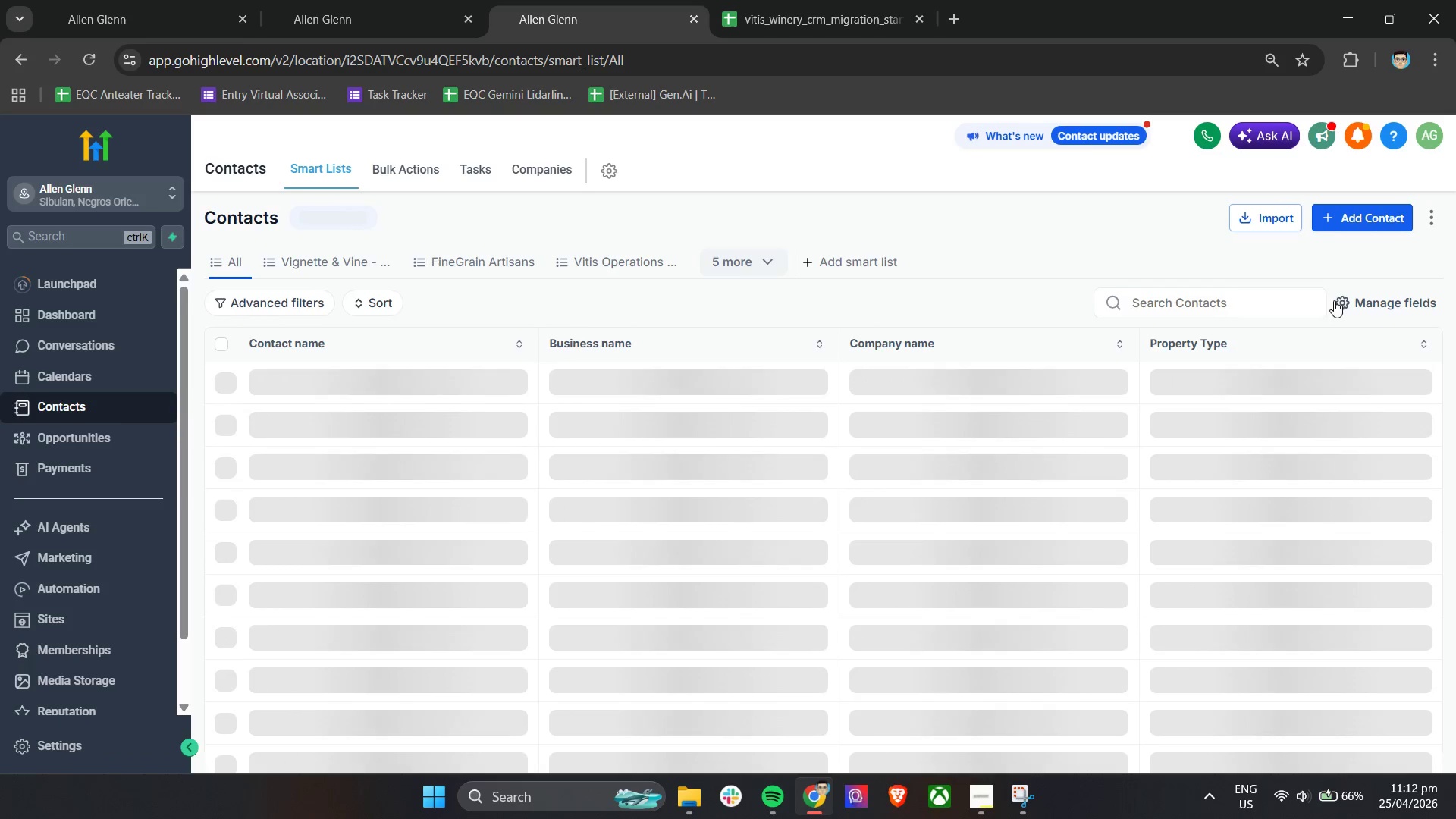 
left_click([1259, 219])
 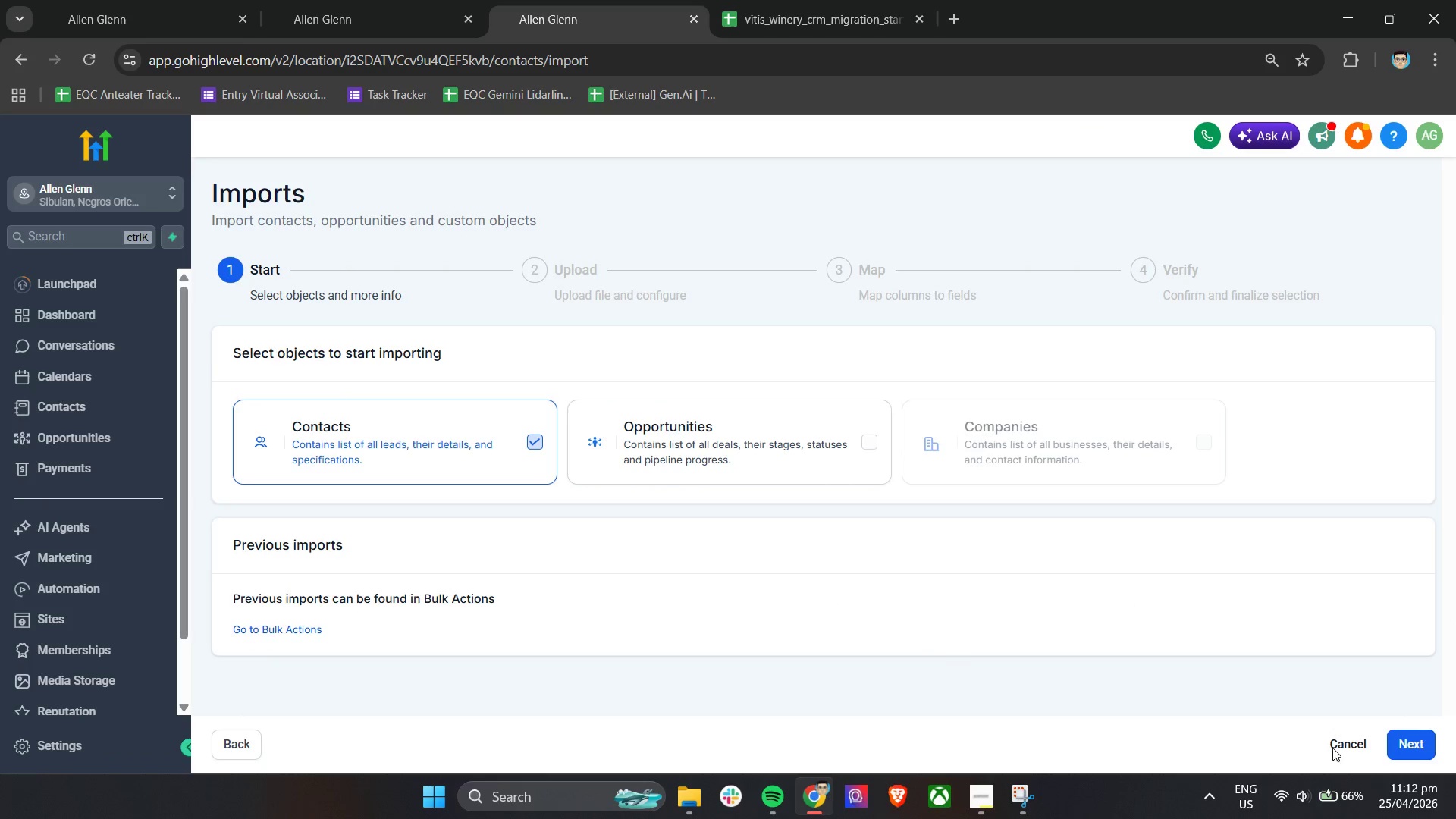 
left_click([1417, 750])
 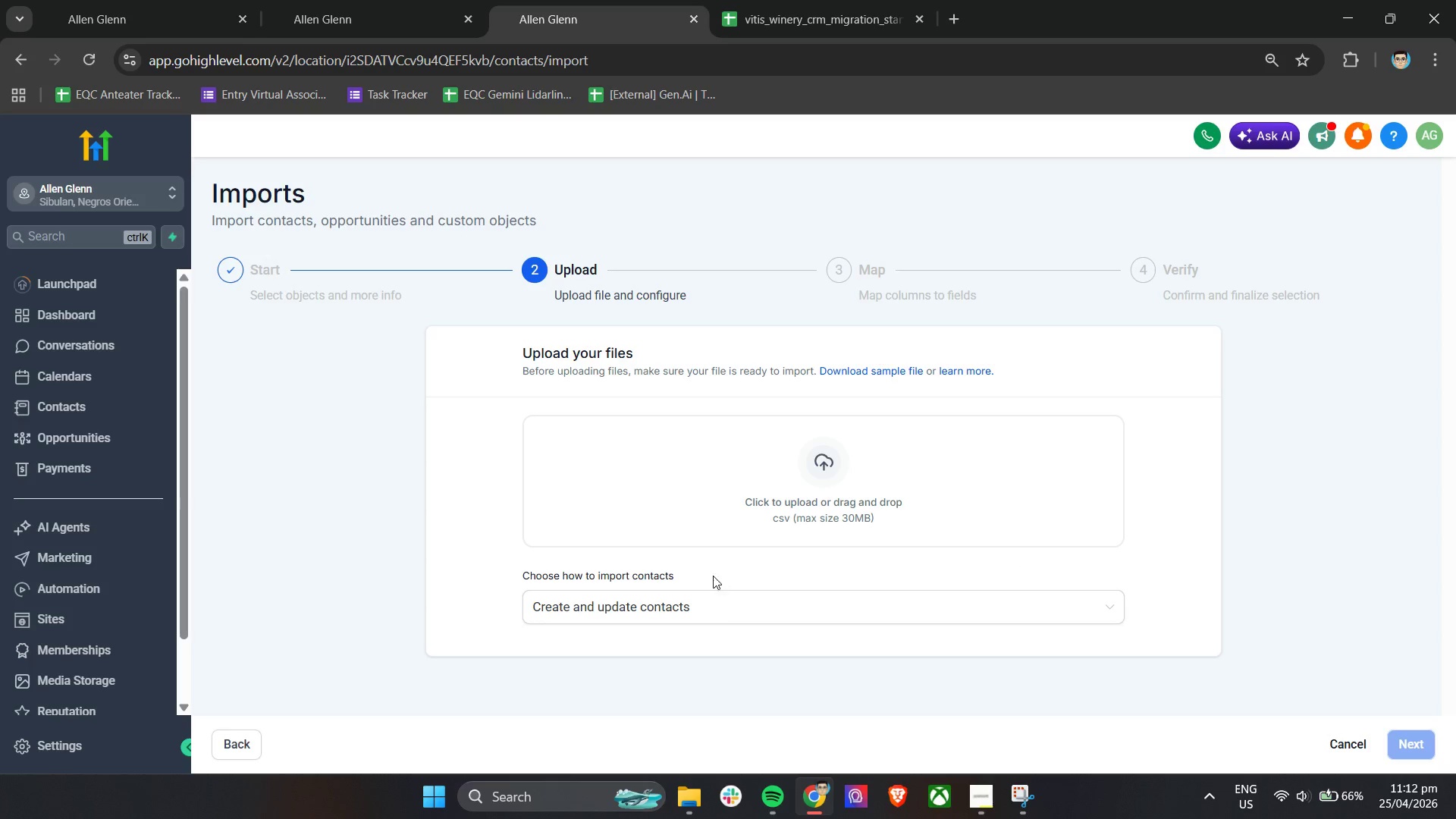 
left_click([705, 596])
 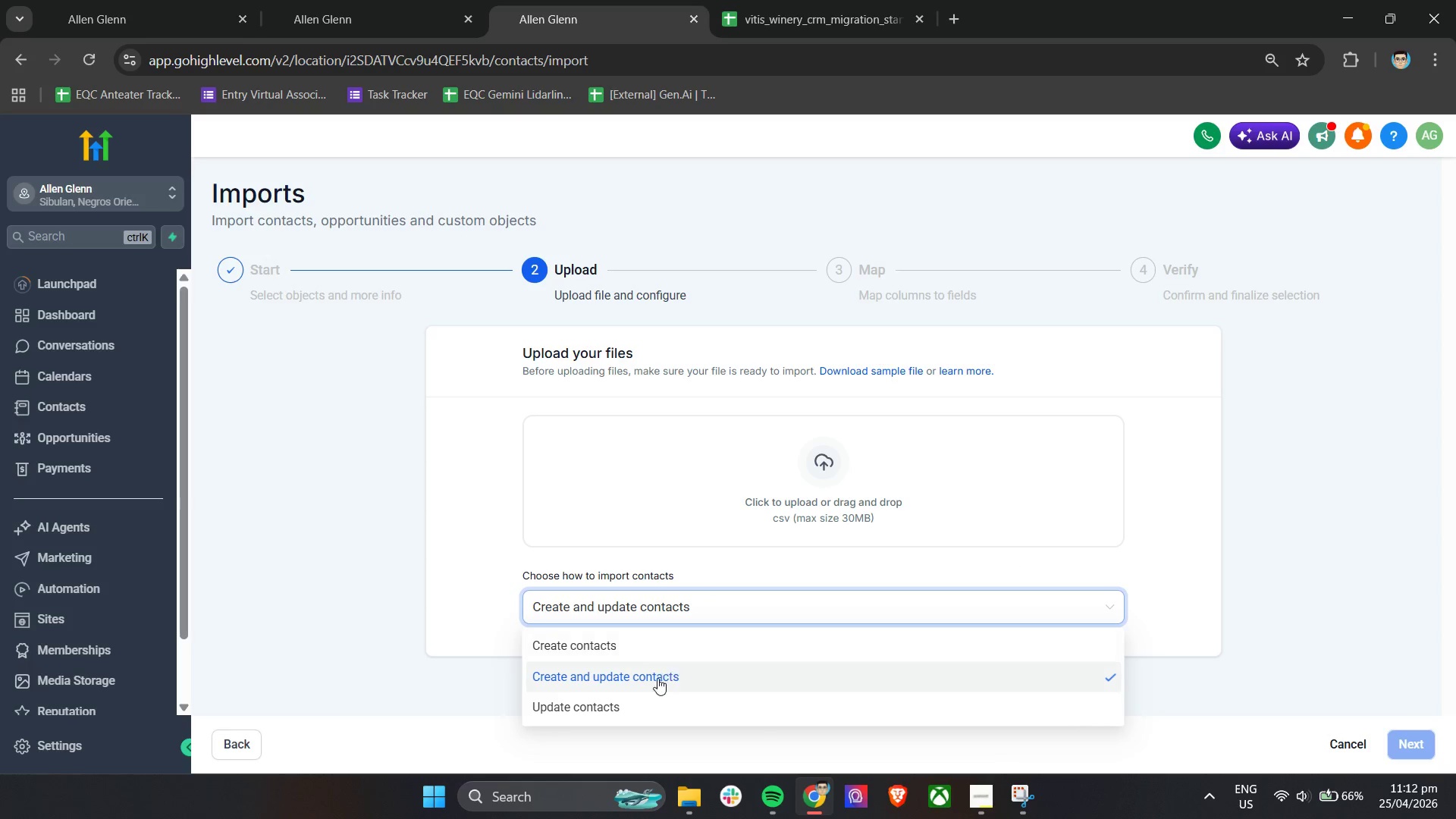 
left_click([642, 705])
 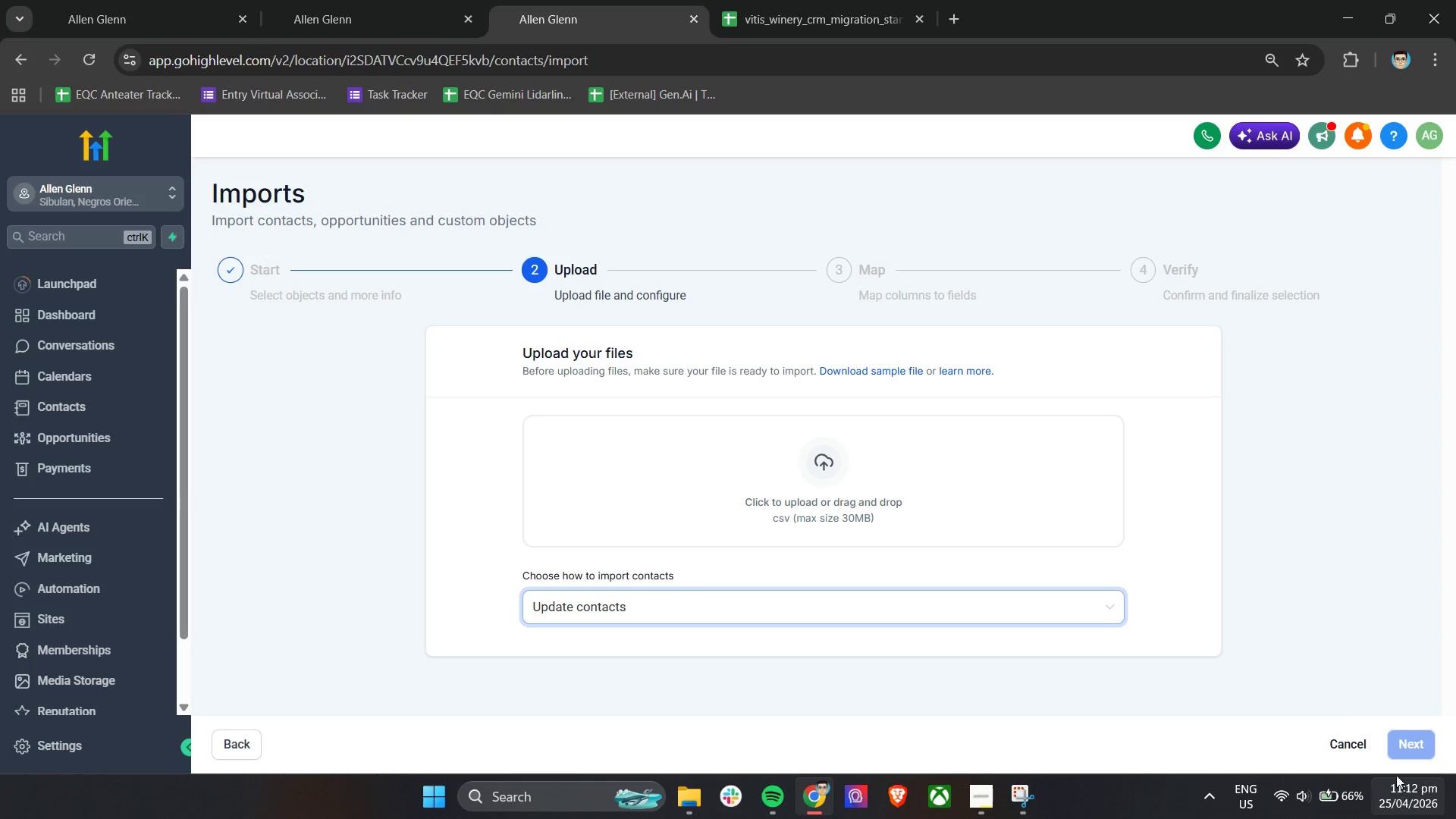 
left_click([844, 485])
 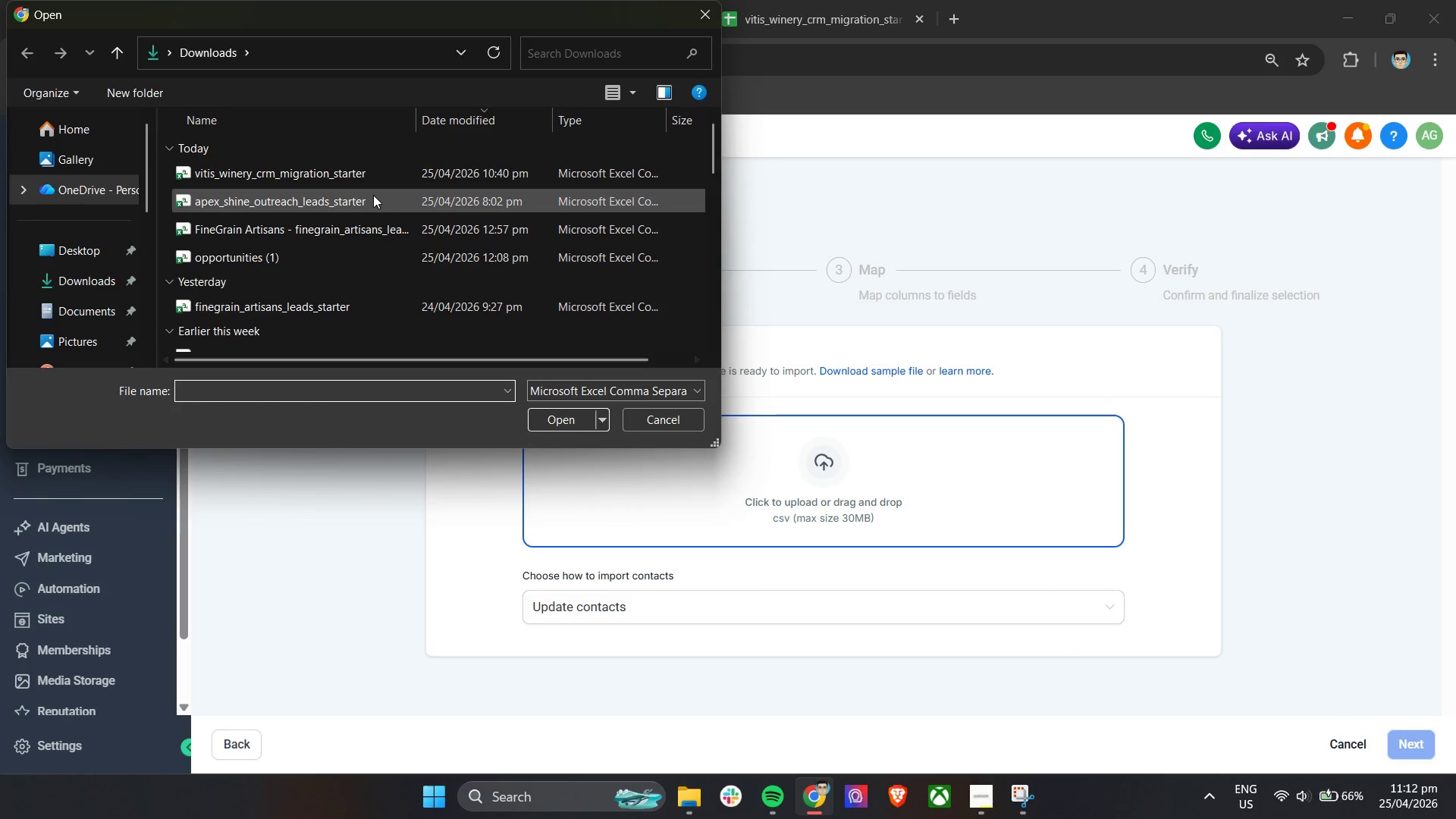 
left_click([369, 177])
 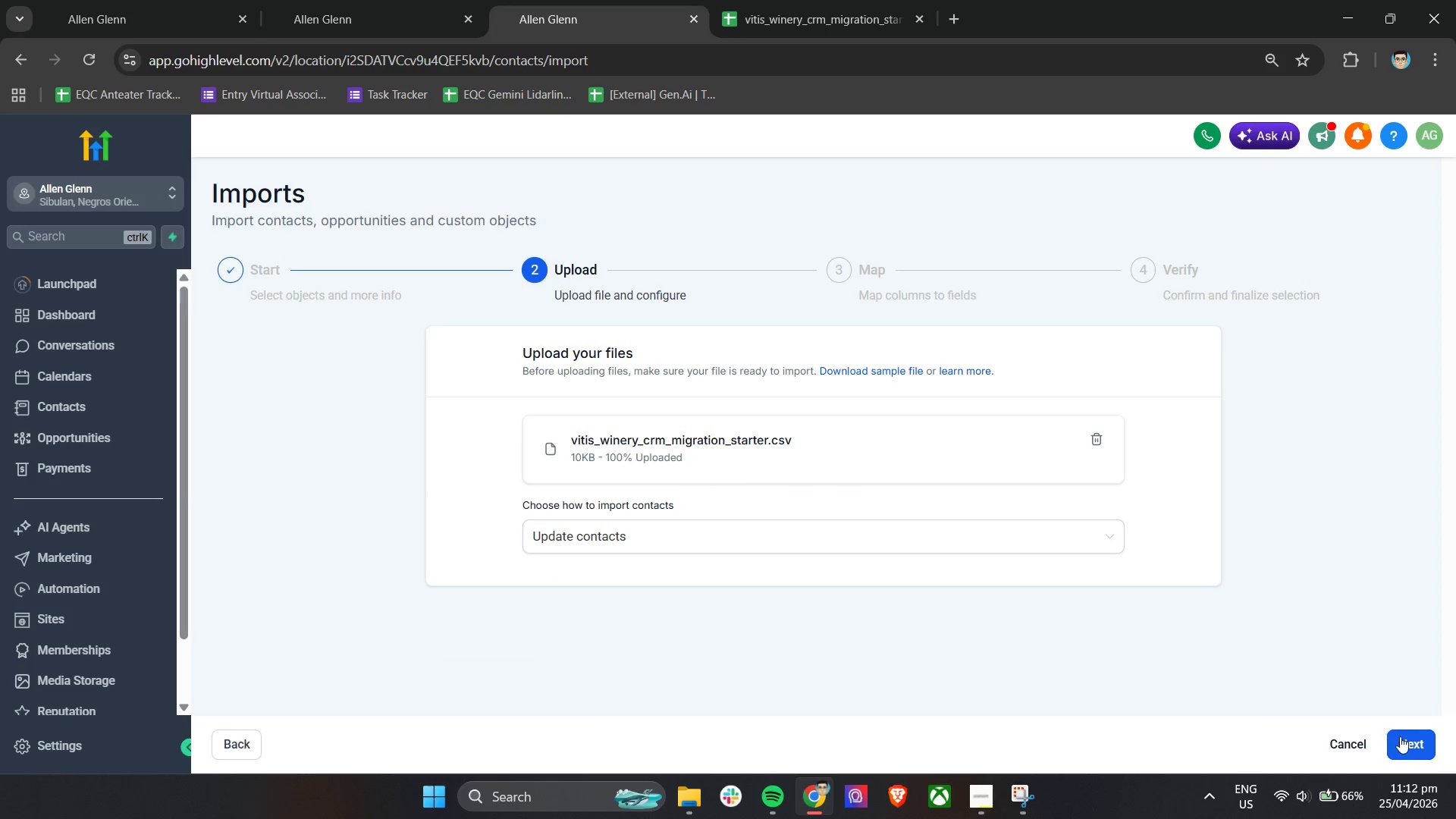 
left_click([1405, 739])
 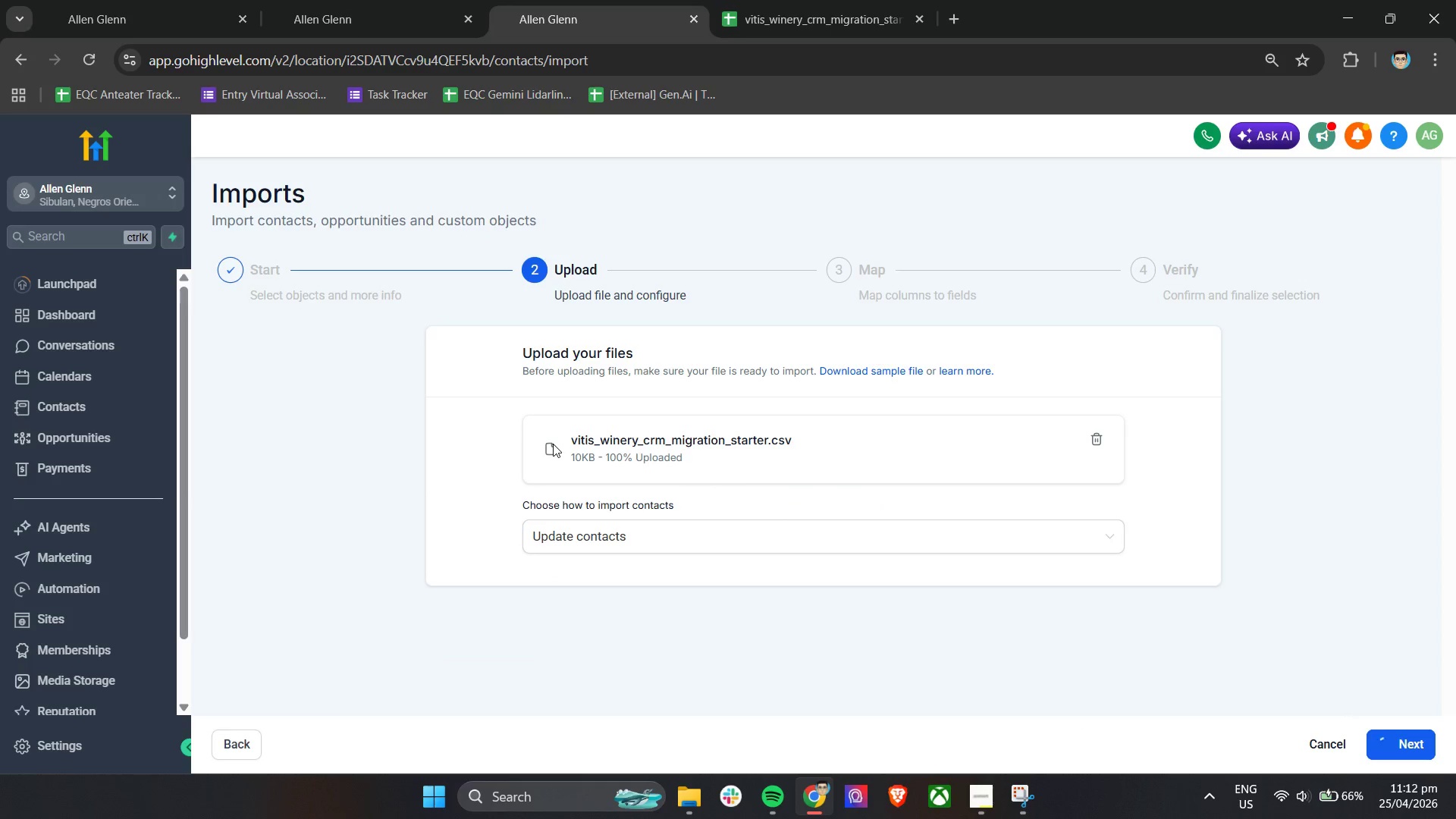 
scroll: coordinate [553, 444], scroll_direction: down, amount: 4.0
 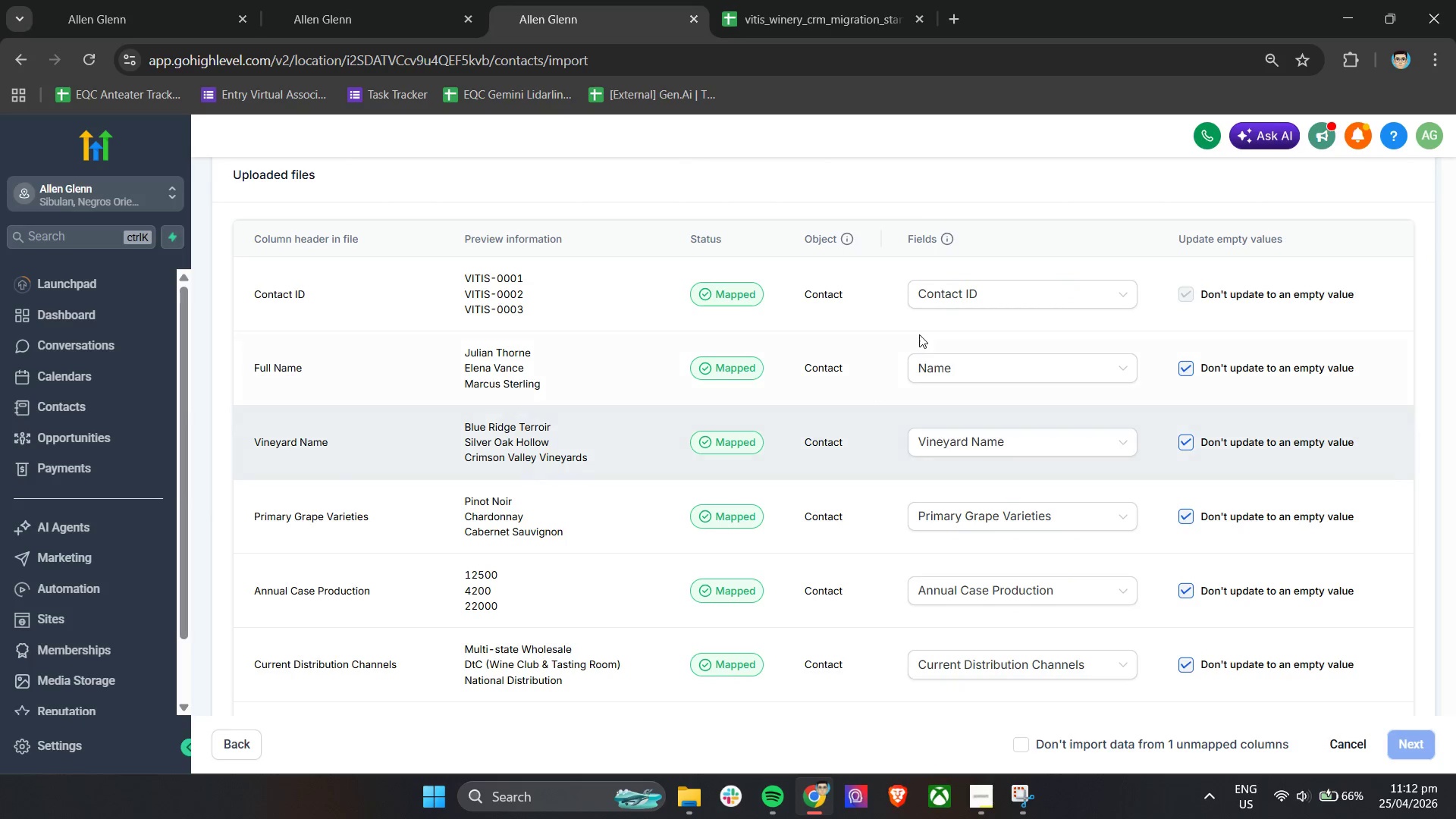 
left_click([962, 299])
 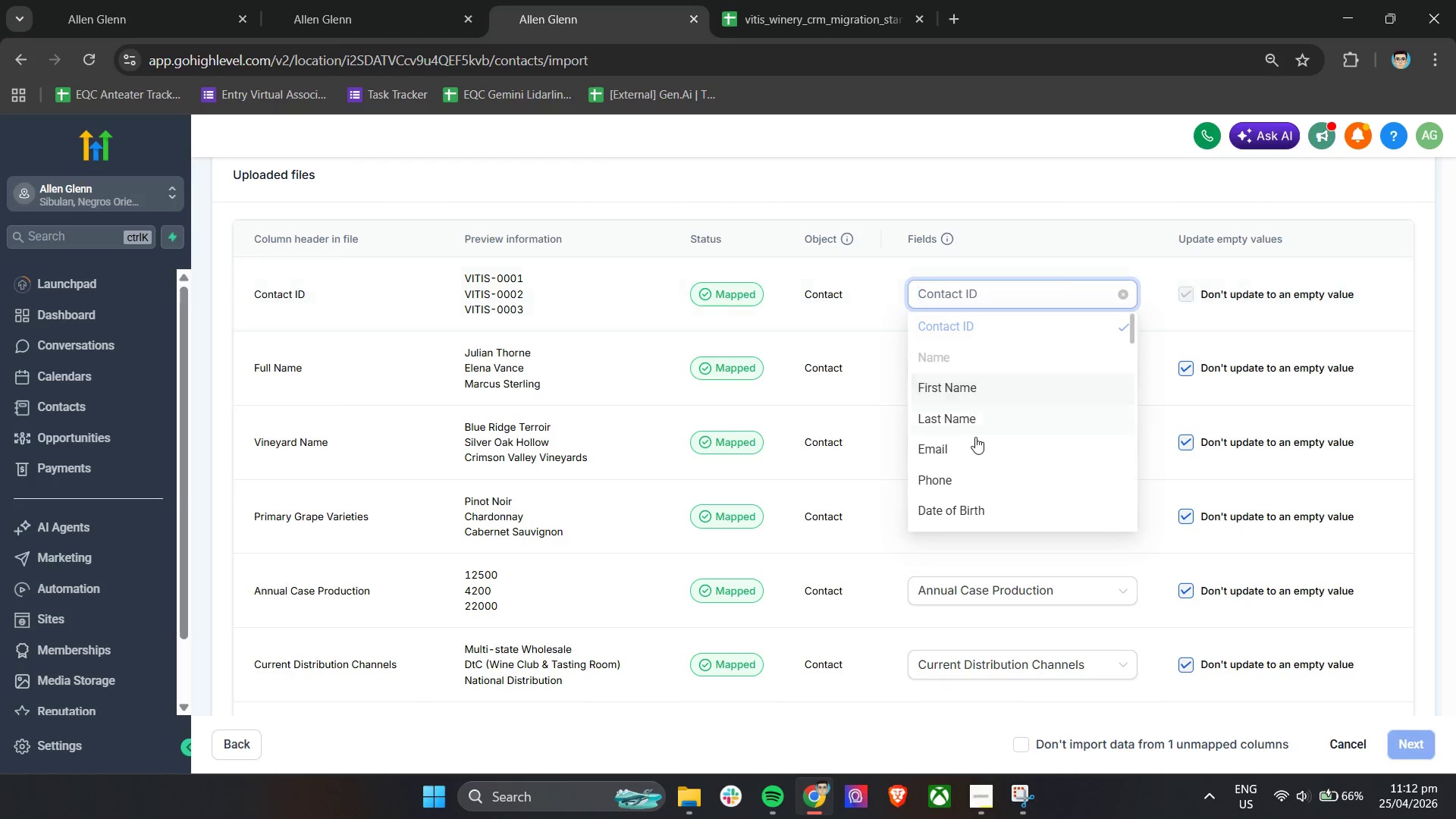 
scroll: coordinate [996, 470], scroll_direction: down, amount: 14.0
 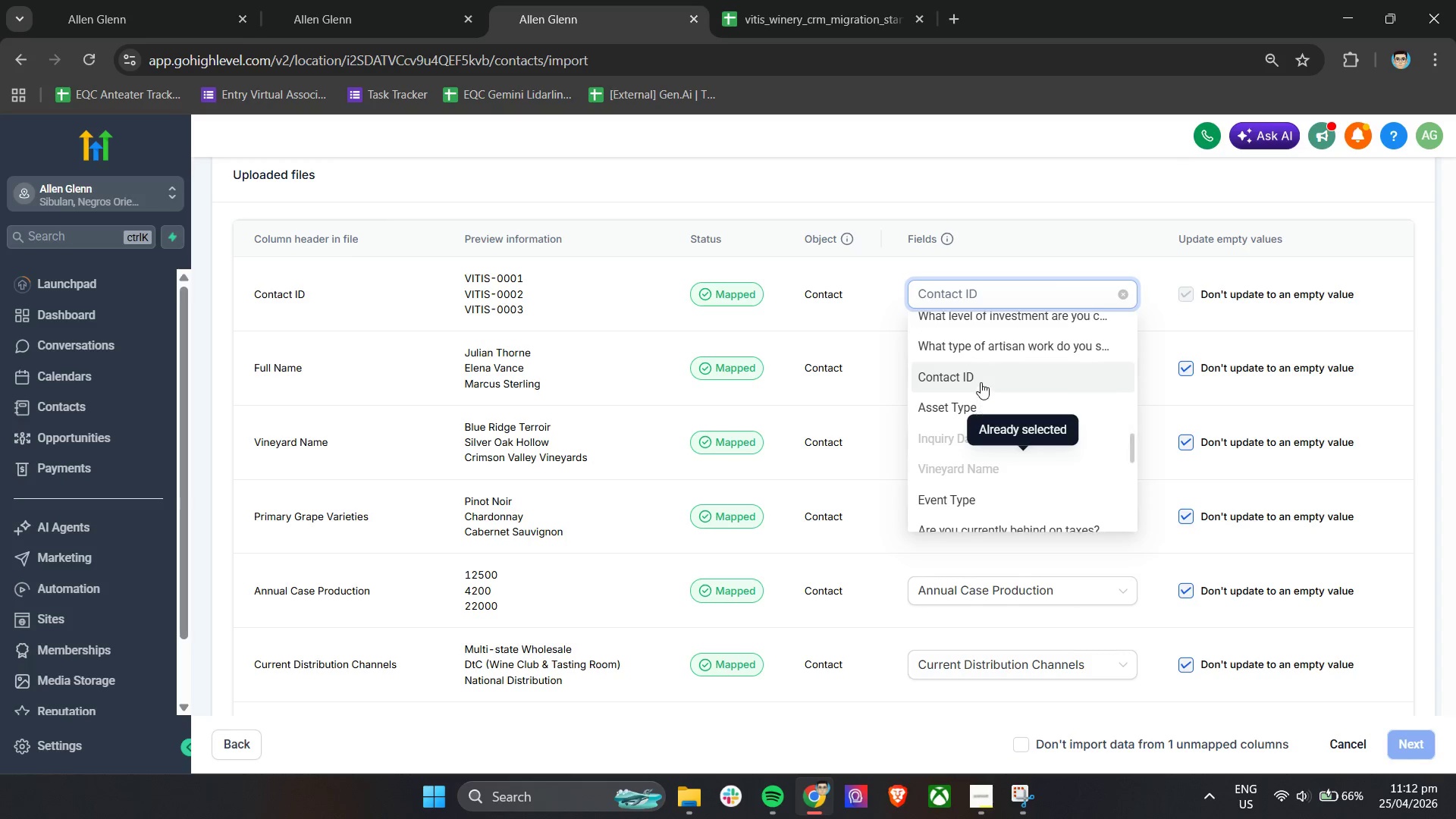 
left_click([981, 376])
 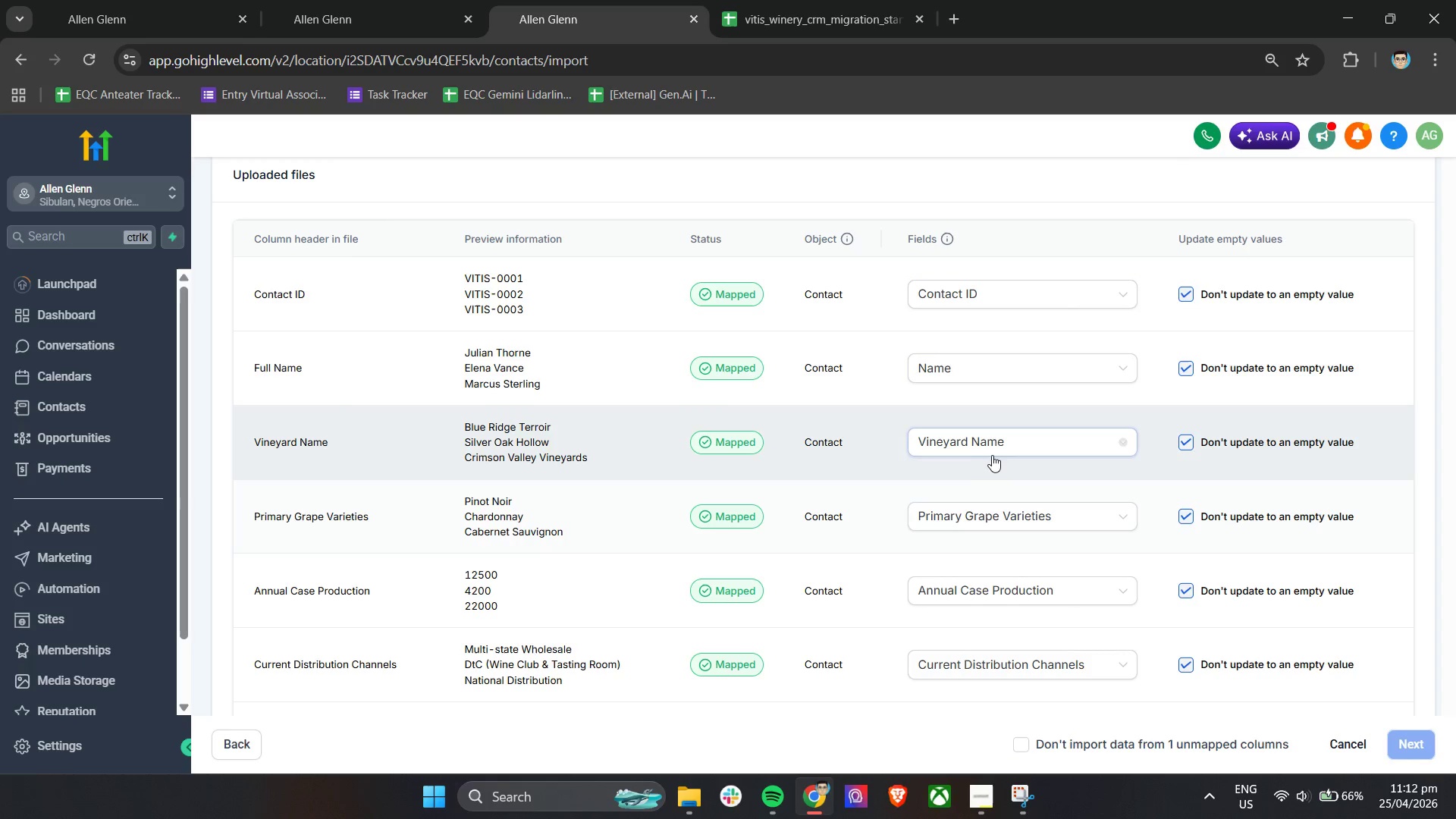 
scroll: coordinate [783, 438], scroll_direction: down, amount: 3.0
 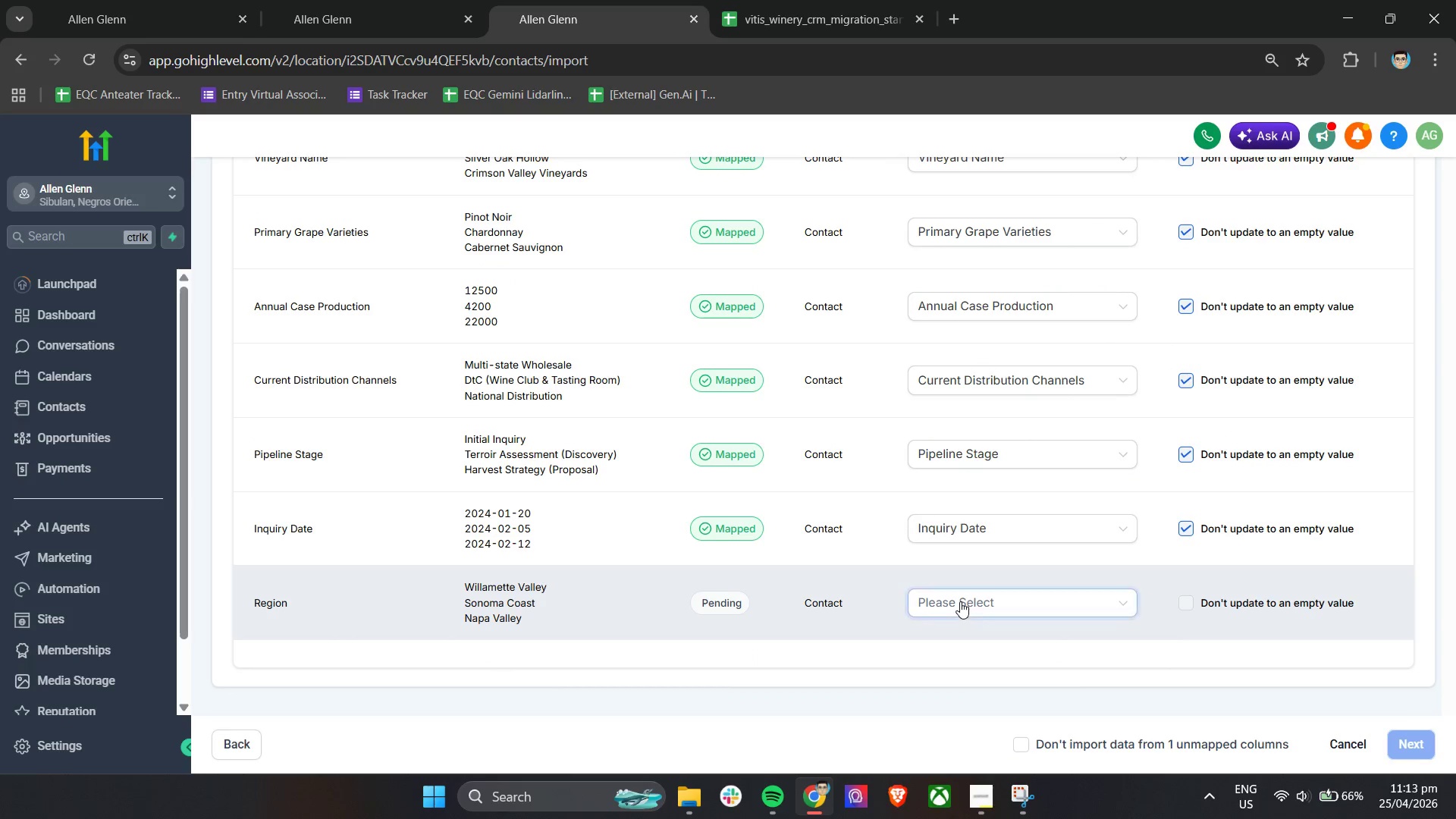 
left_click([960, 601])
 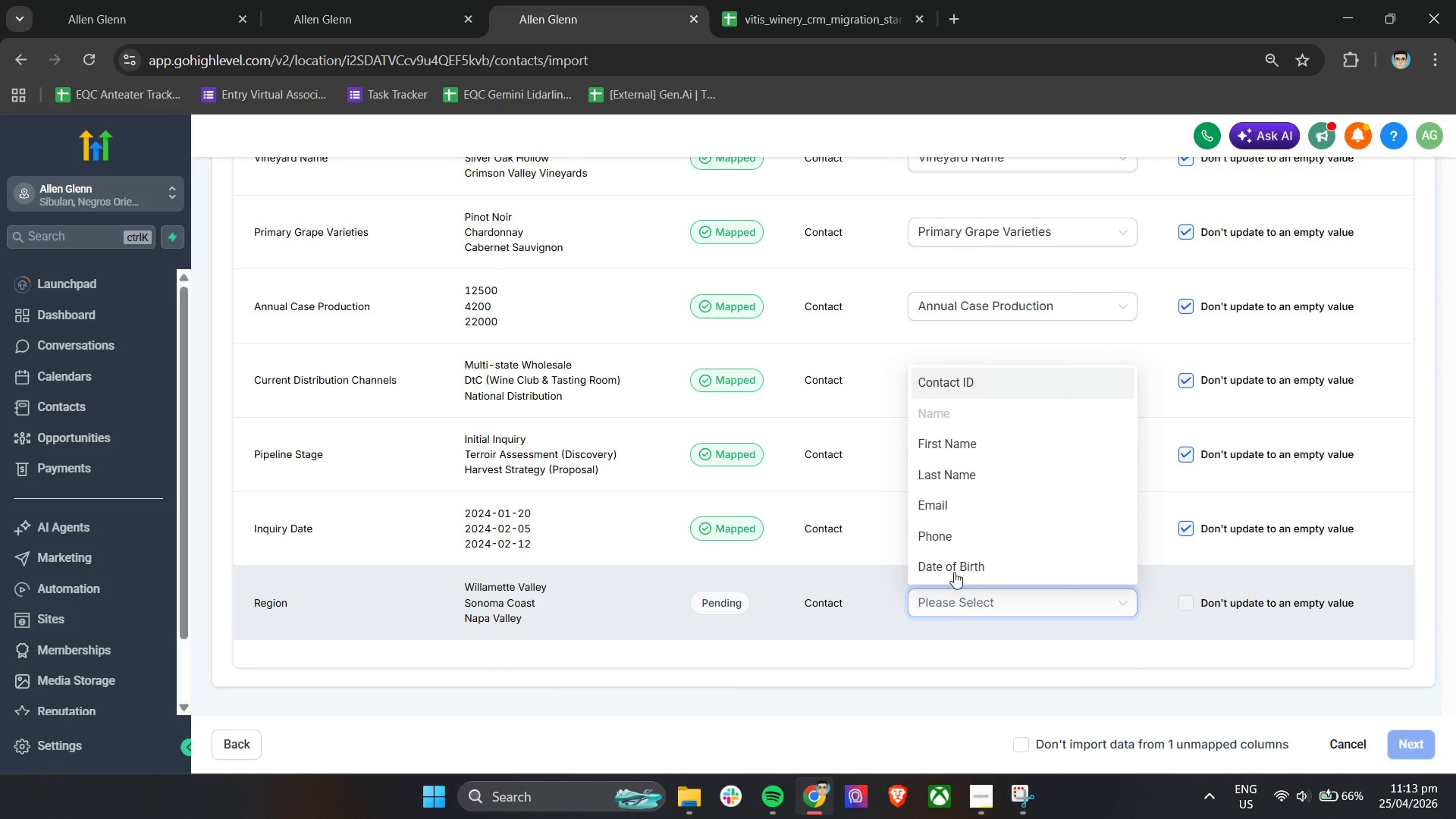 
scroll: coordinate [977, 532], scroll_direction: down, amount: 4.0
 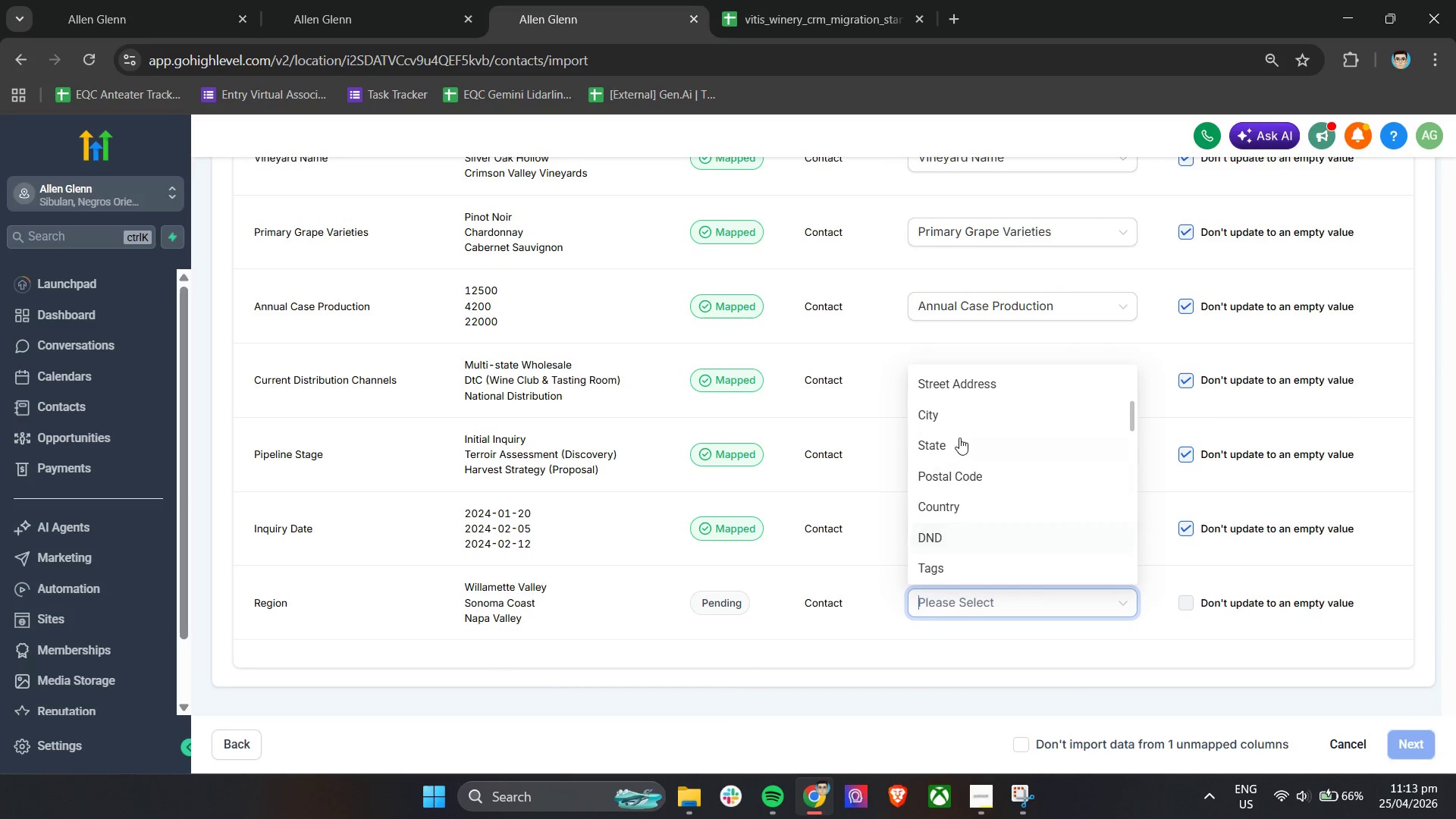 
left_click([959, 438])
 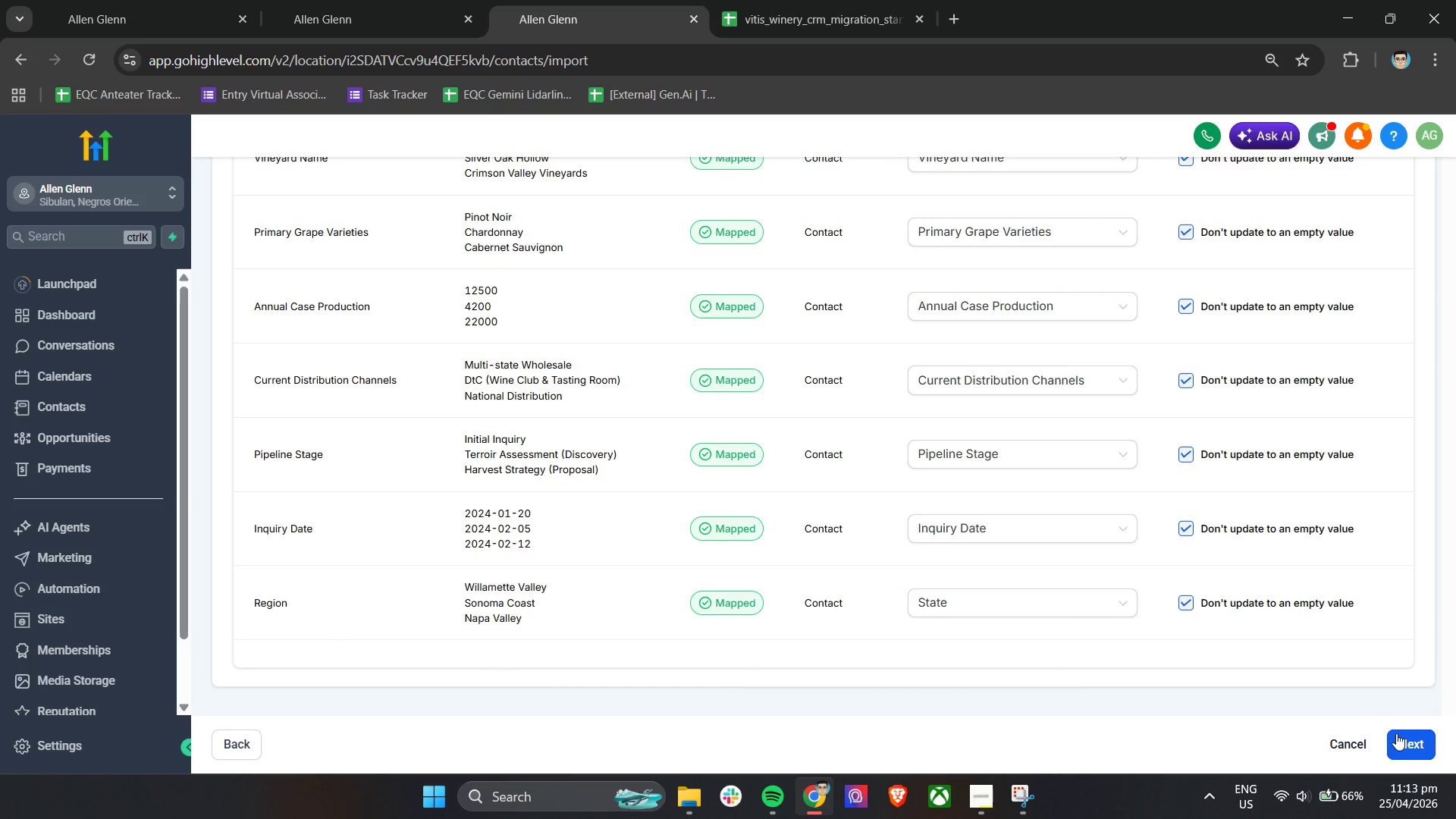 
left_click([1401, 743])
 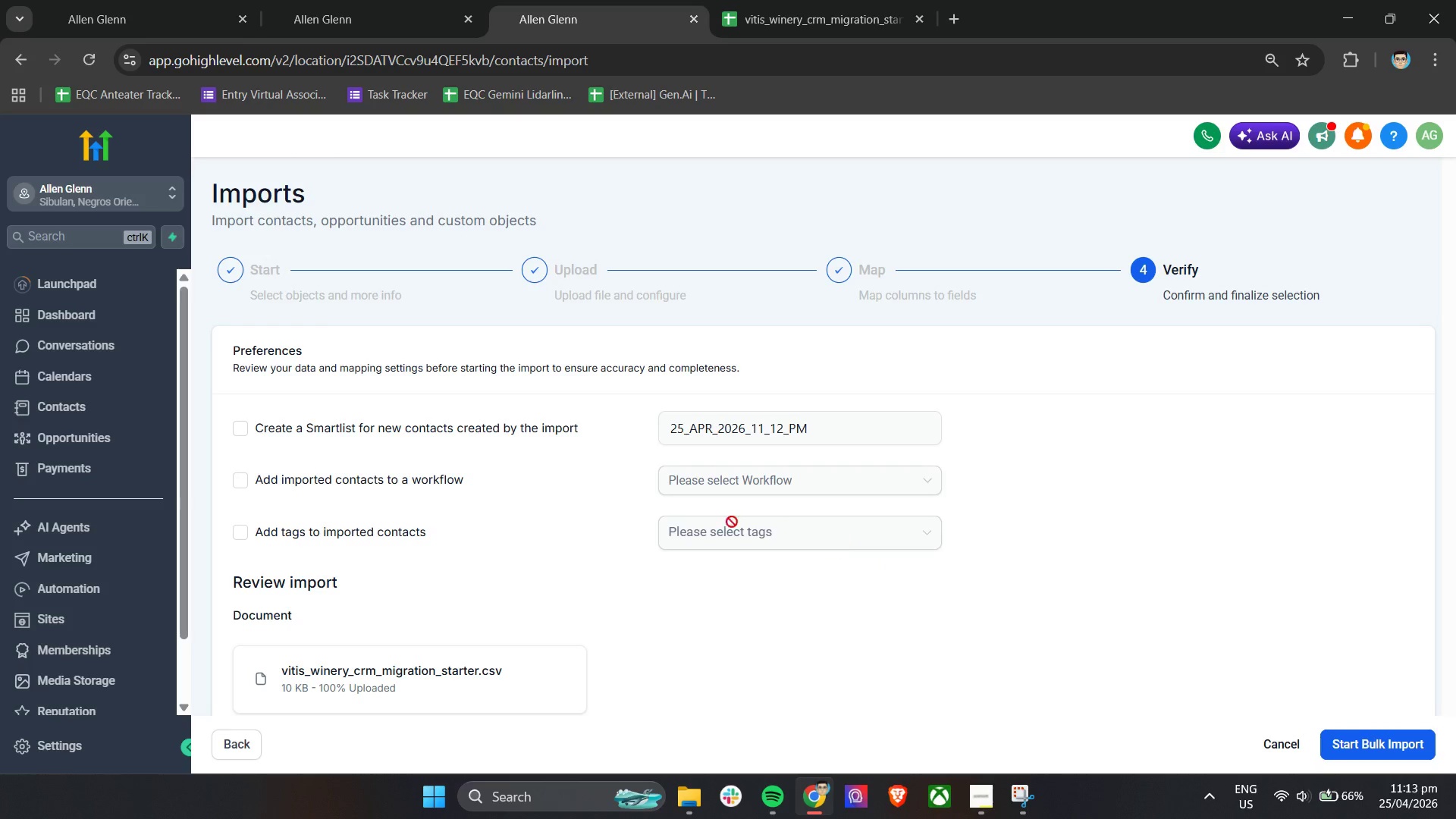 
scroll: coordinate [1049, 683], scroll_direction: down, amount: 4.0
 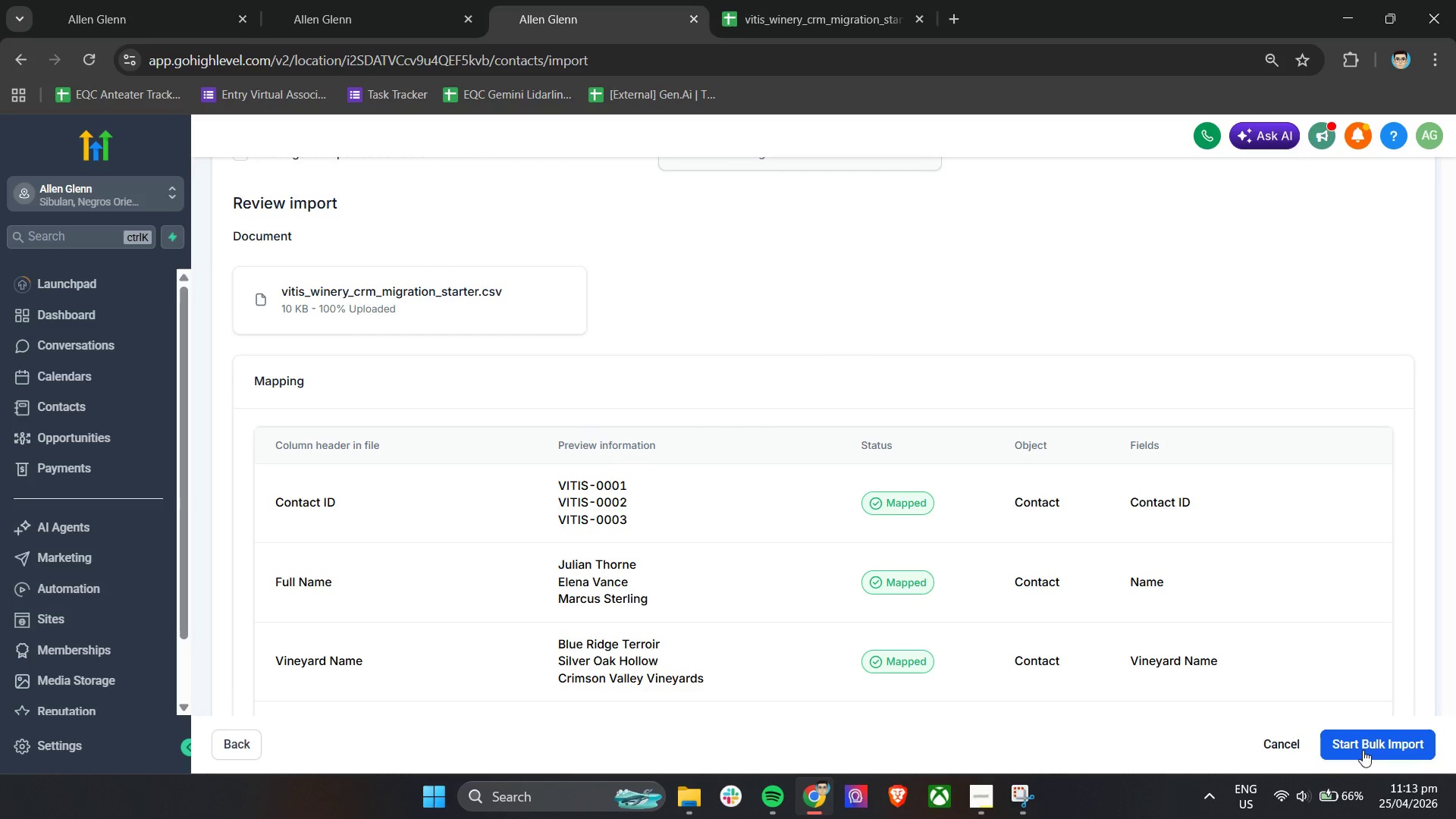 
left_click([1365, 750])
 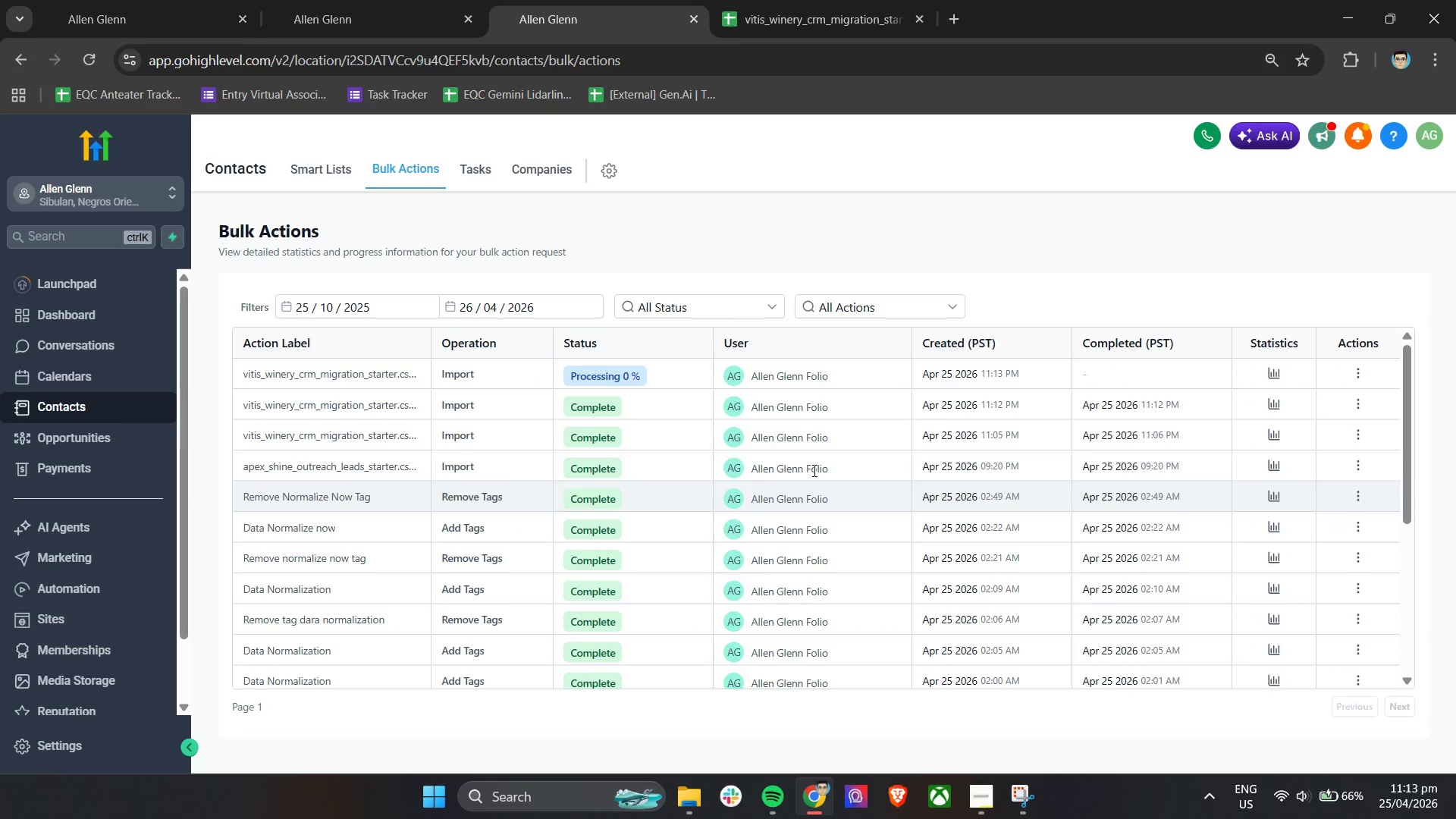 
wait(6.38)
 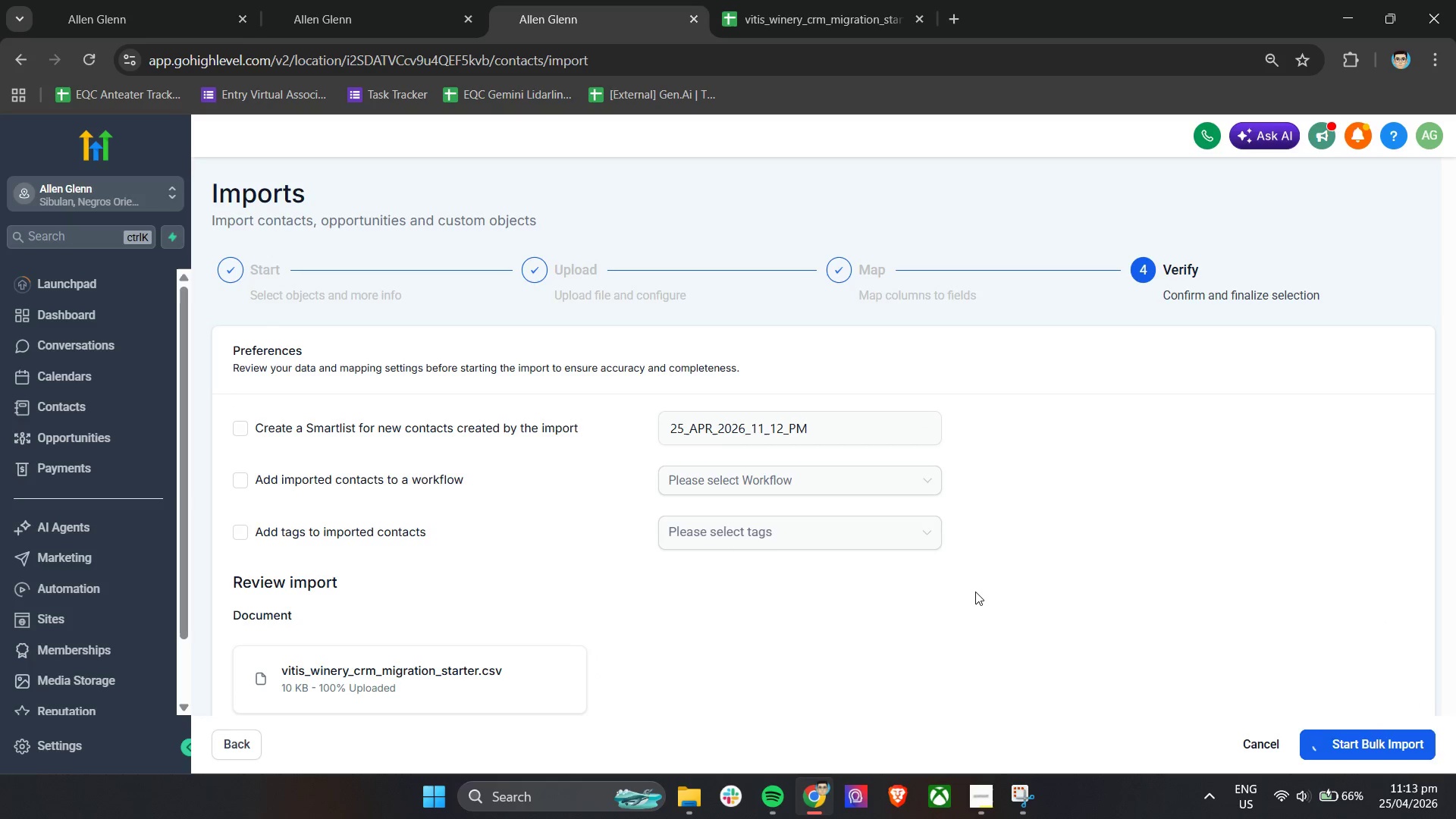 
left_click([1276, 376])
 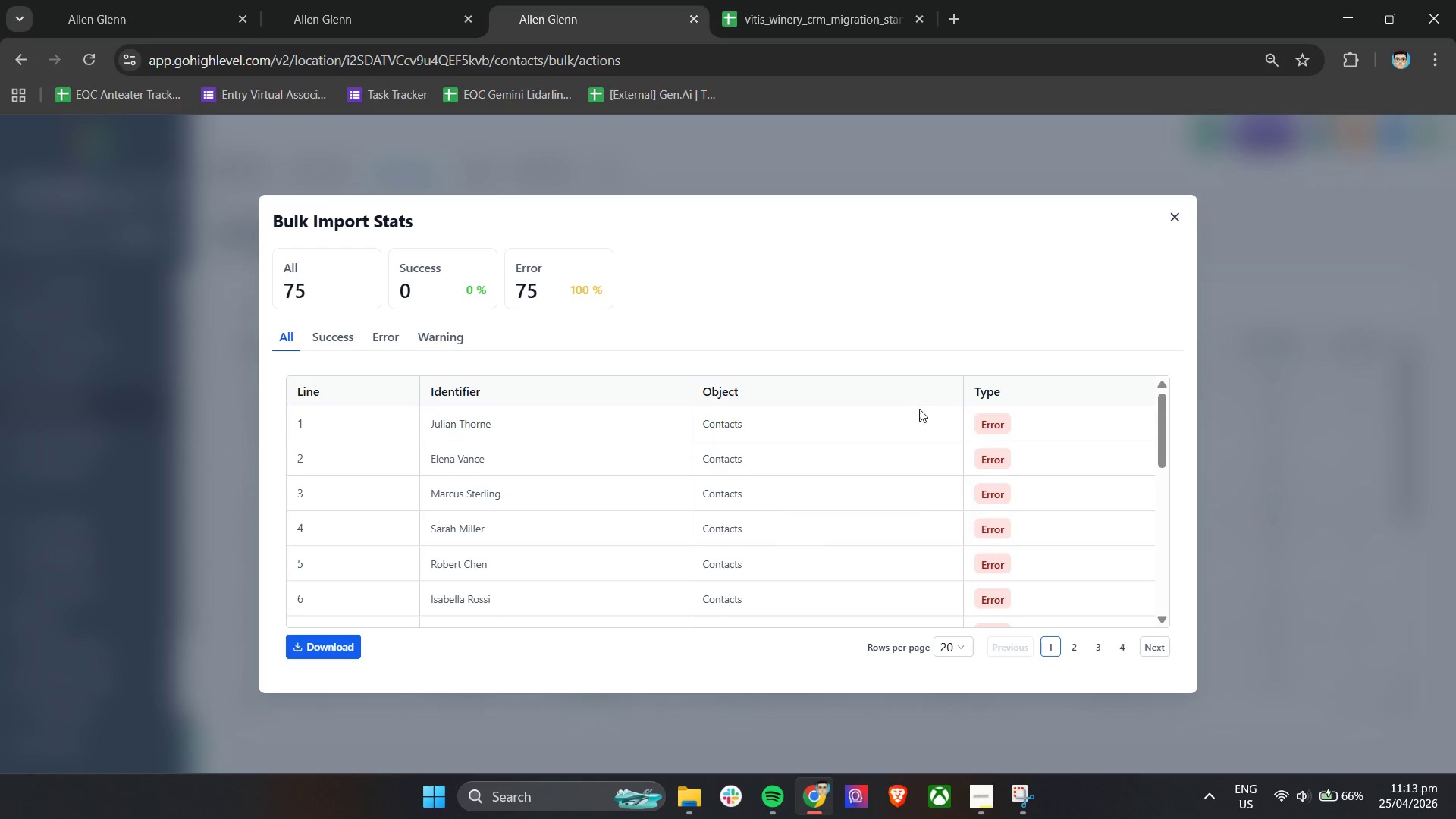 
left_click([422, 338])
 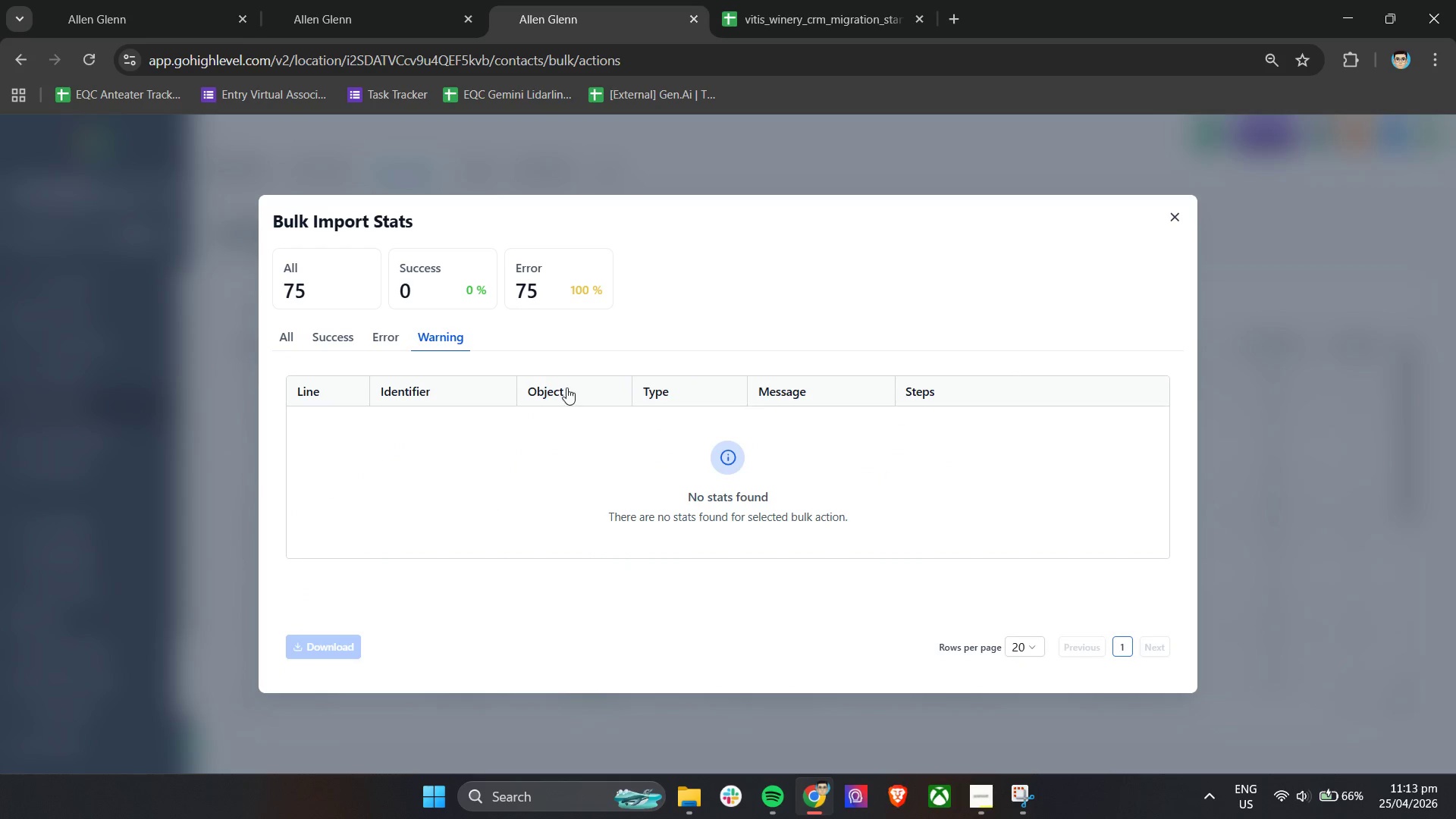 
left_click([382, 344])
 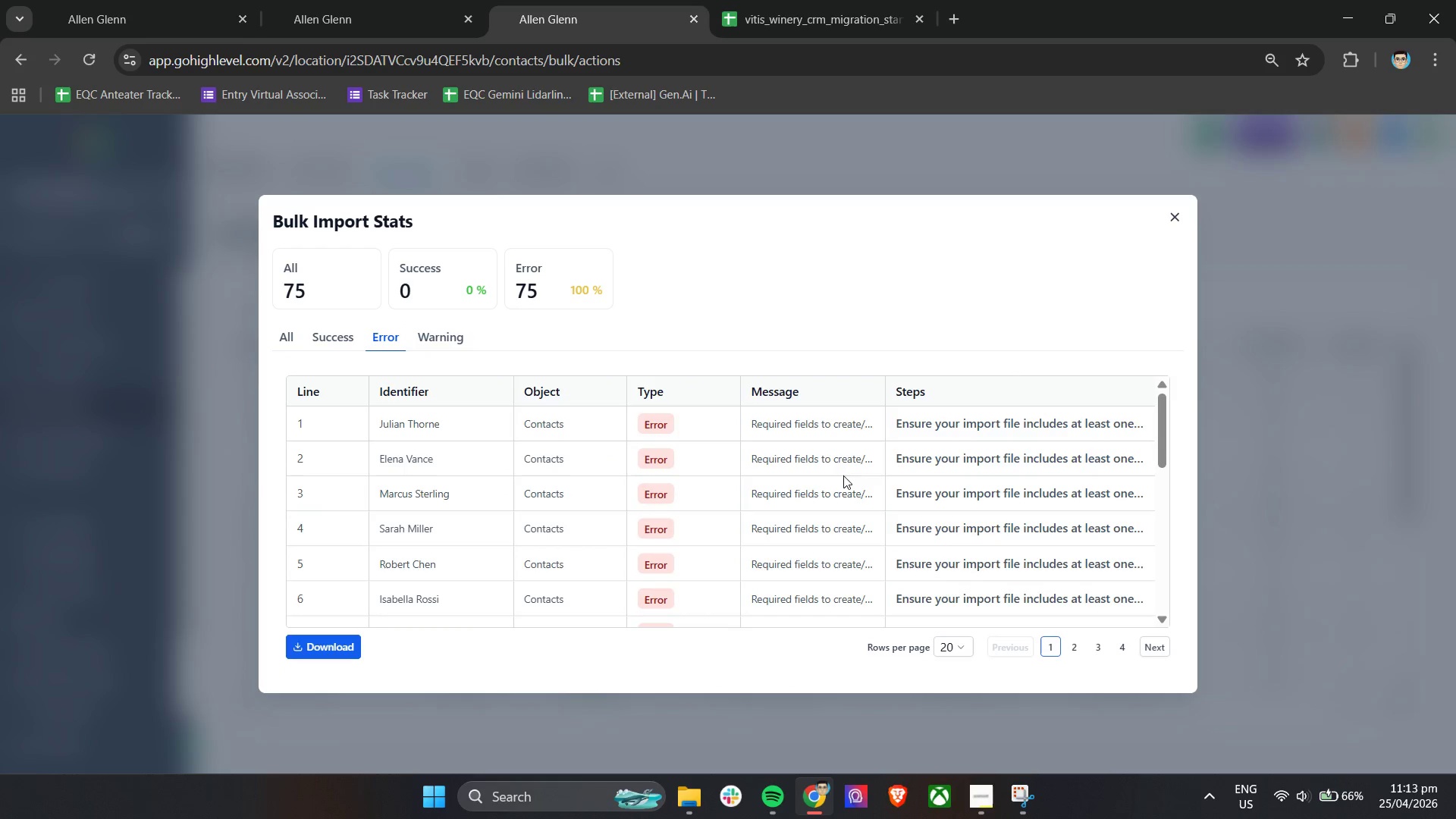 
mouse_move([831, 420])
 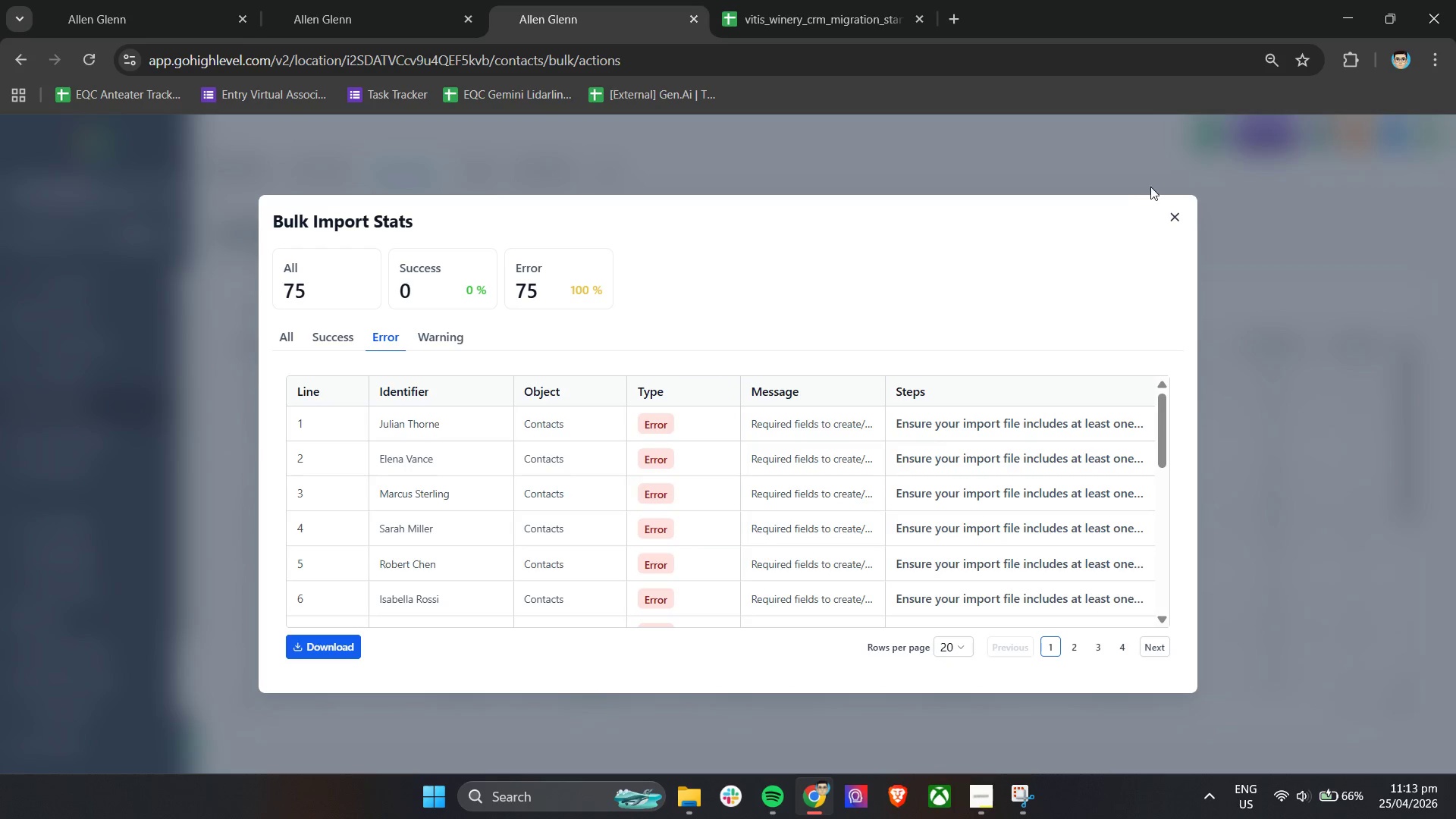 
left_click([1180, 218])
 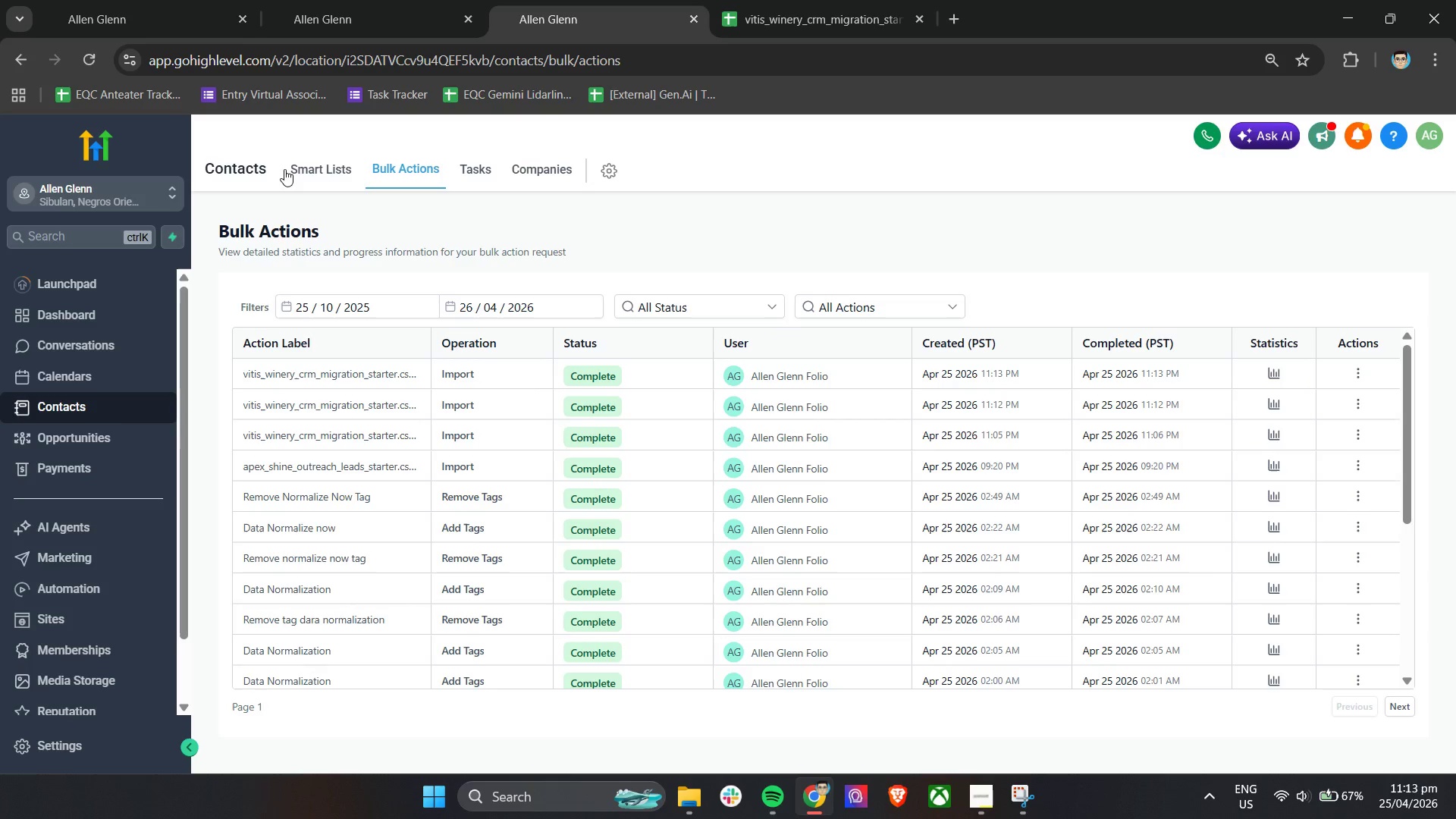 
left_click([318, 161])
 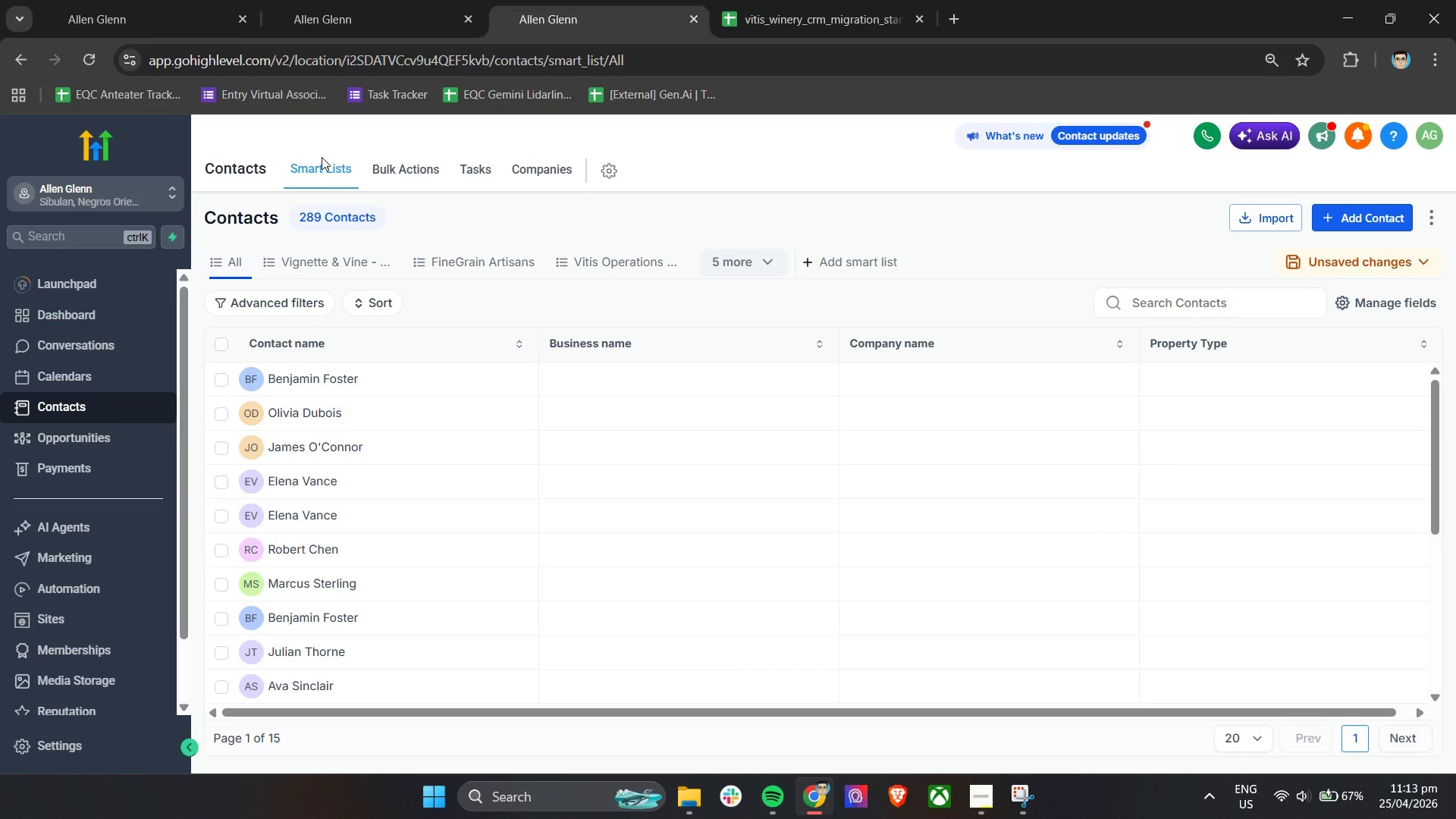 
wait(10.81)
 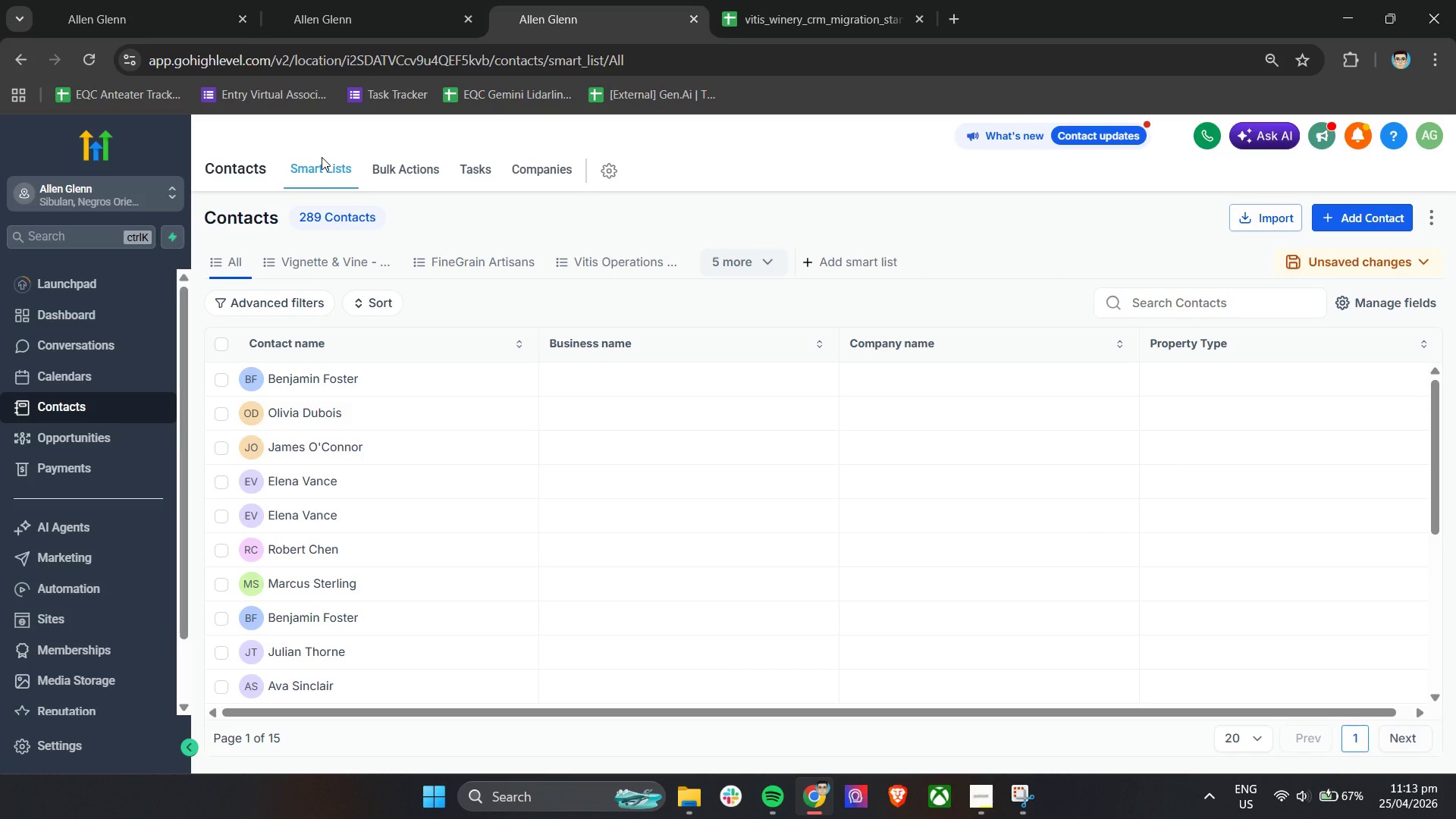 
left_click([614, 273])
 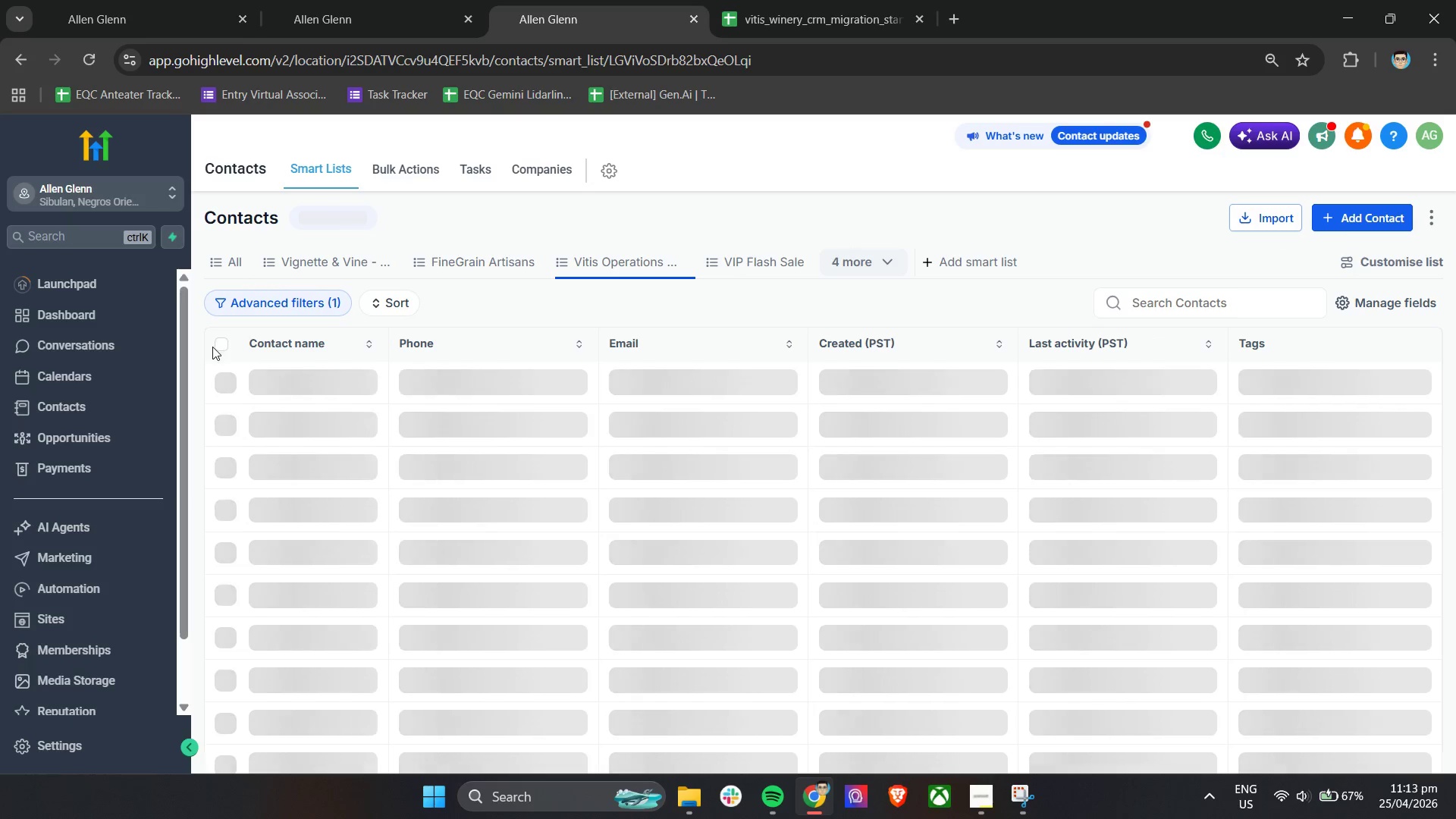 
left_click([221, 343])
 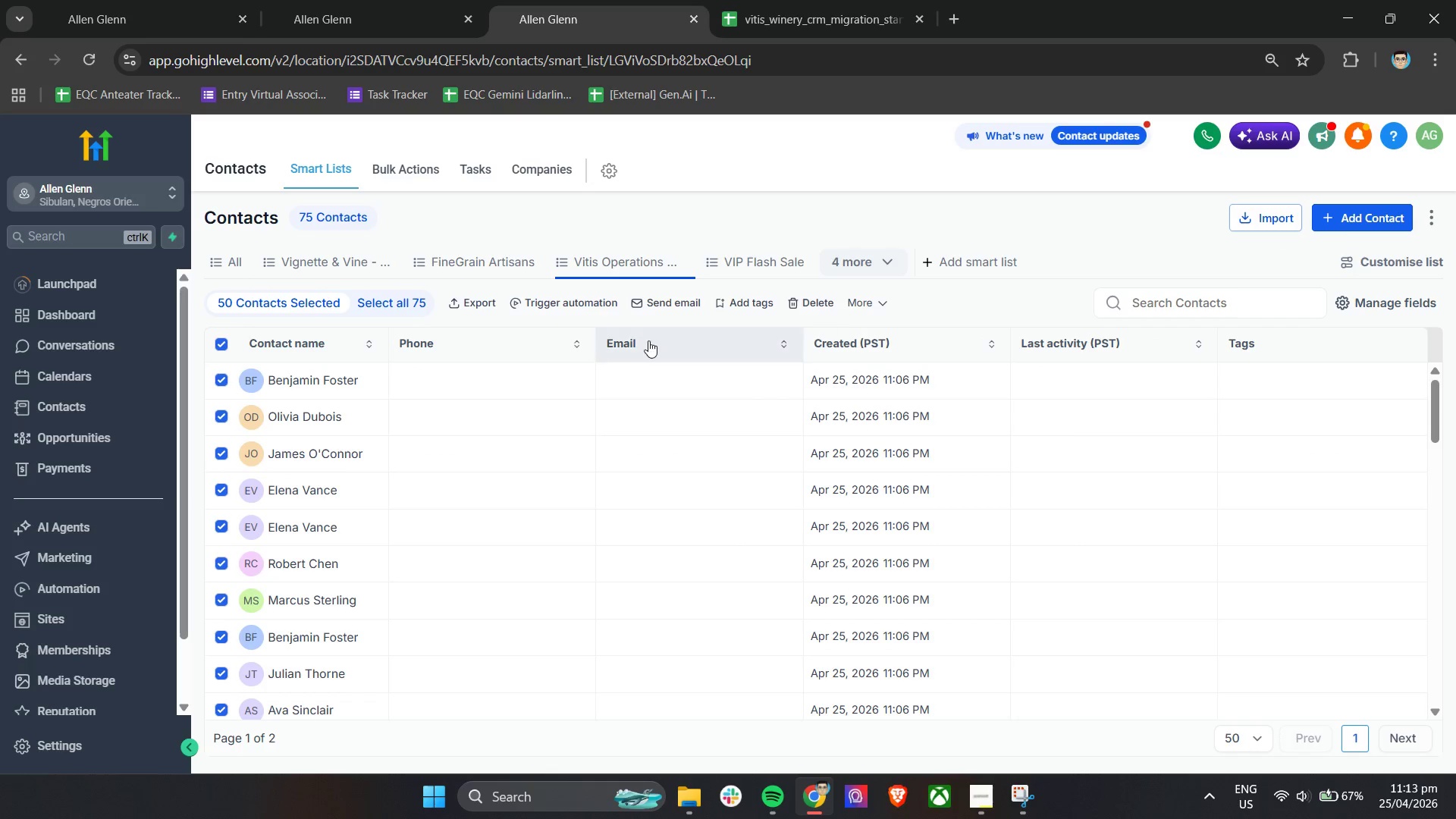 
left_click([379, 303])
 